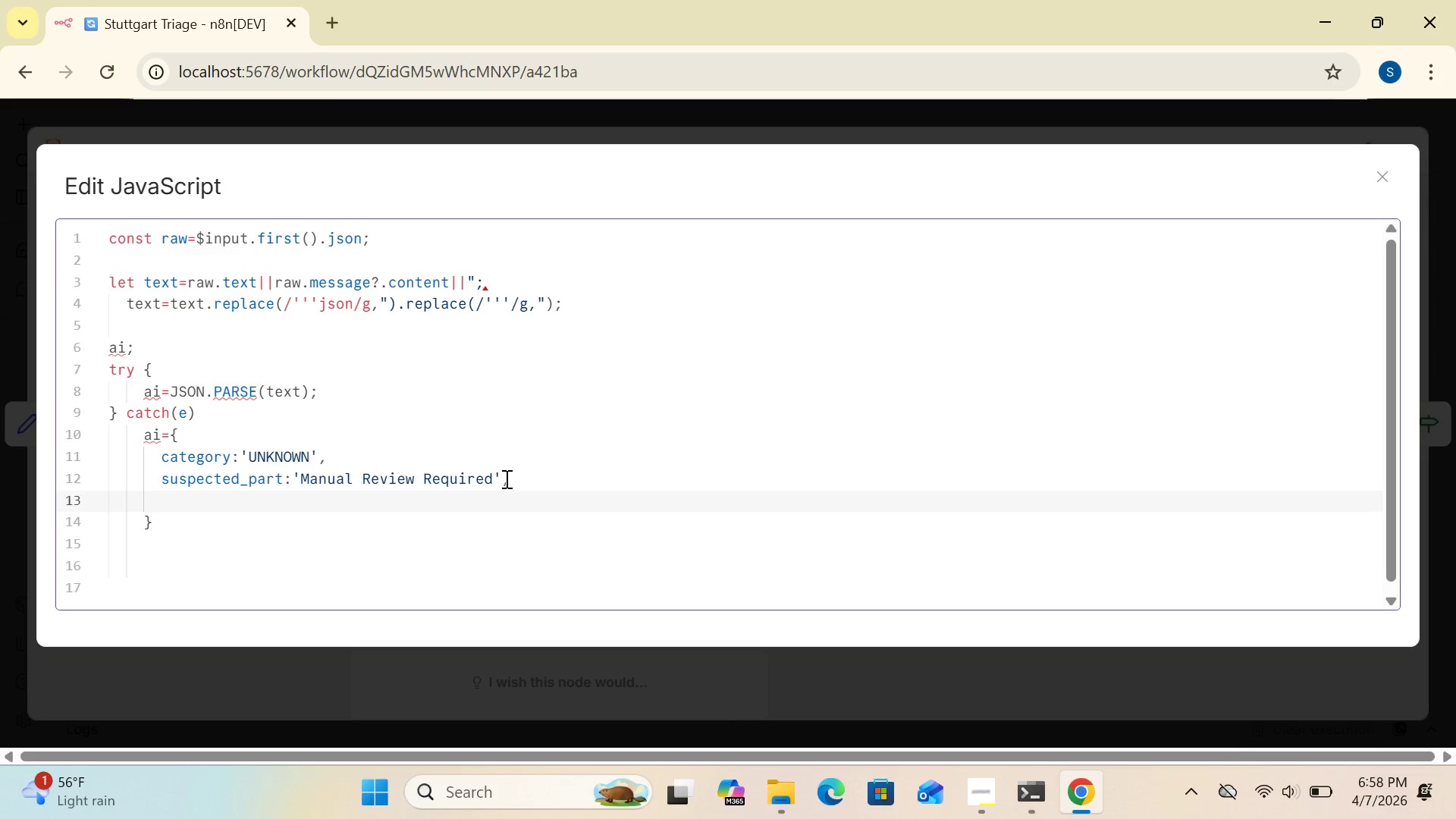 
wait(5.94)
 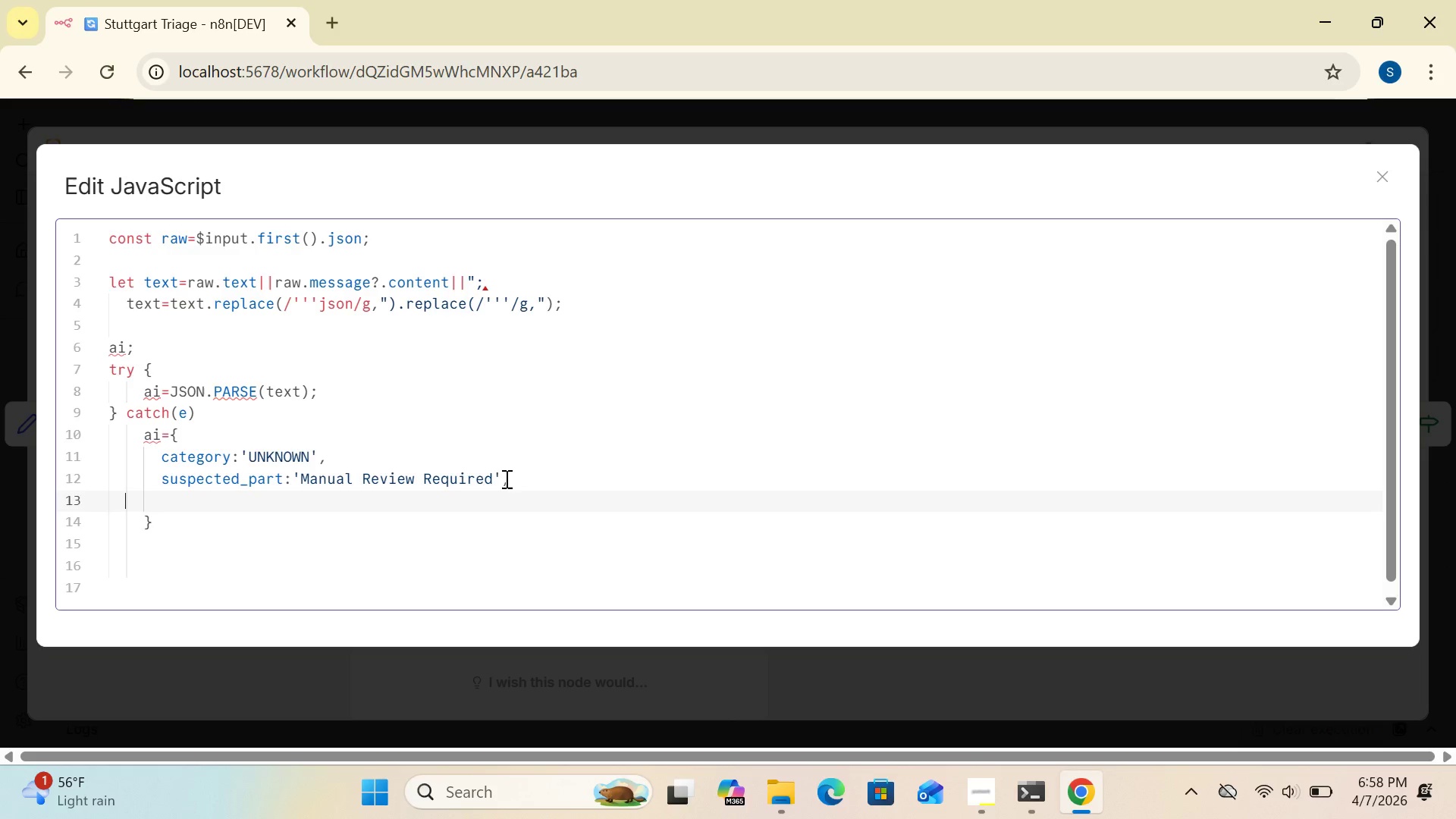 
key(Tab)
 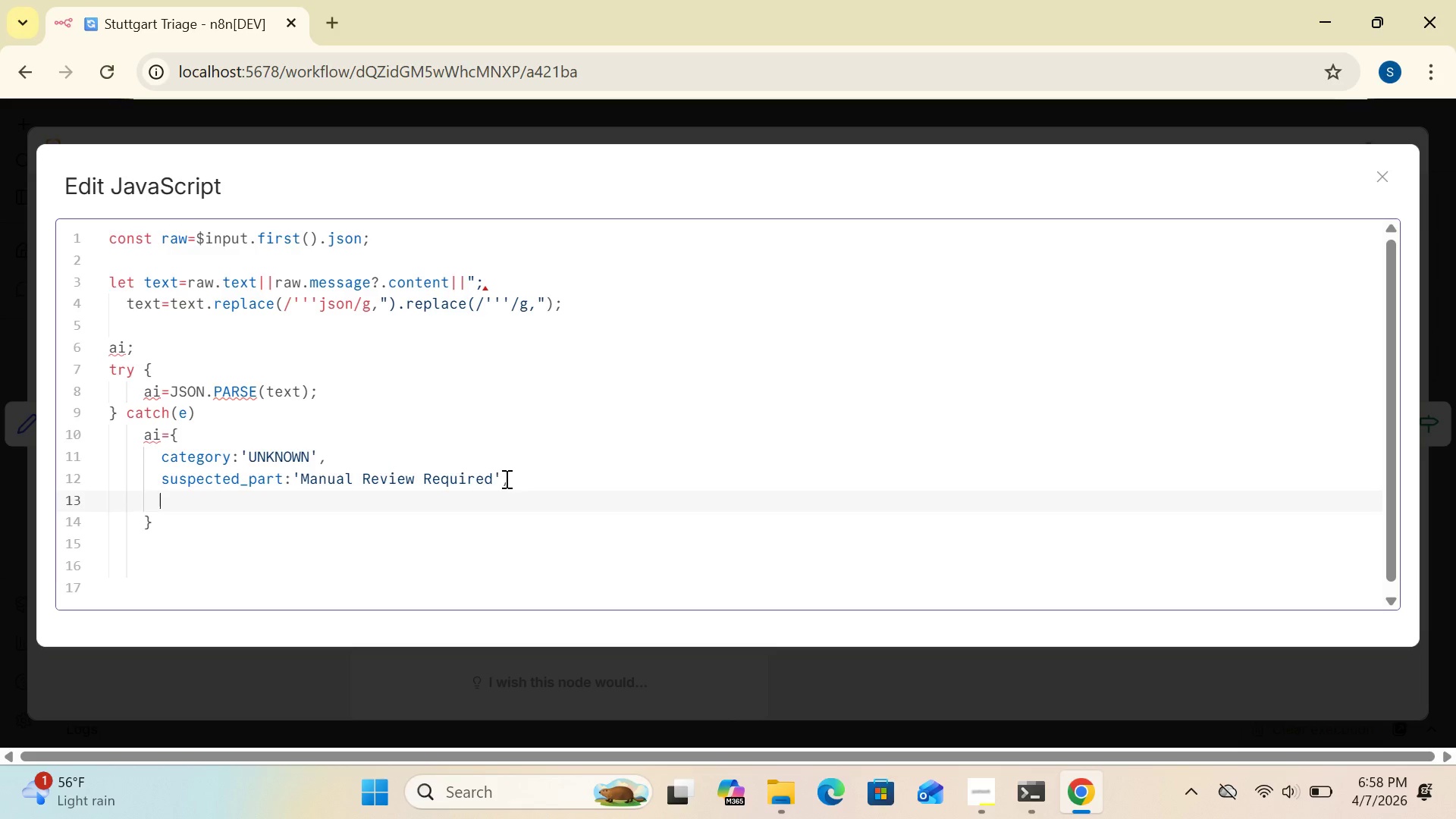 
key(Tab)
 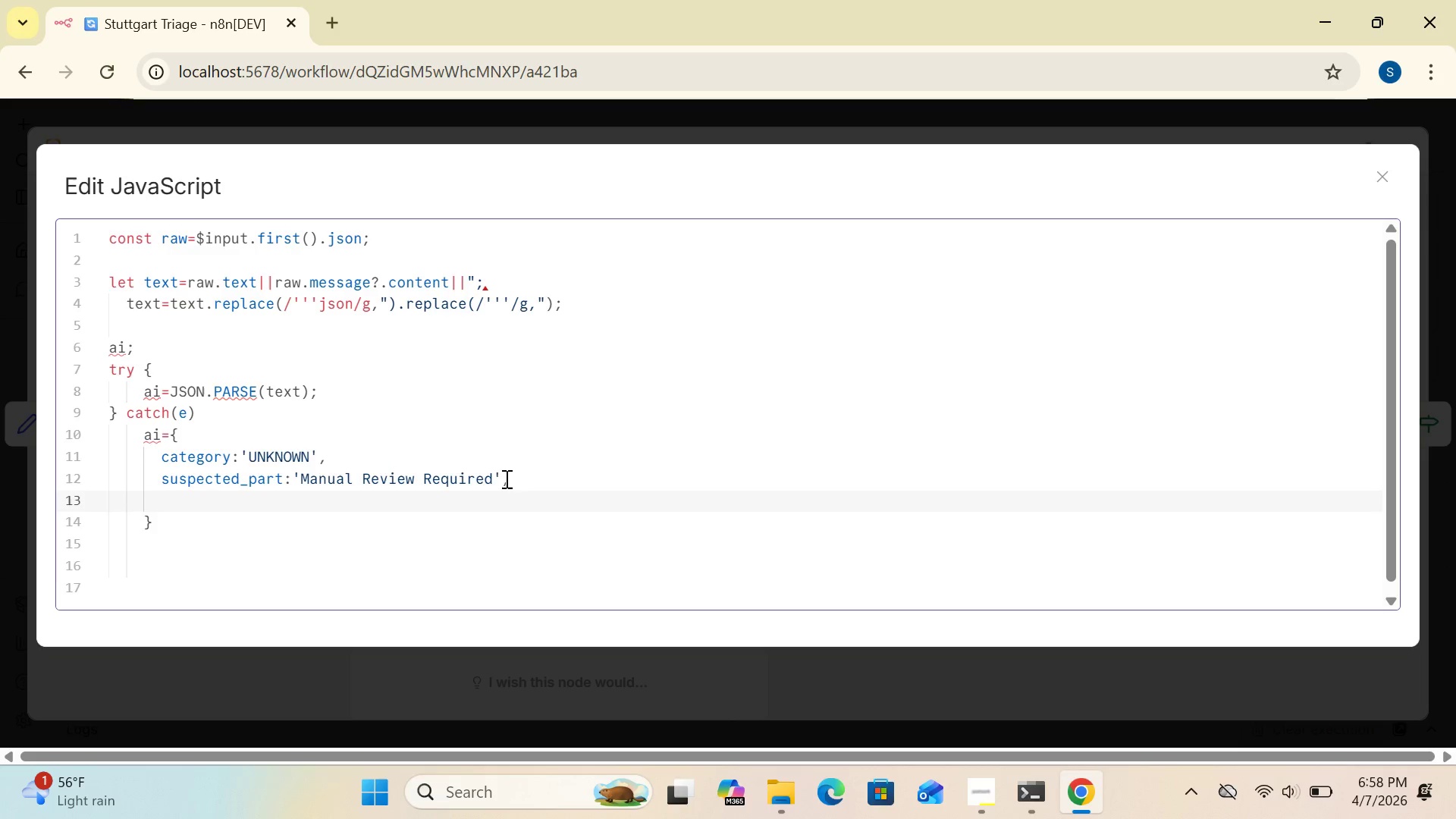 
key(Shift+BracketRight)
 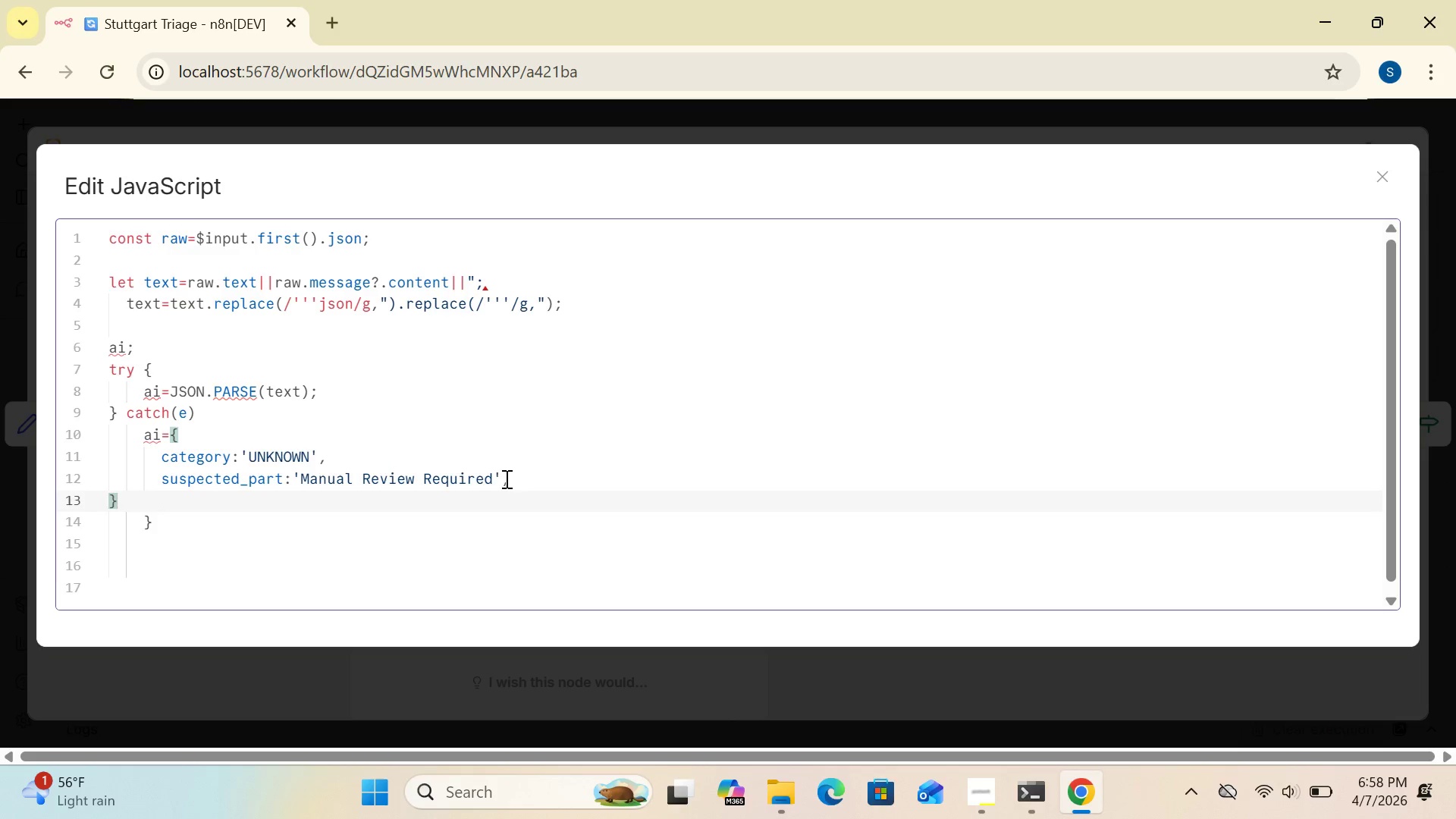 
key(Semicolon)
 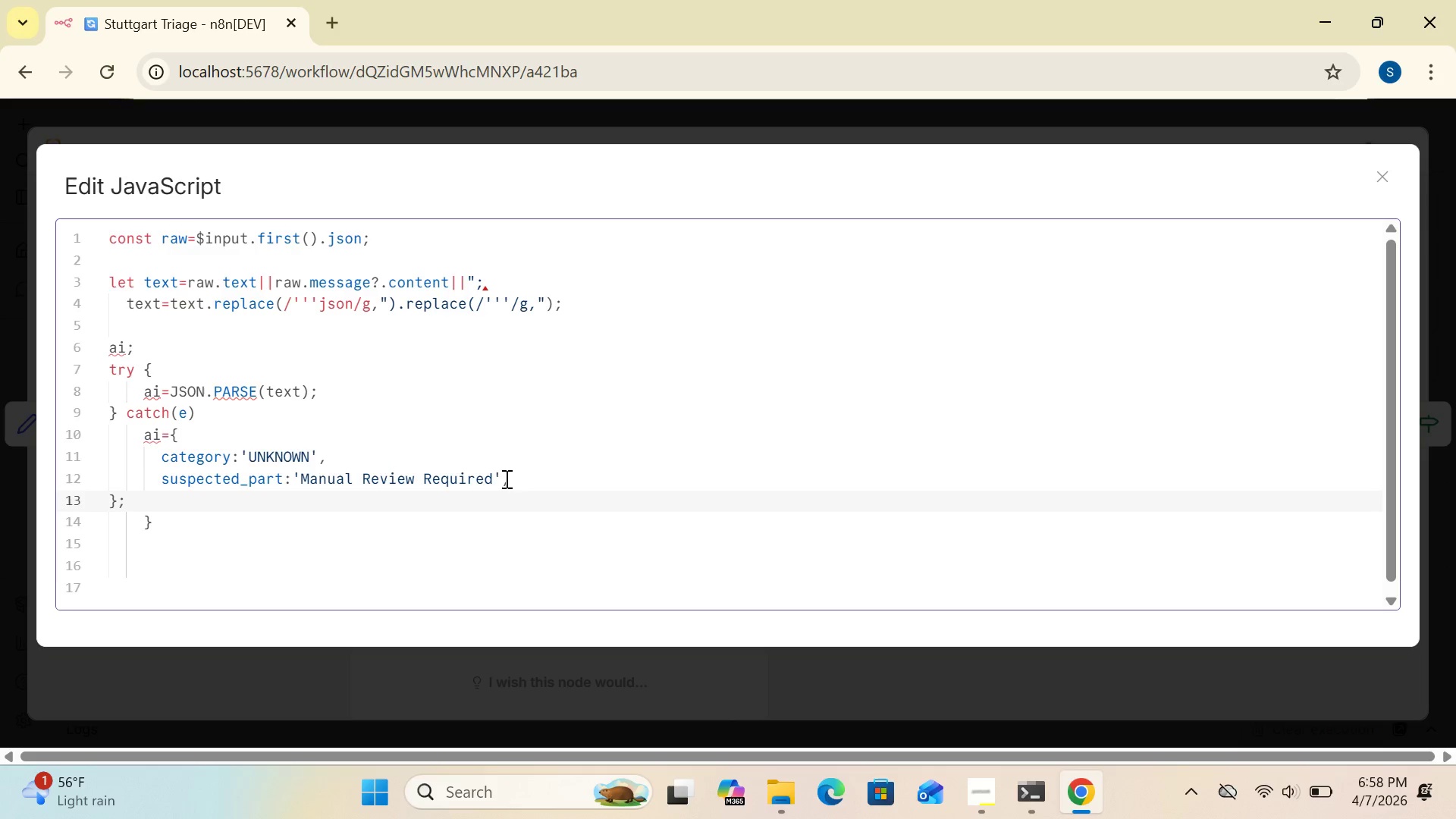 
key(Enter)
 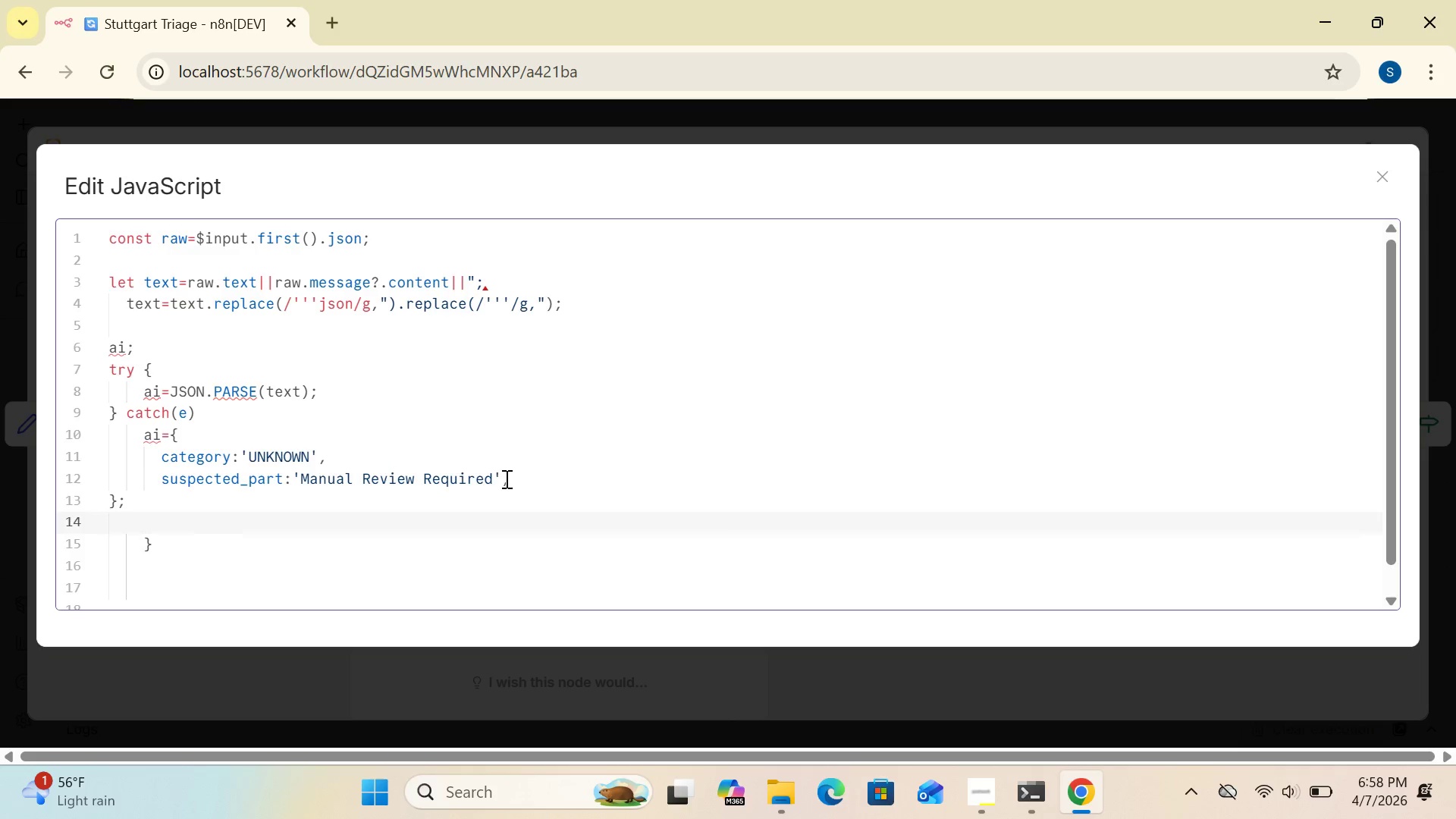 
key(Shift+BracketRight)
 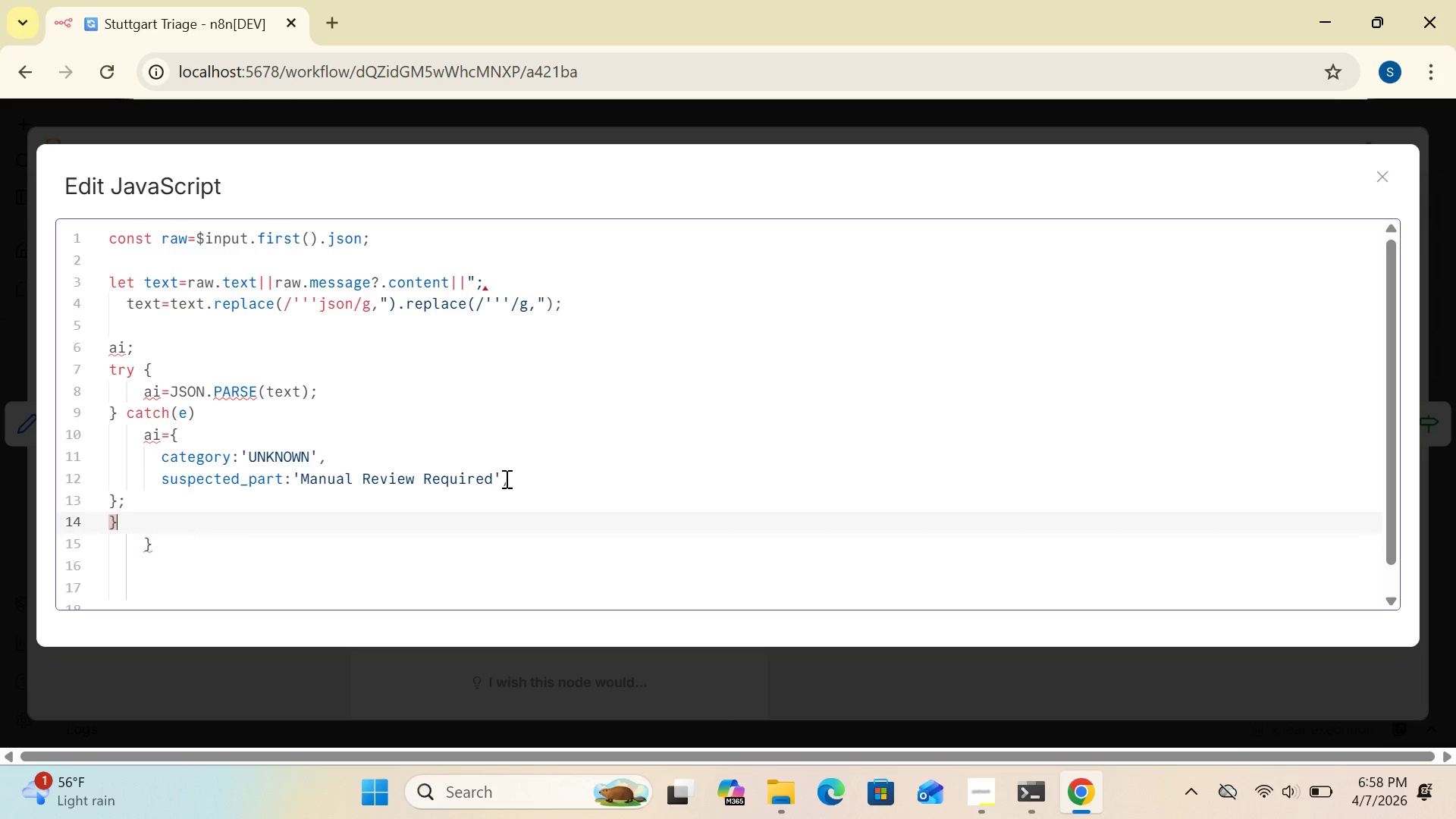 
key(Enter)
 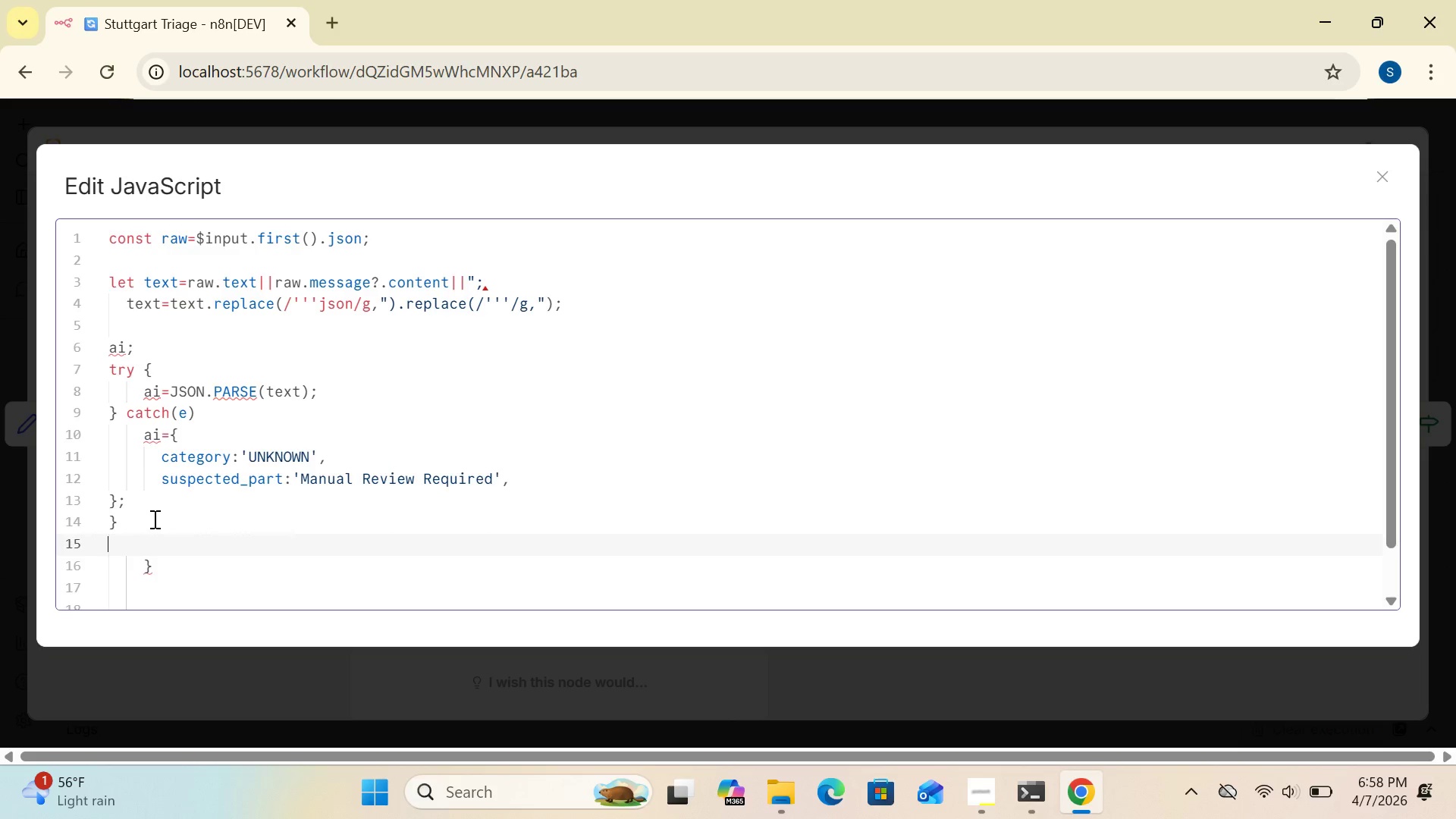 
wait(24.44)
 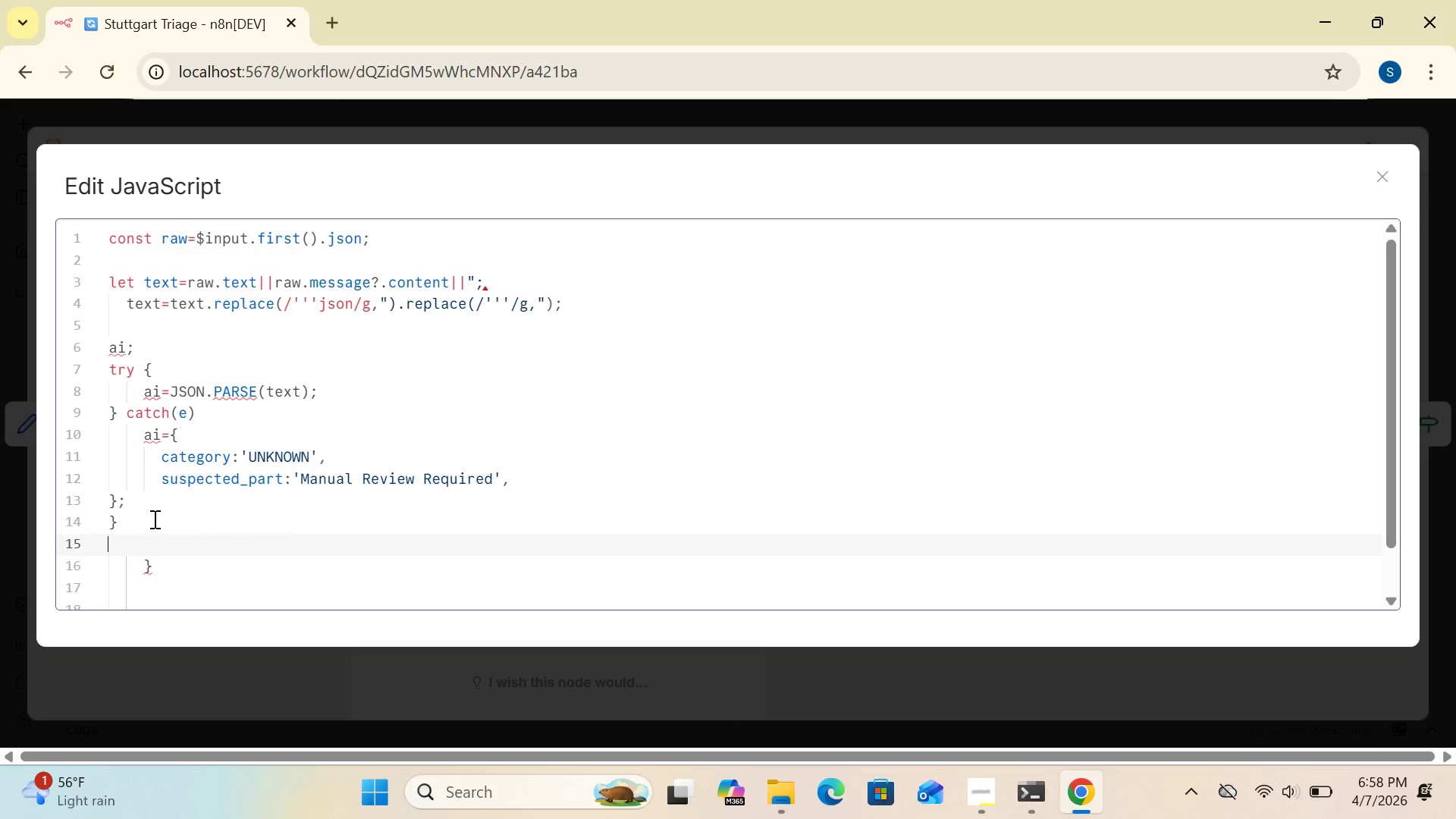 
left_click([188, 505])
 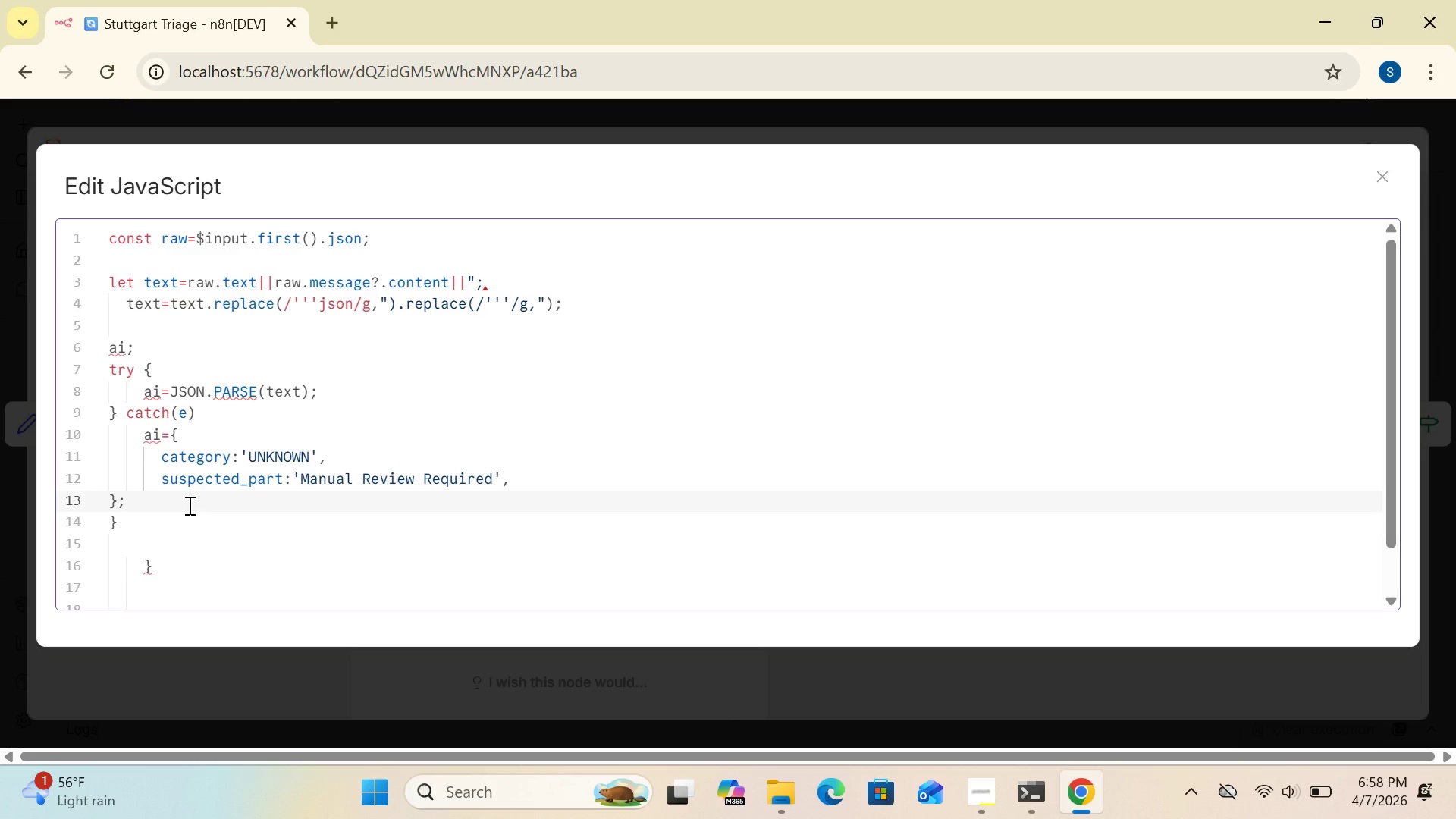 
key(Backspace)
 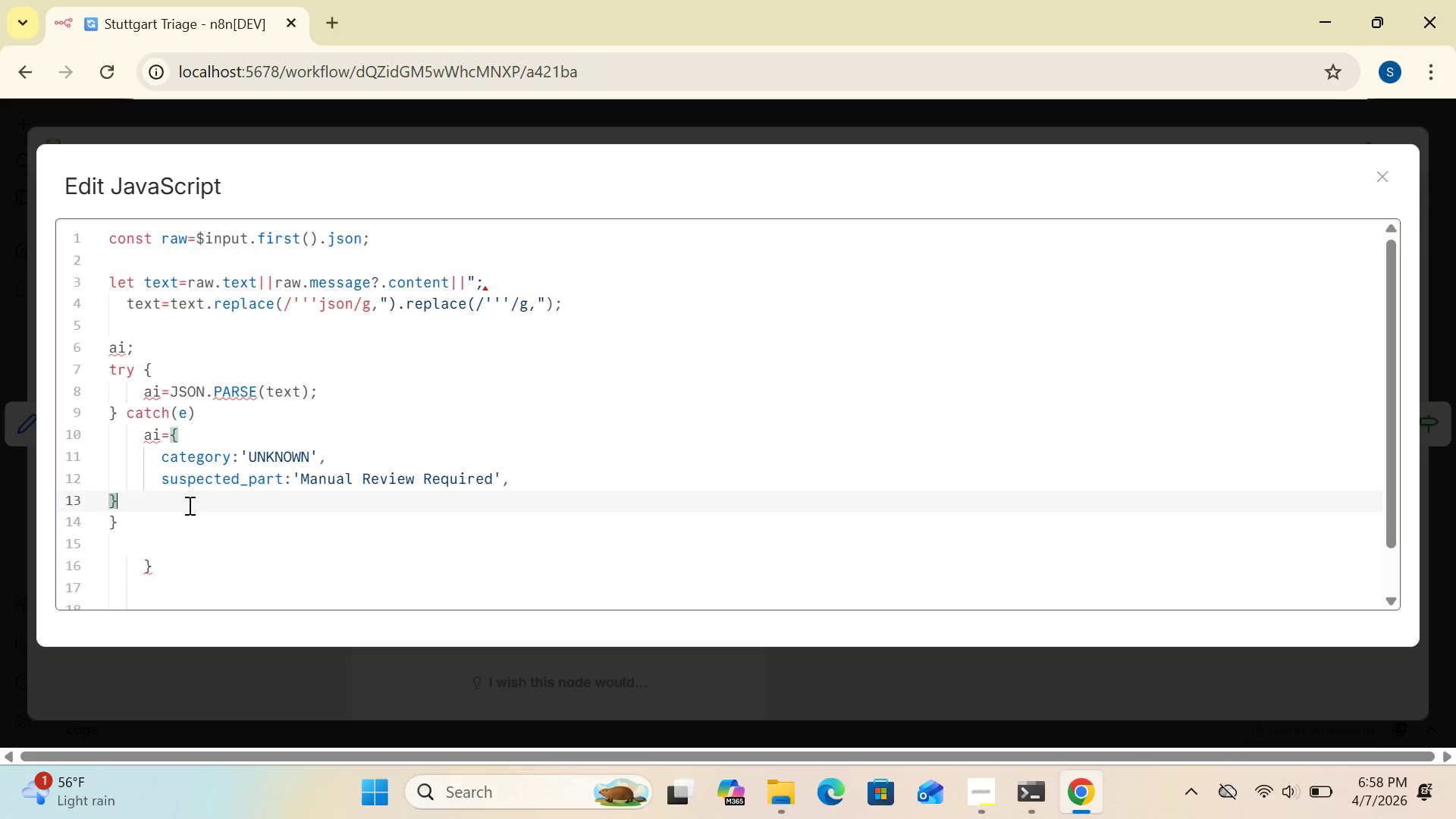 
key(Backspace)
 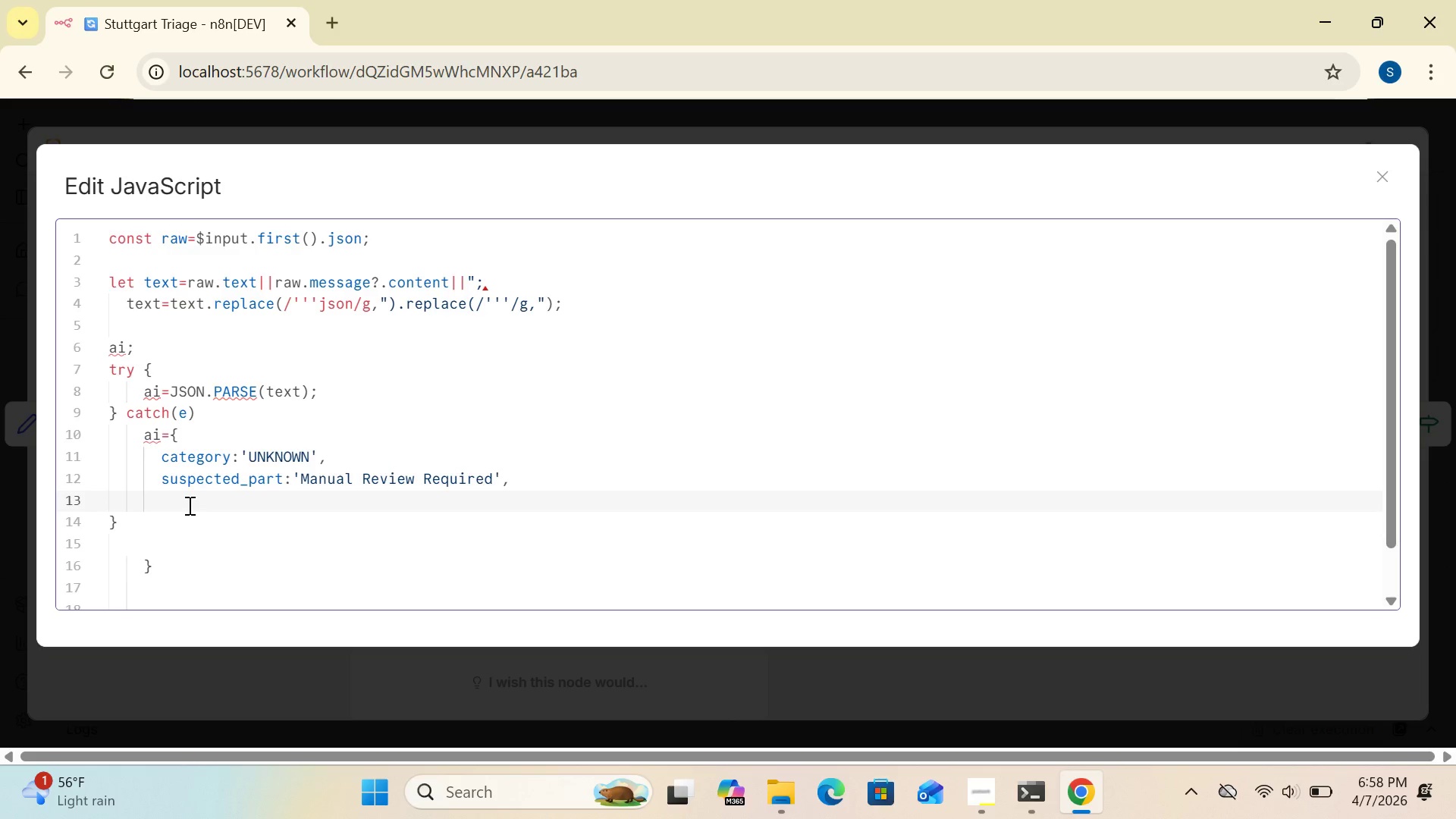 
key(Backspace)
 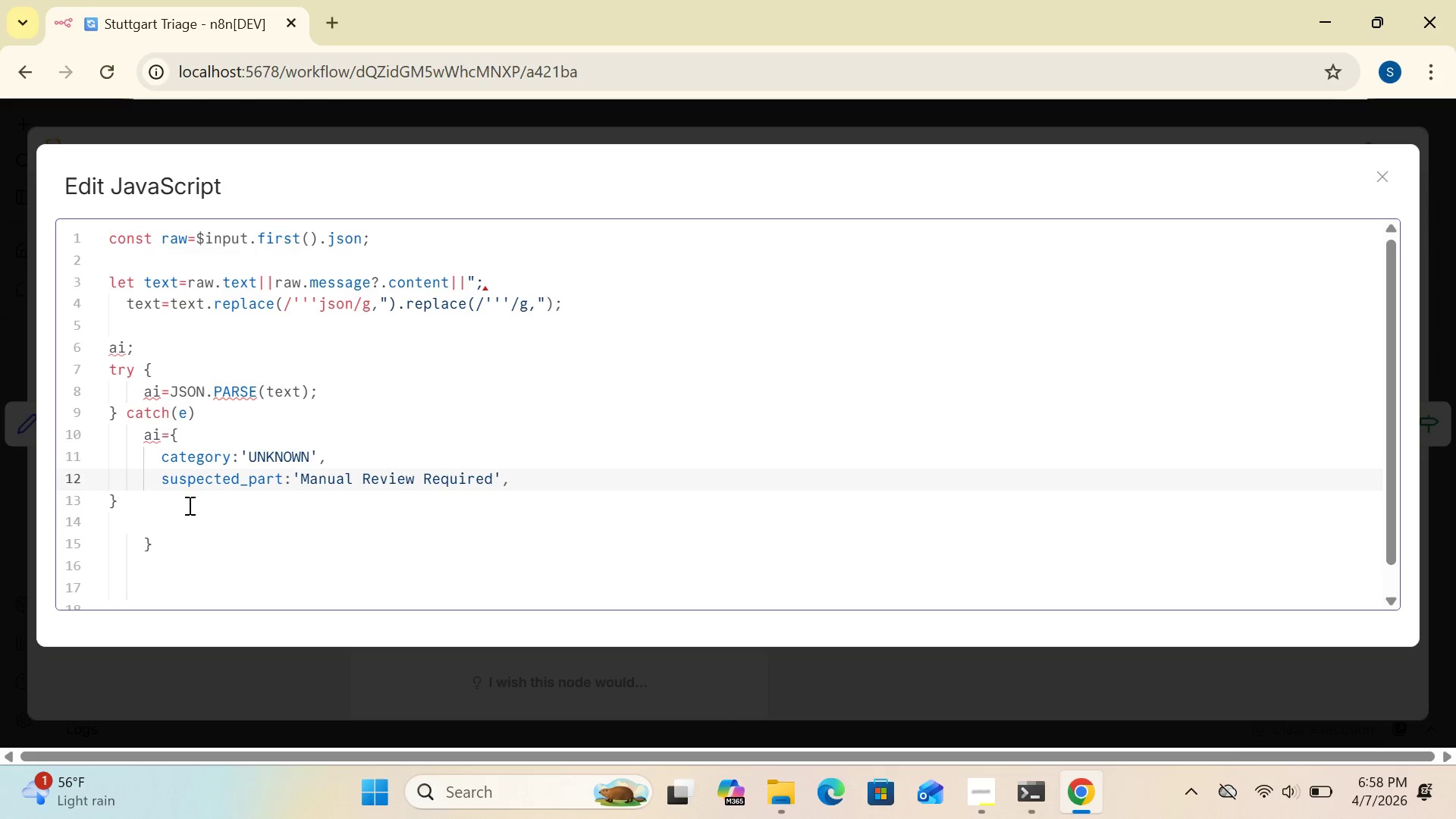 
key(Enter)
 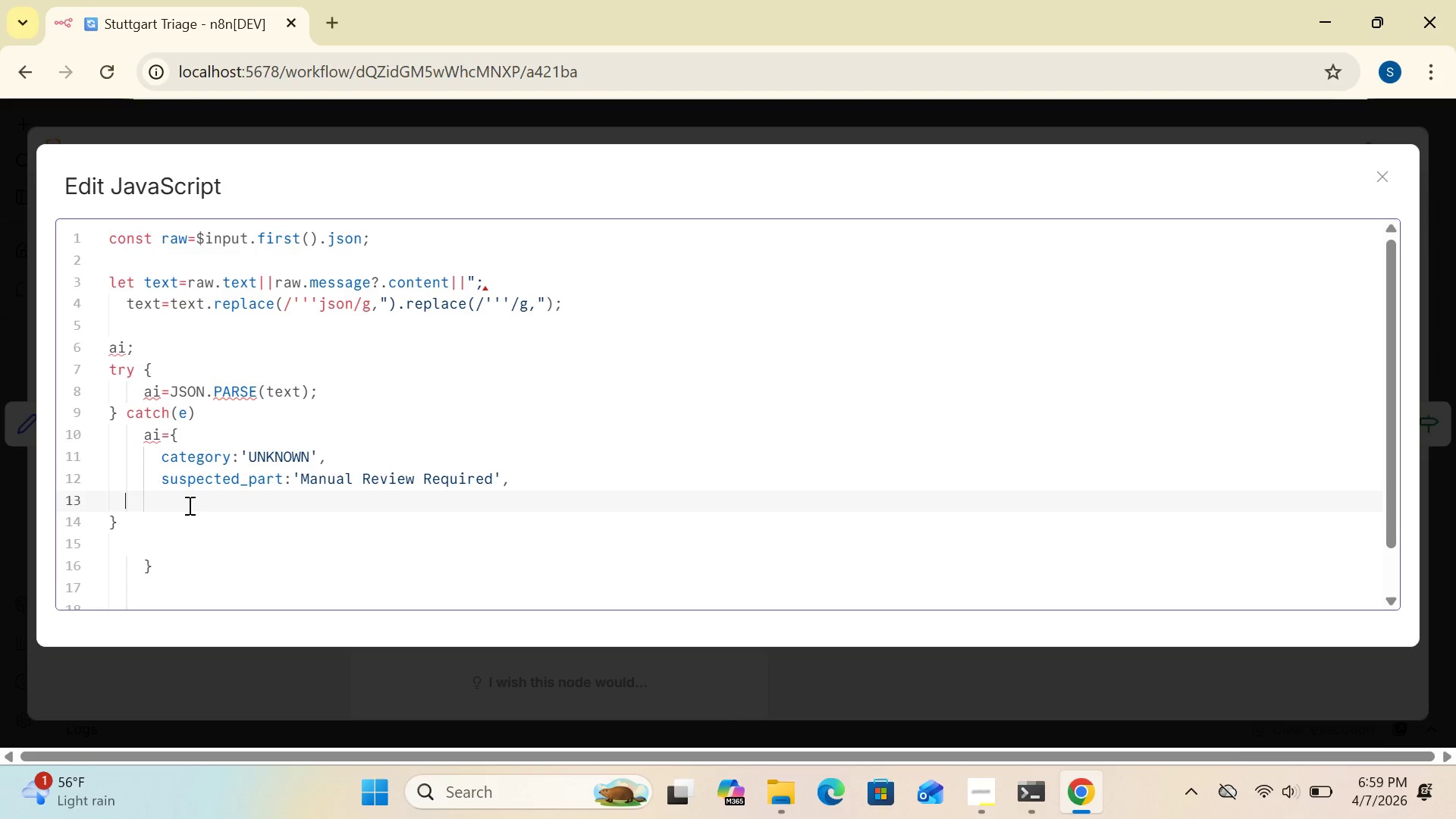 
wait(5.25)
 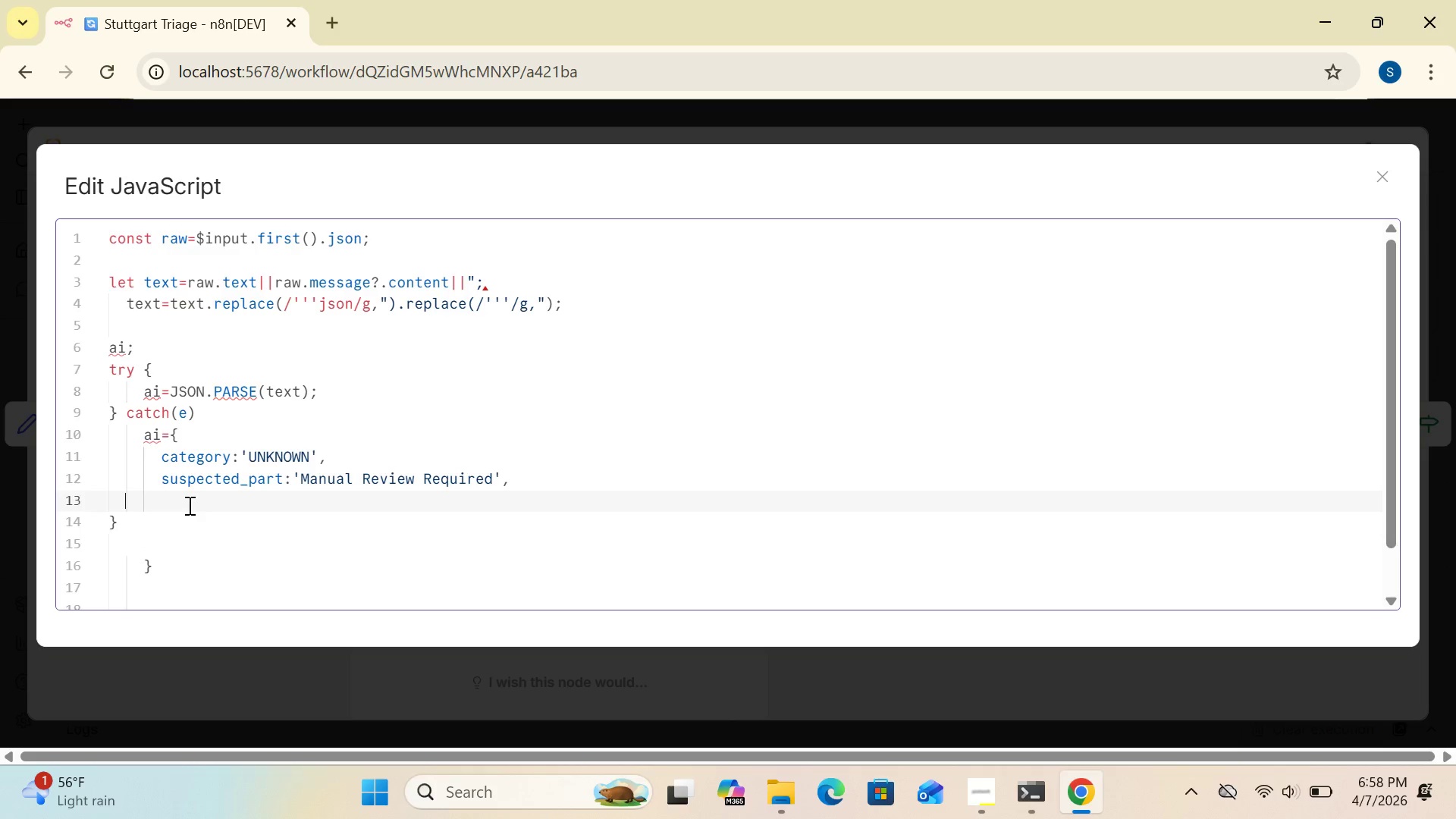 
key(Tab)
 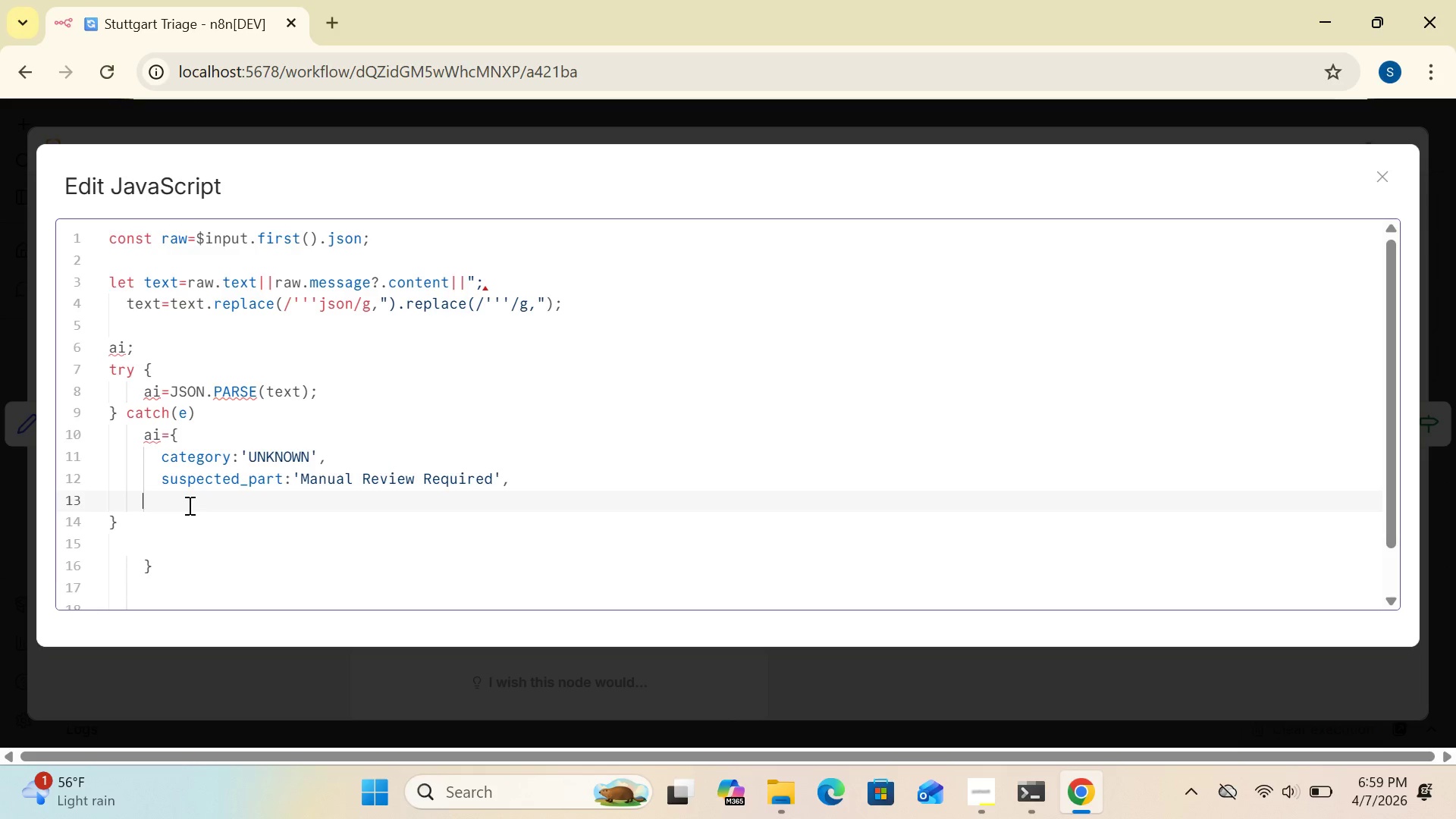 
key(Tab)
 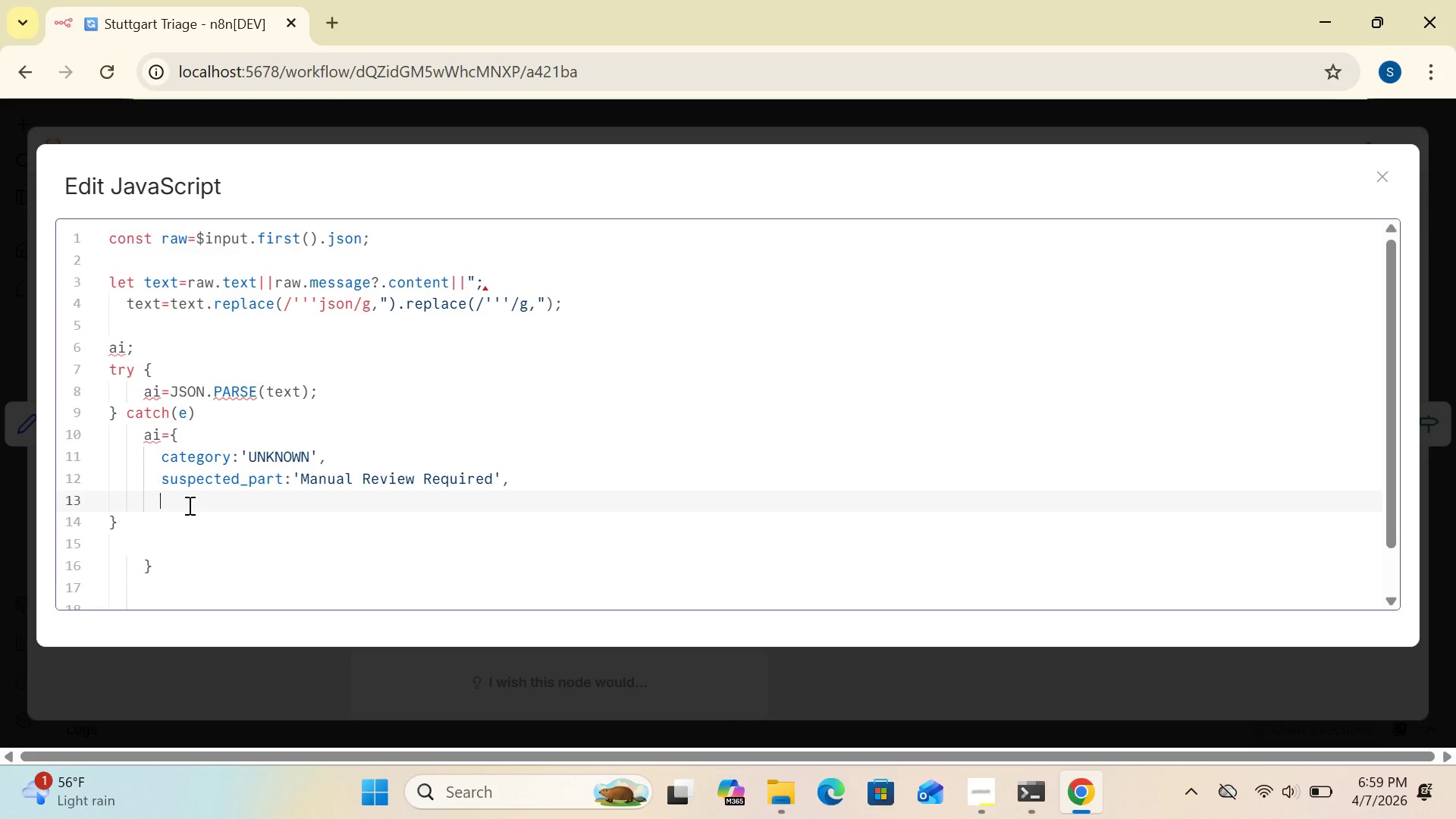 
wait(5.33)
 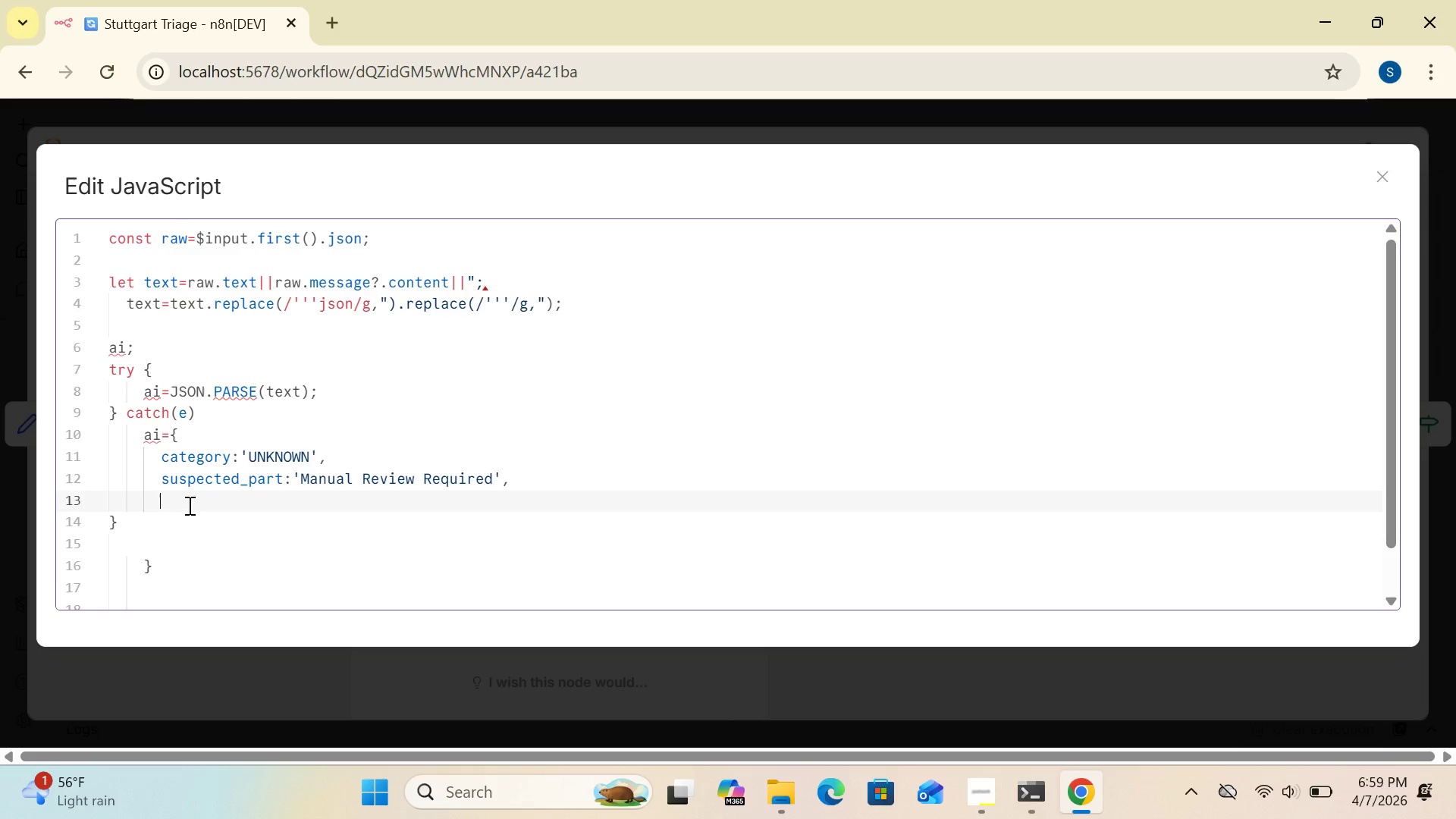 
type(summary;)
key(Backspace)
type(:)
 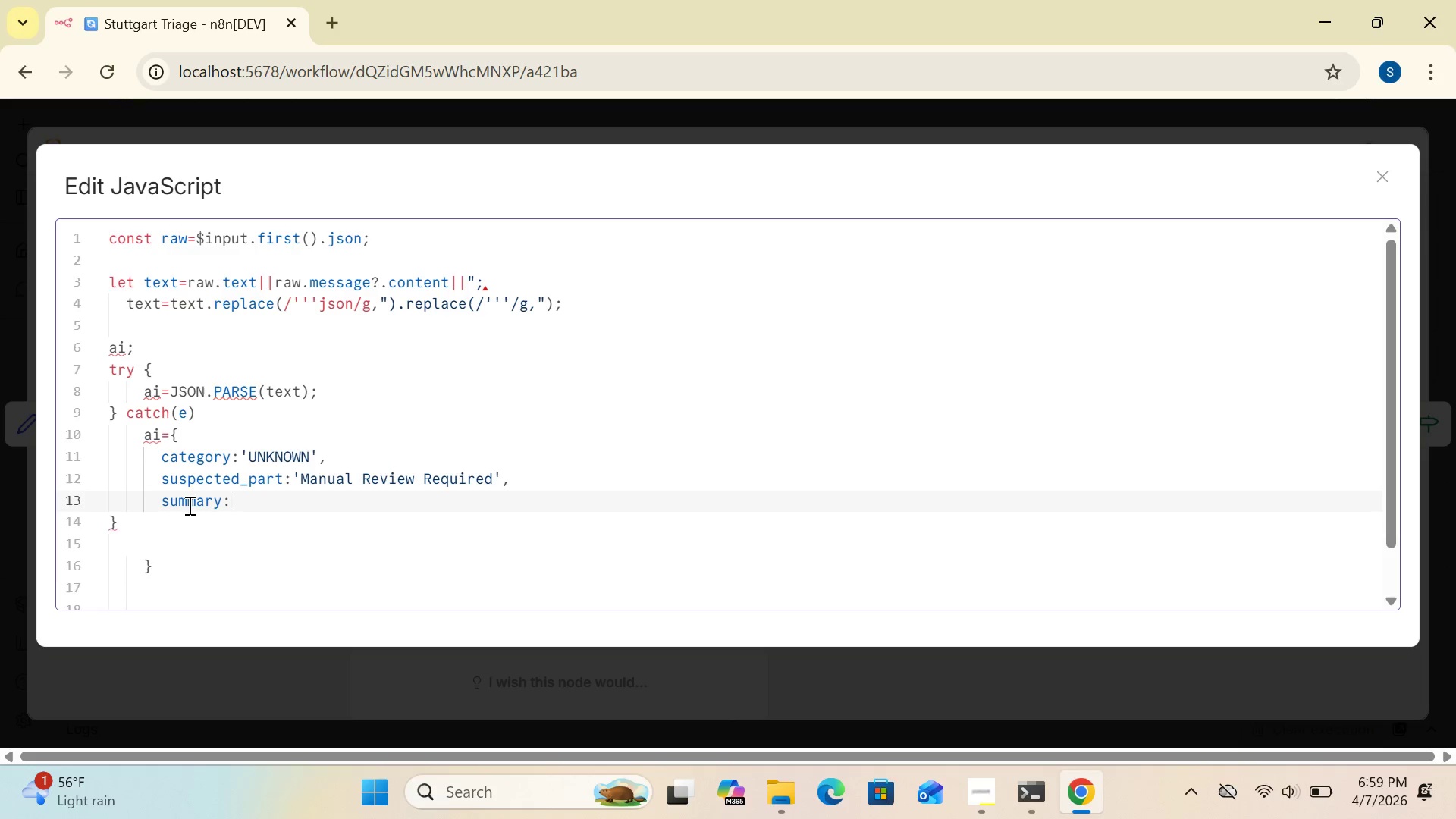 
wait(5.58)
 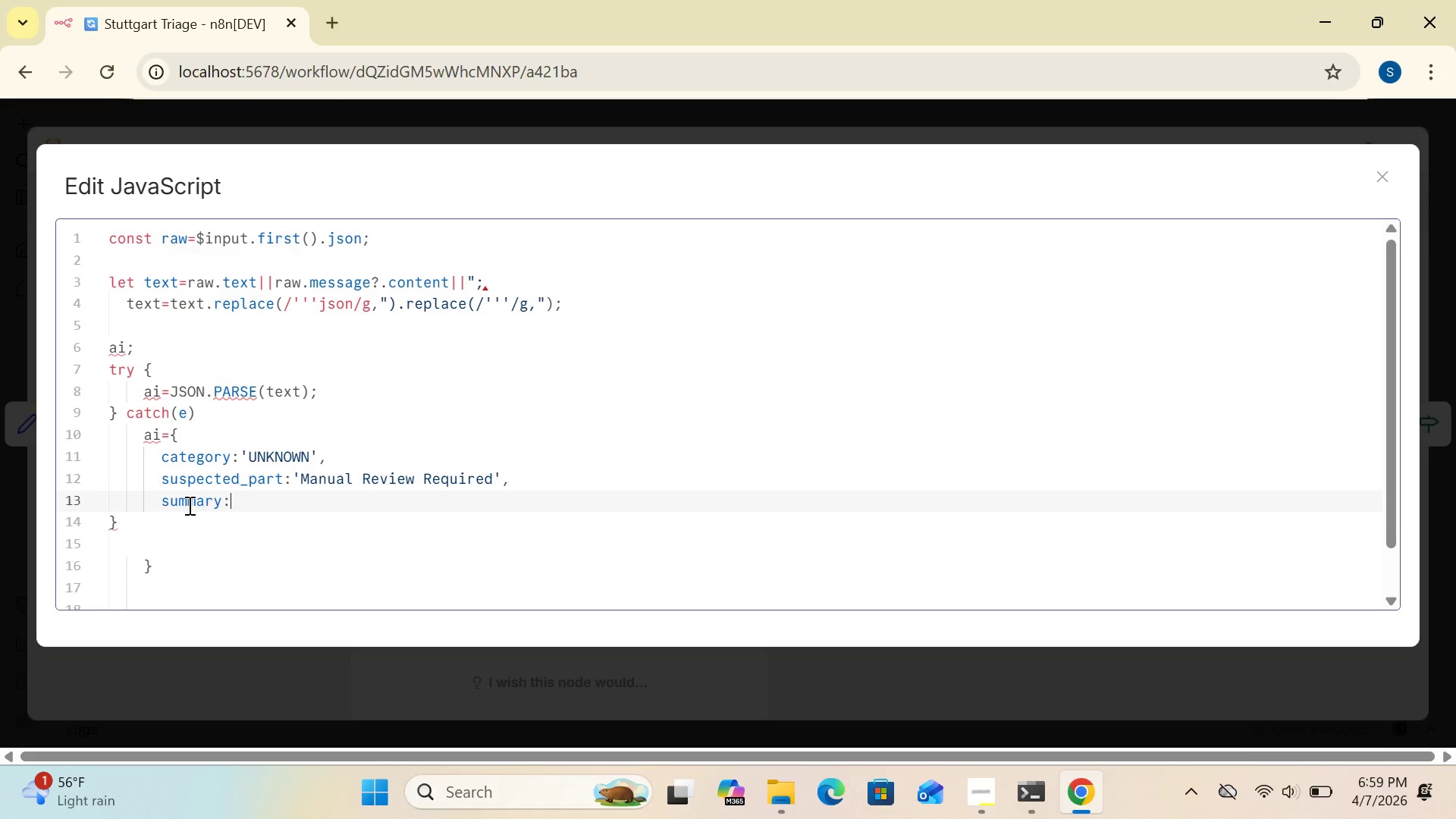 
key(Quote)
 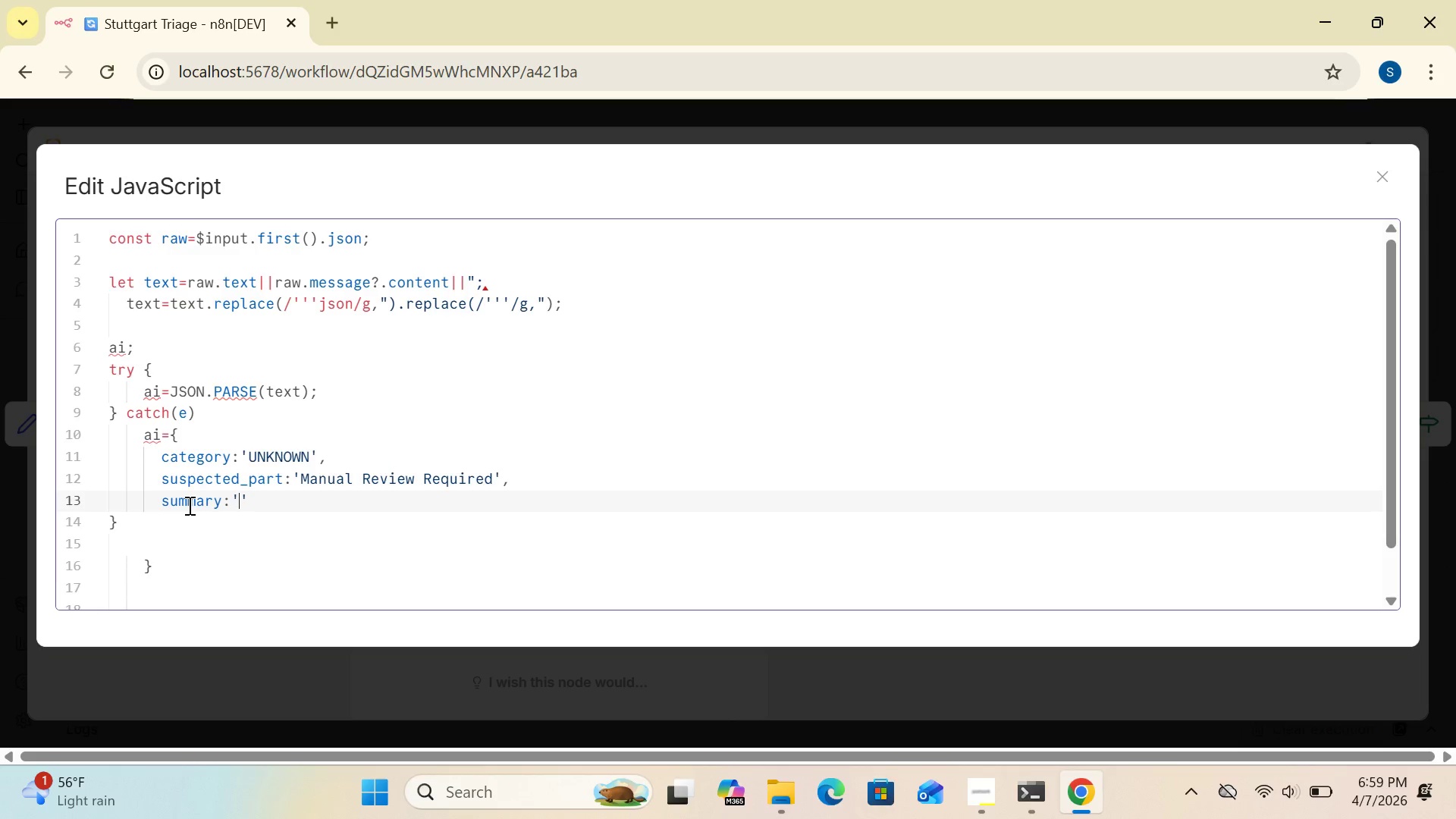 
type(Could not parse AIresponse)
 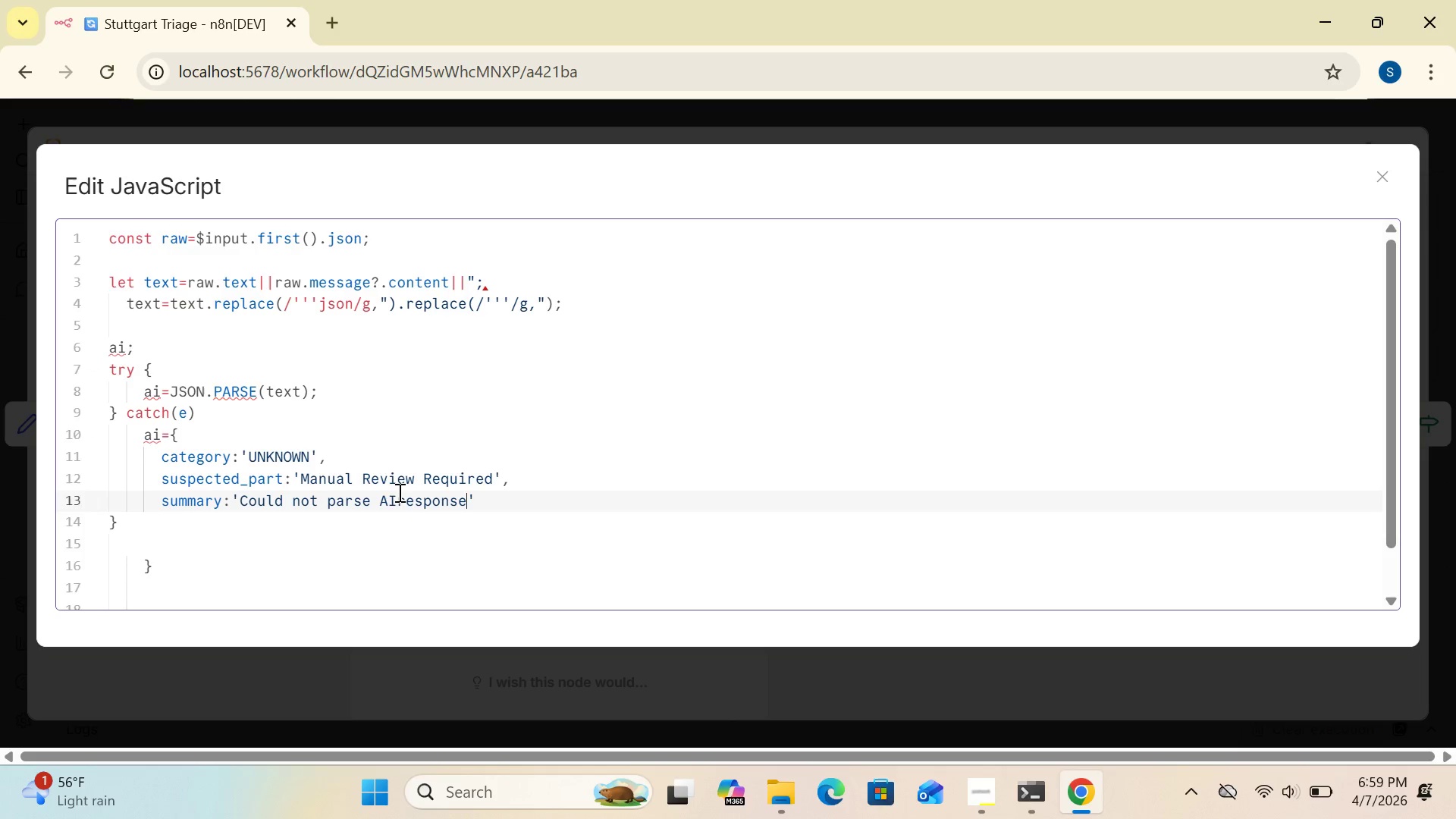 
left_click([392, 500])
 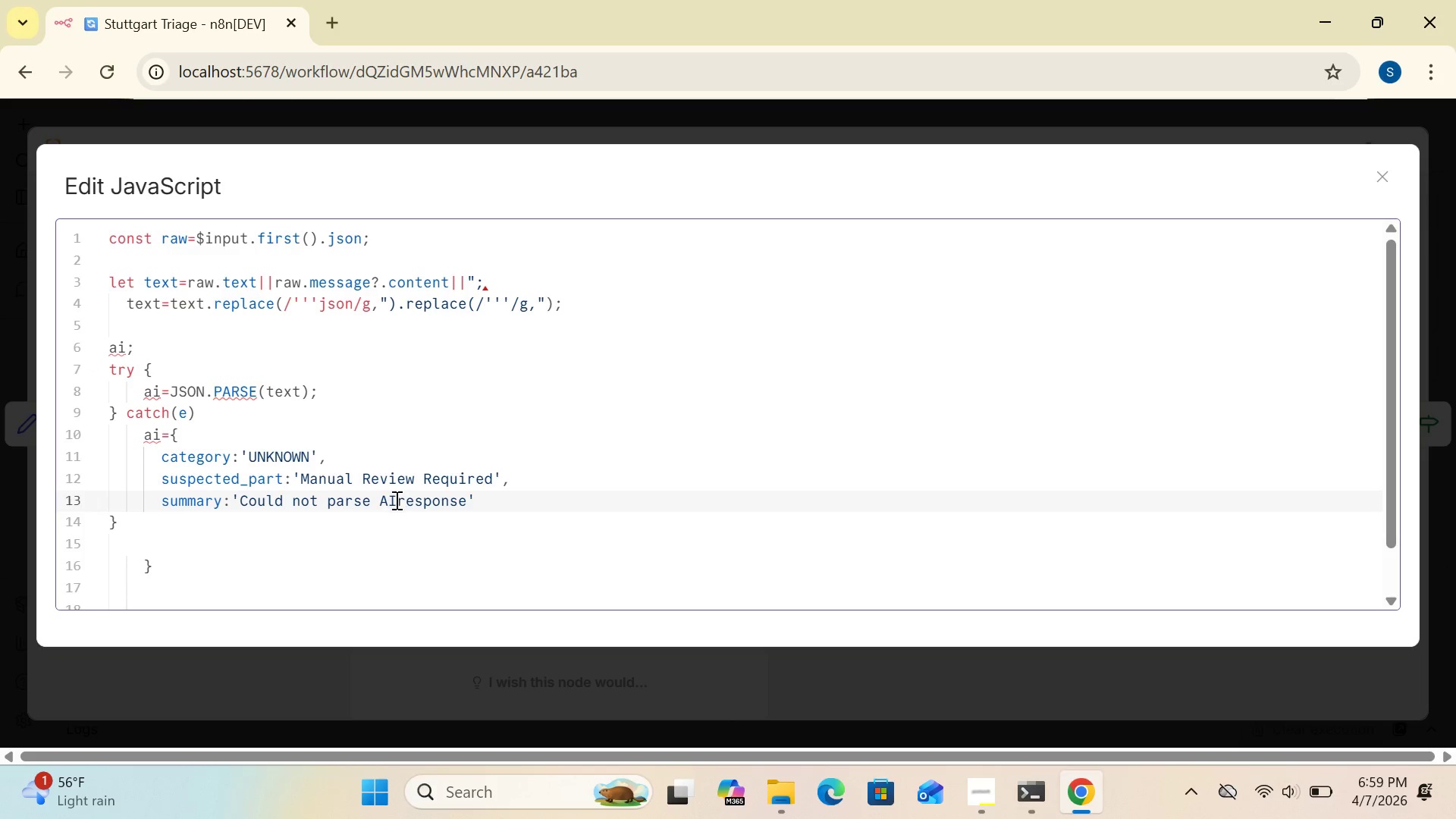 
left_click([395, 500])
 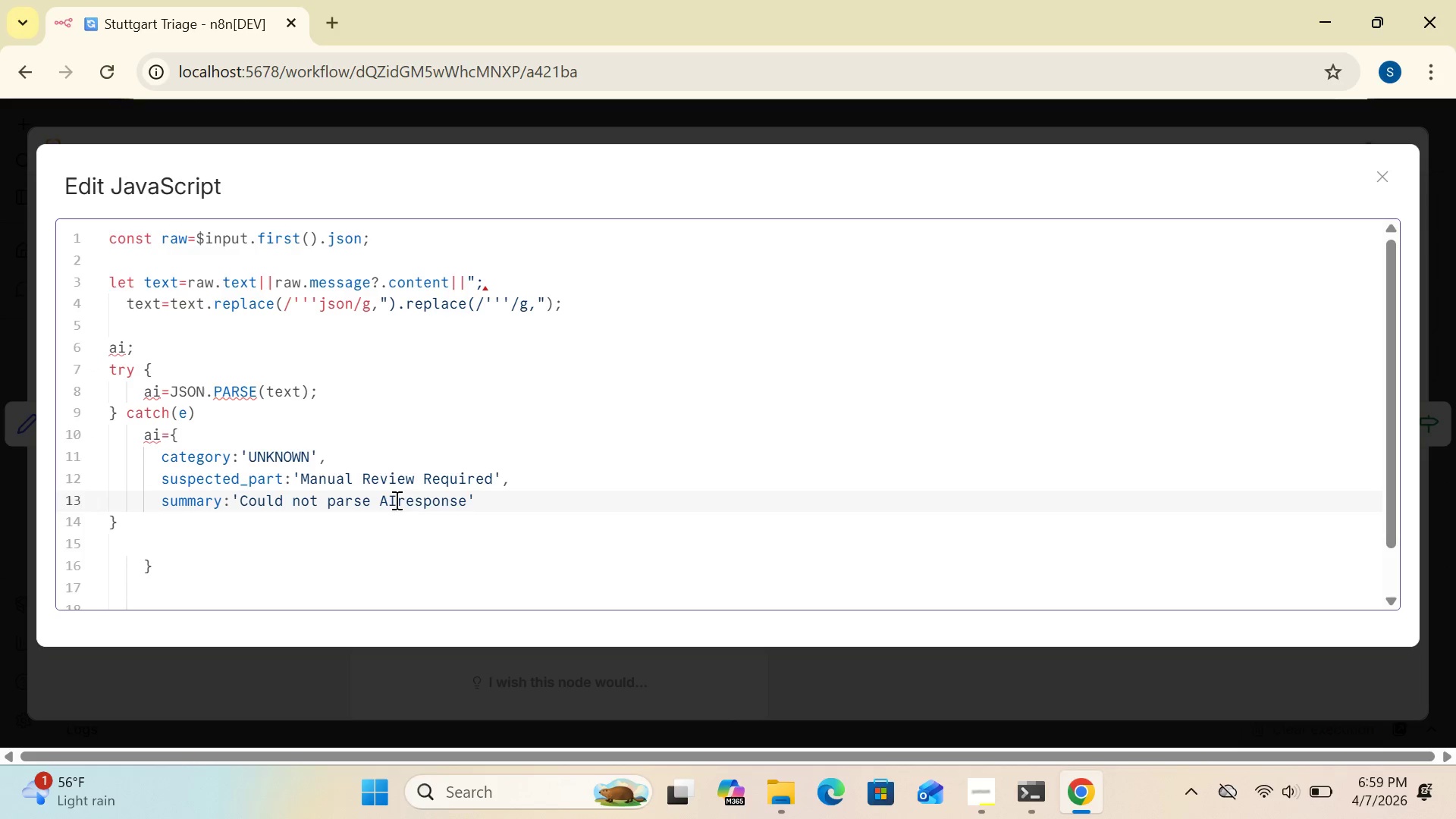 
key(Space)
 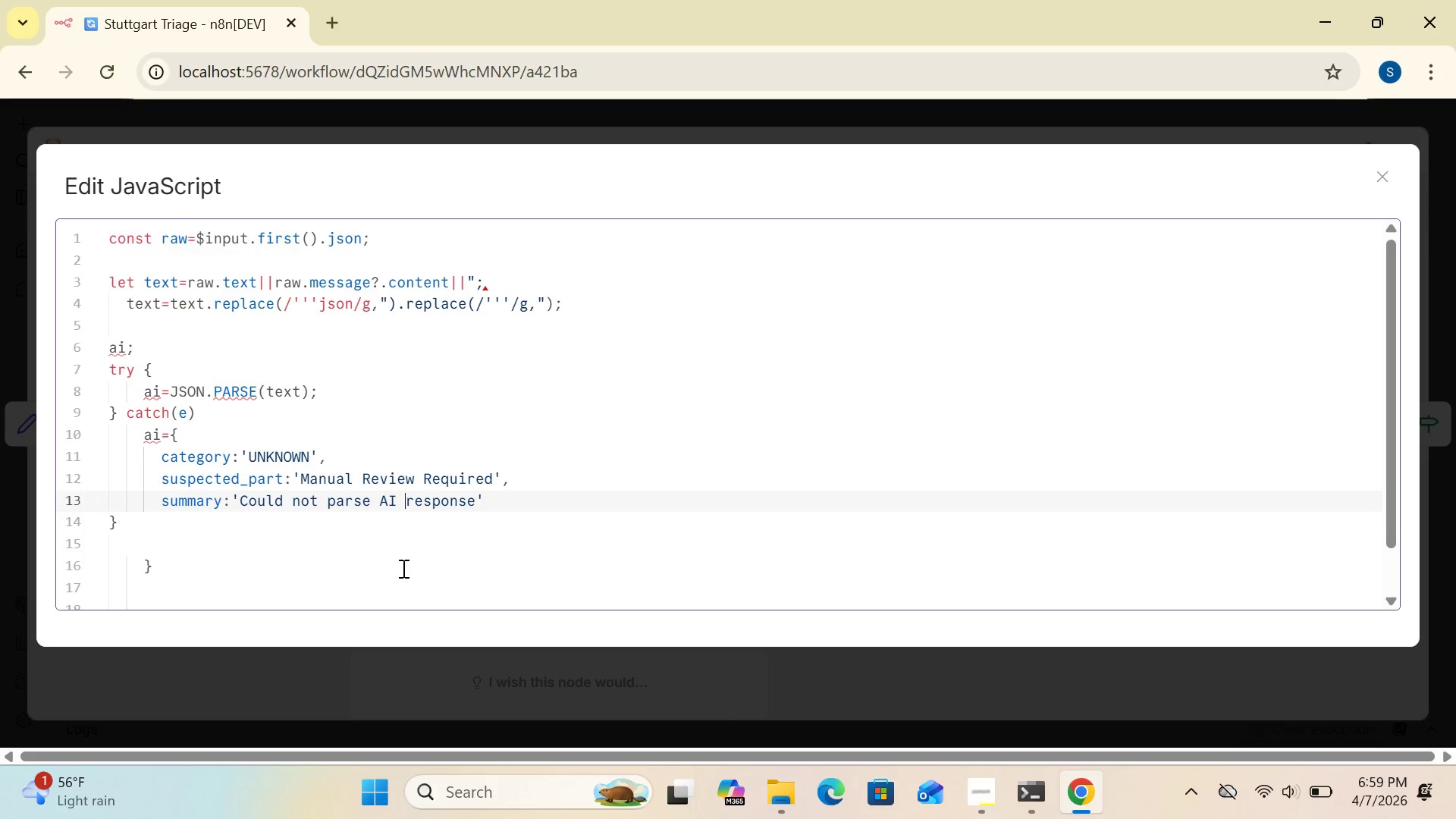 
wait(9.16)
 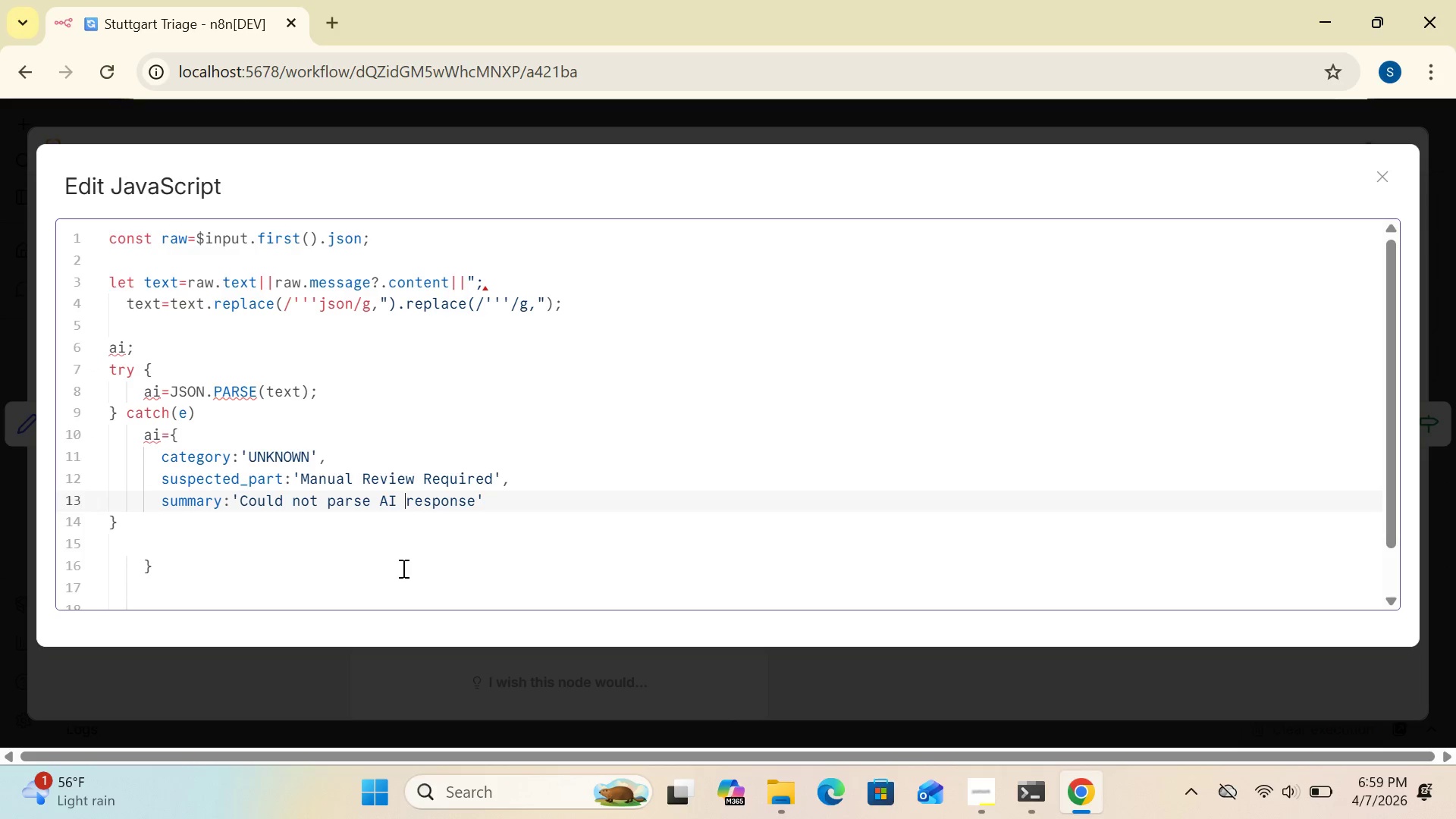 
left_click([483, 497])
 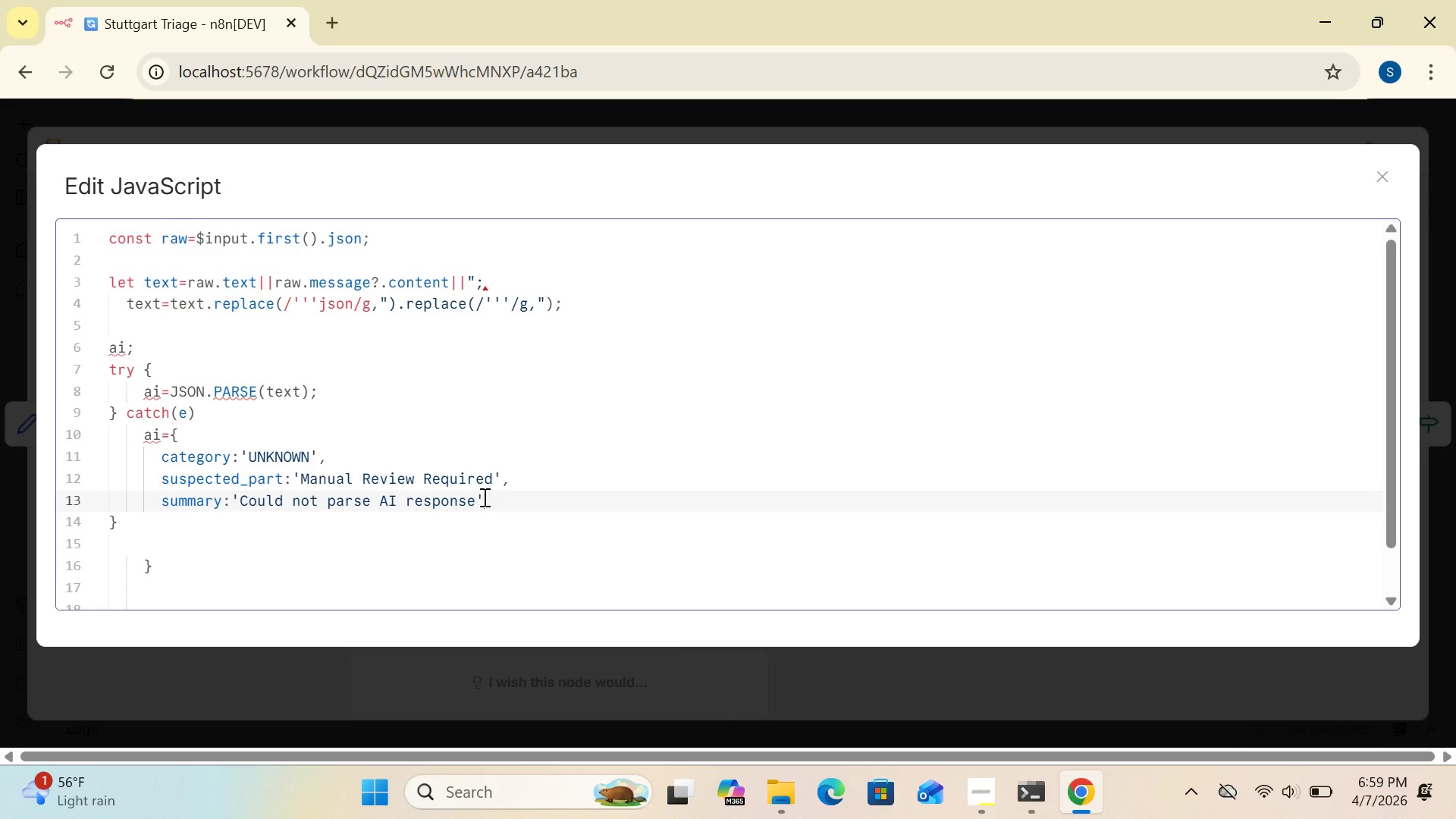 
key(Enter)
 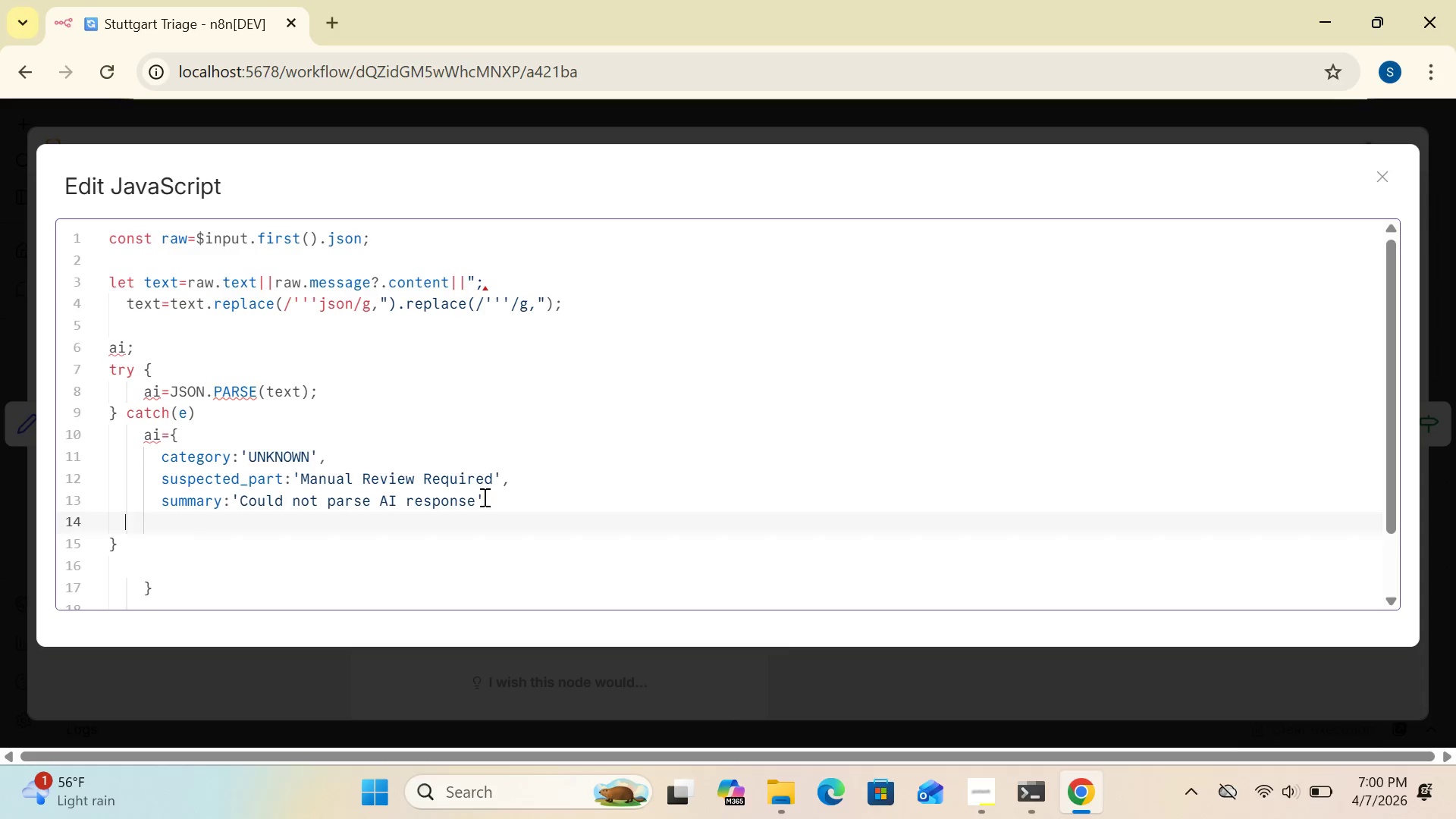 
key(Tab)
 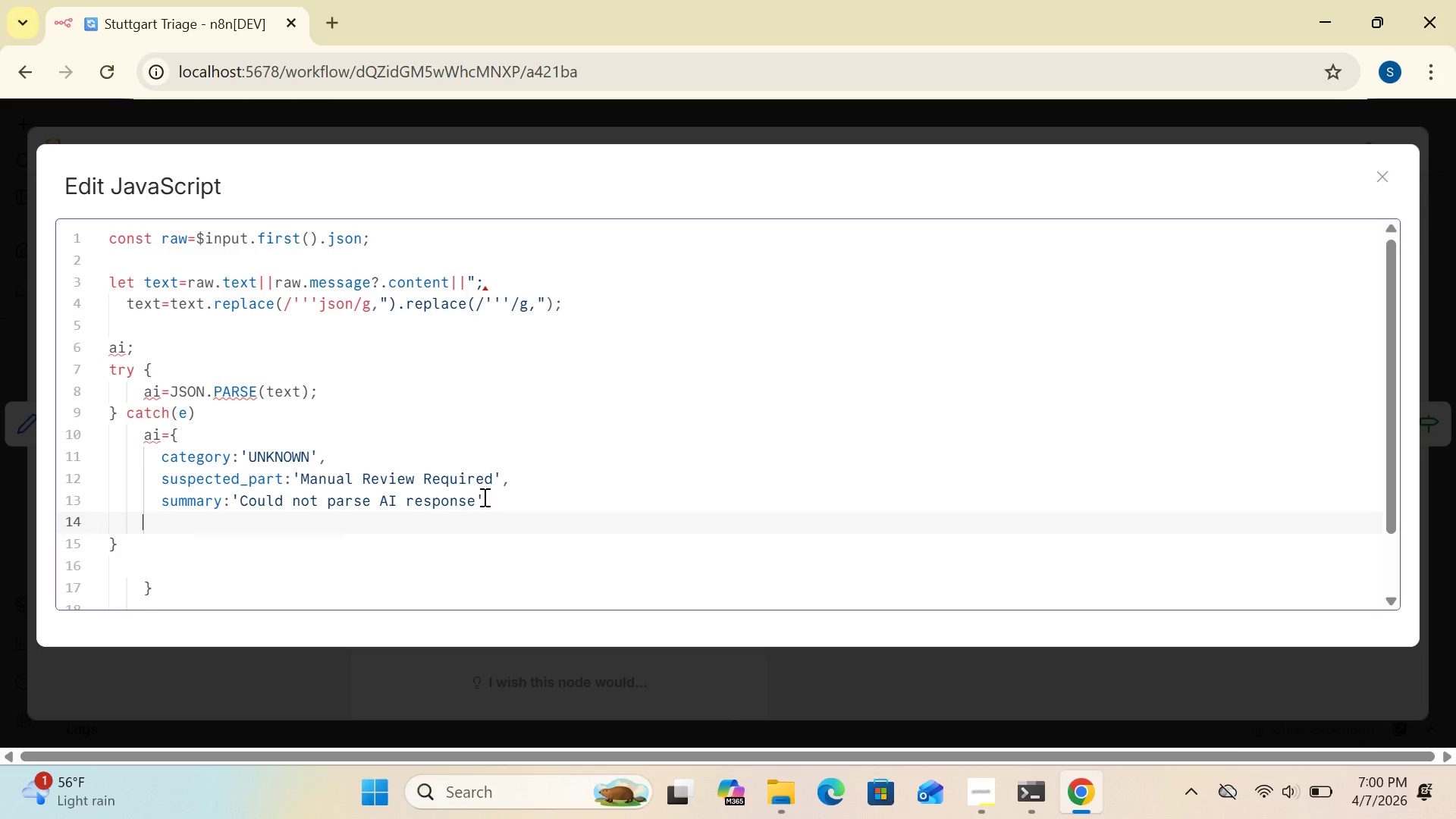 
key(Shift+BracketRight)
 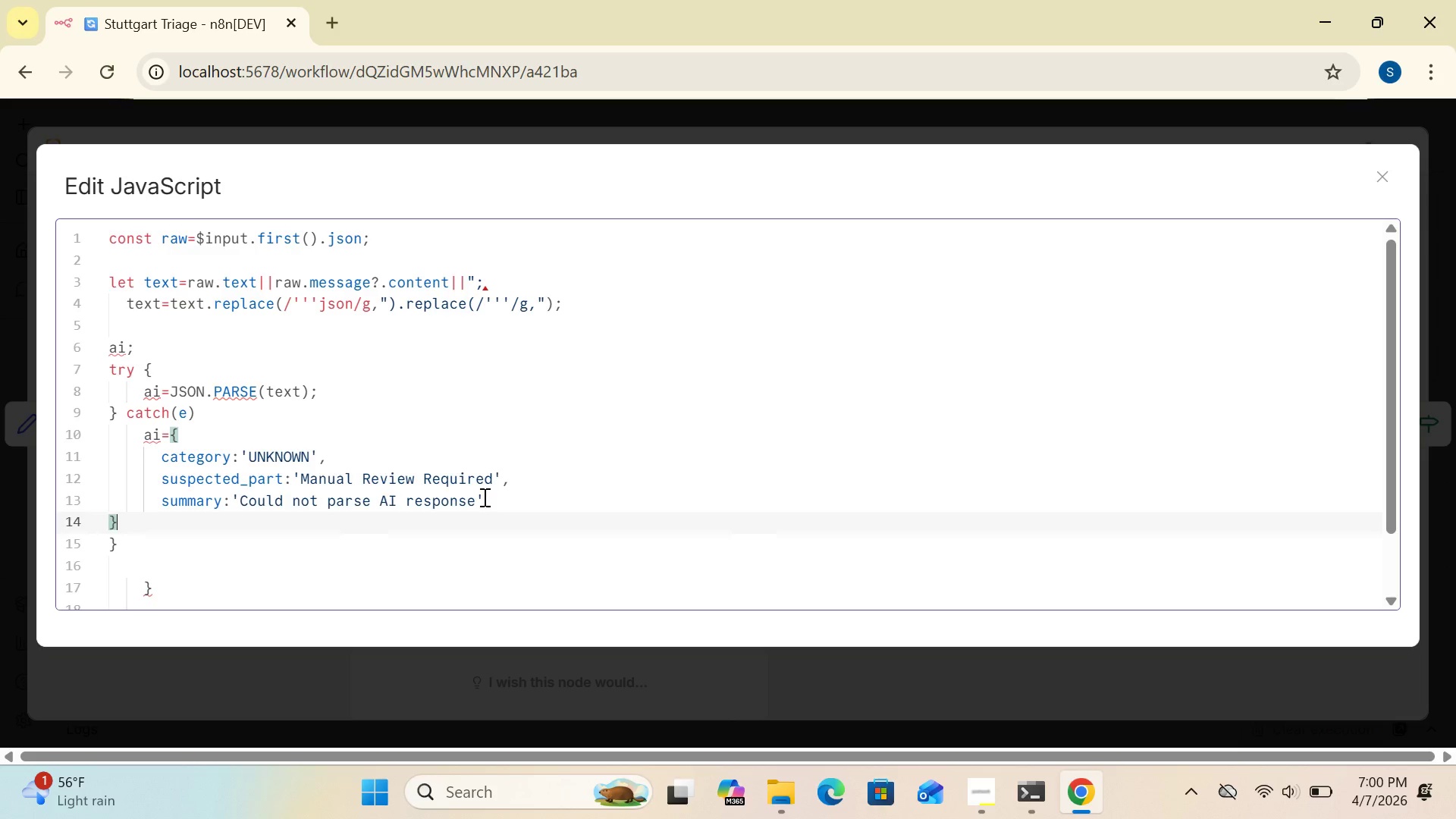 
key(Semicolon)
 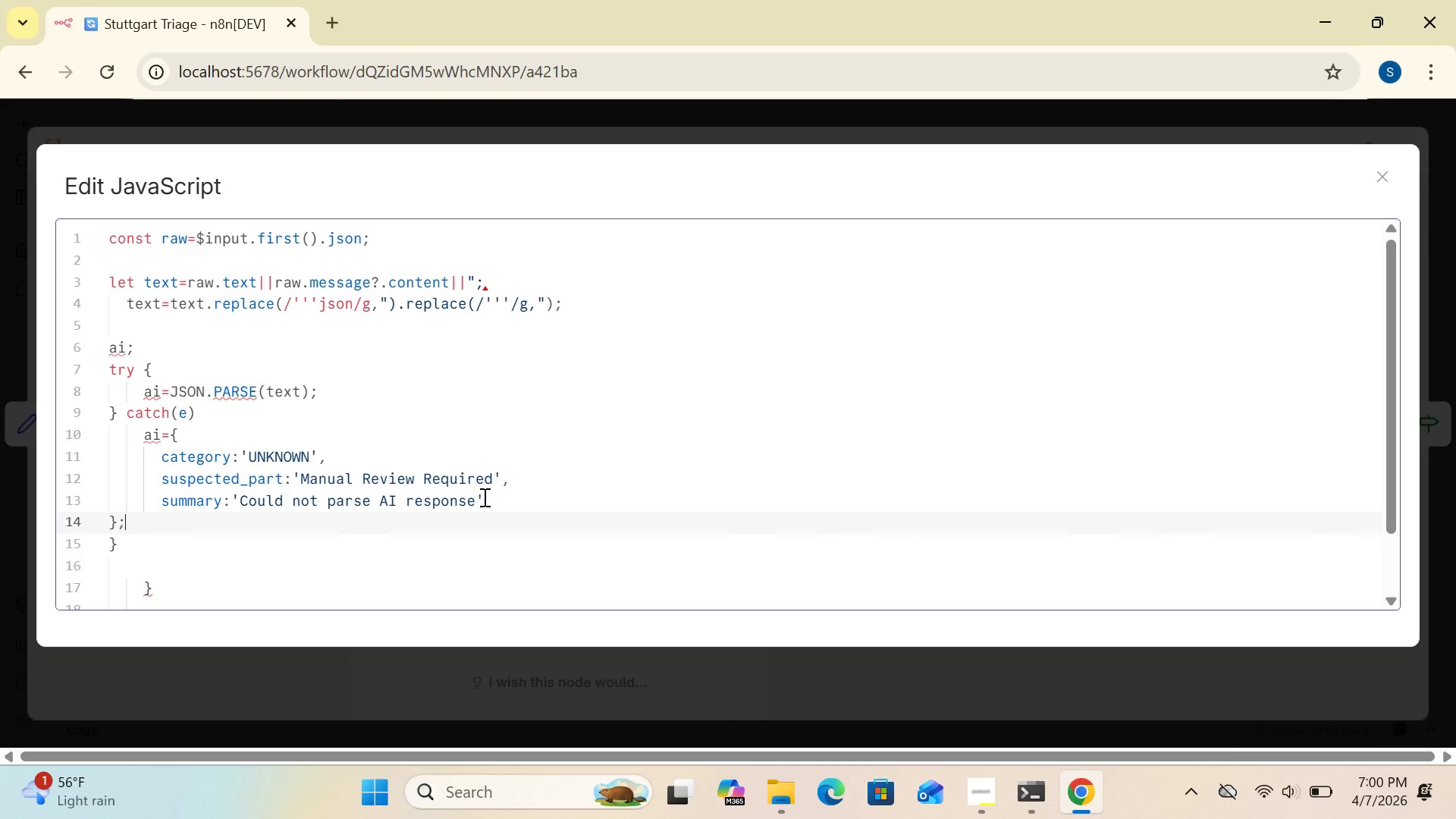 
wait(6.76)
 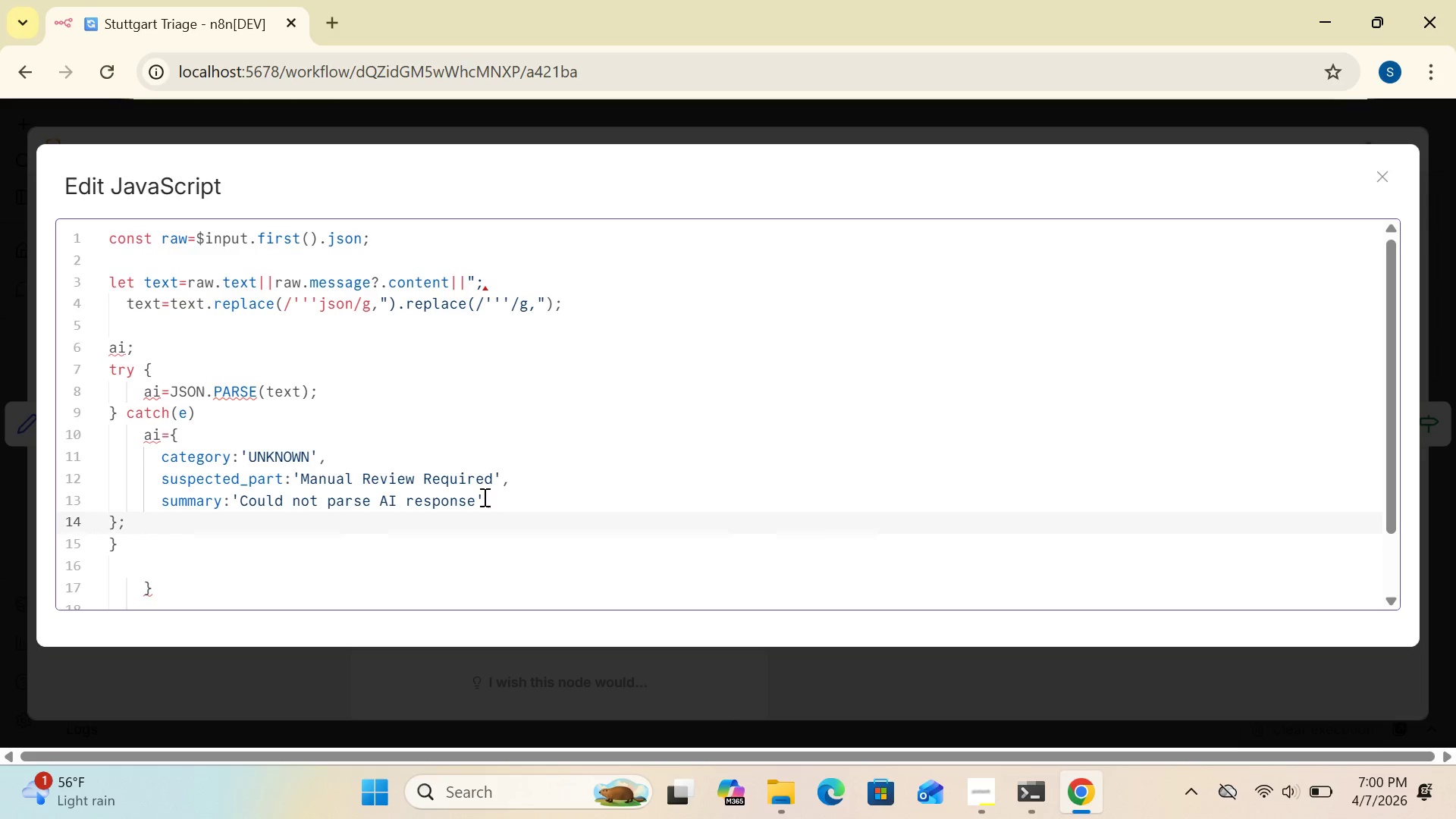 
key(Enter)
 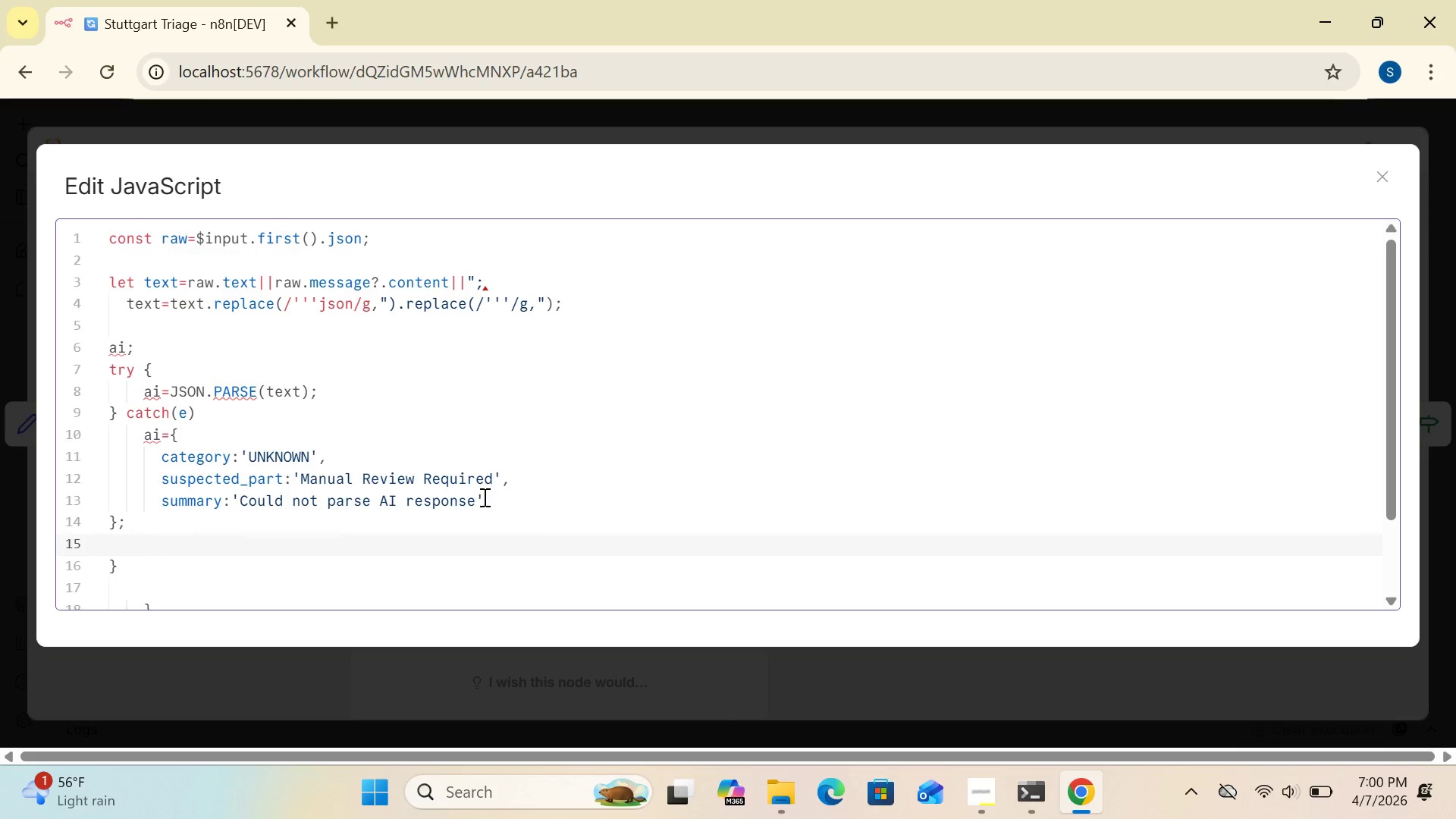 
key(Shift+BracketRight)
 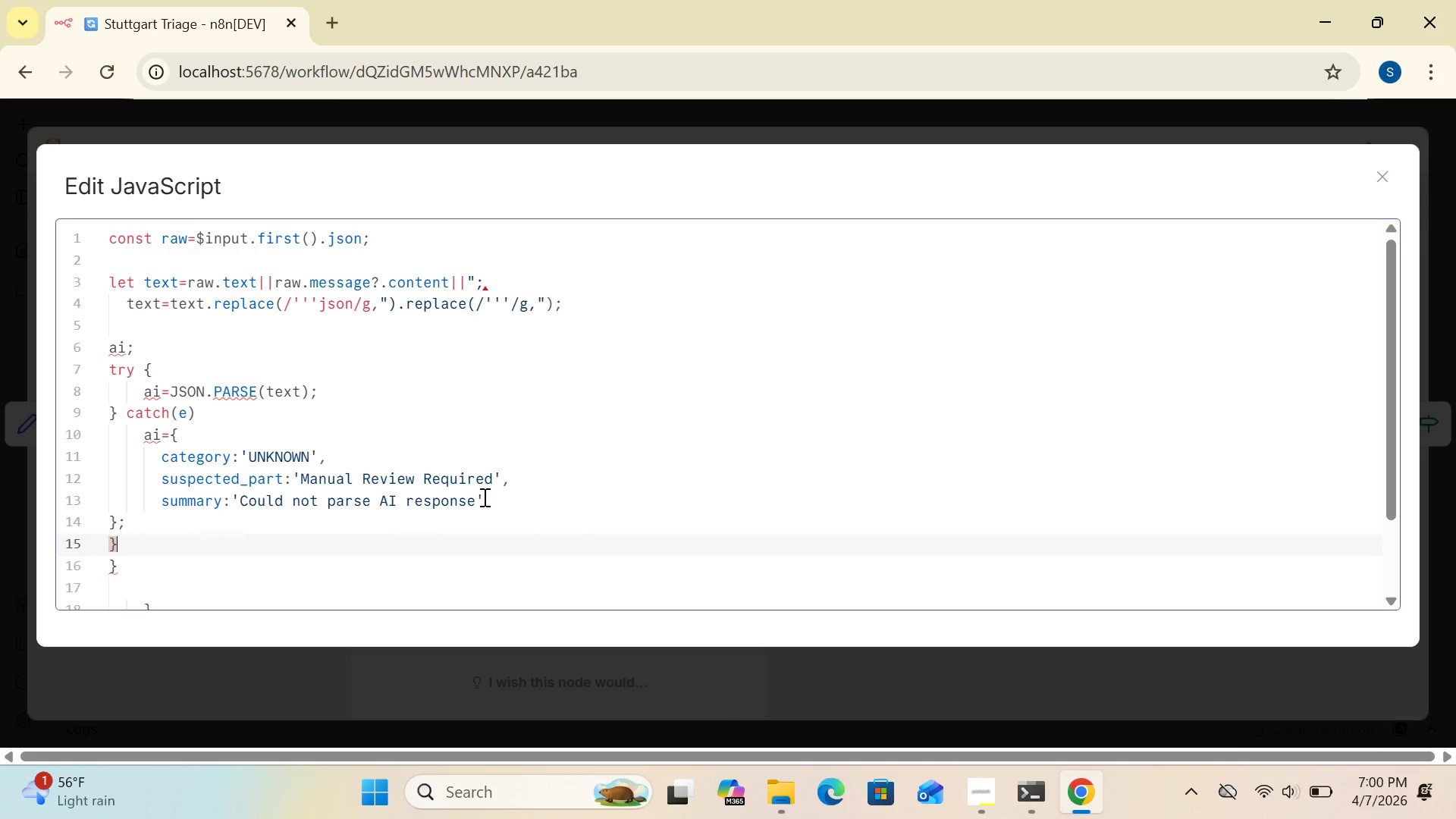 
key(Enter)
 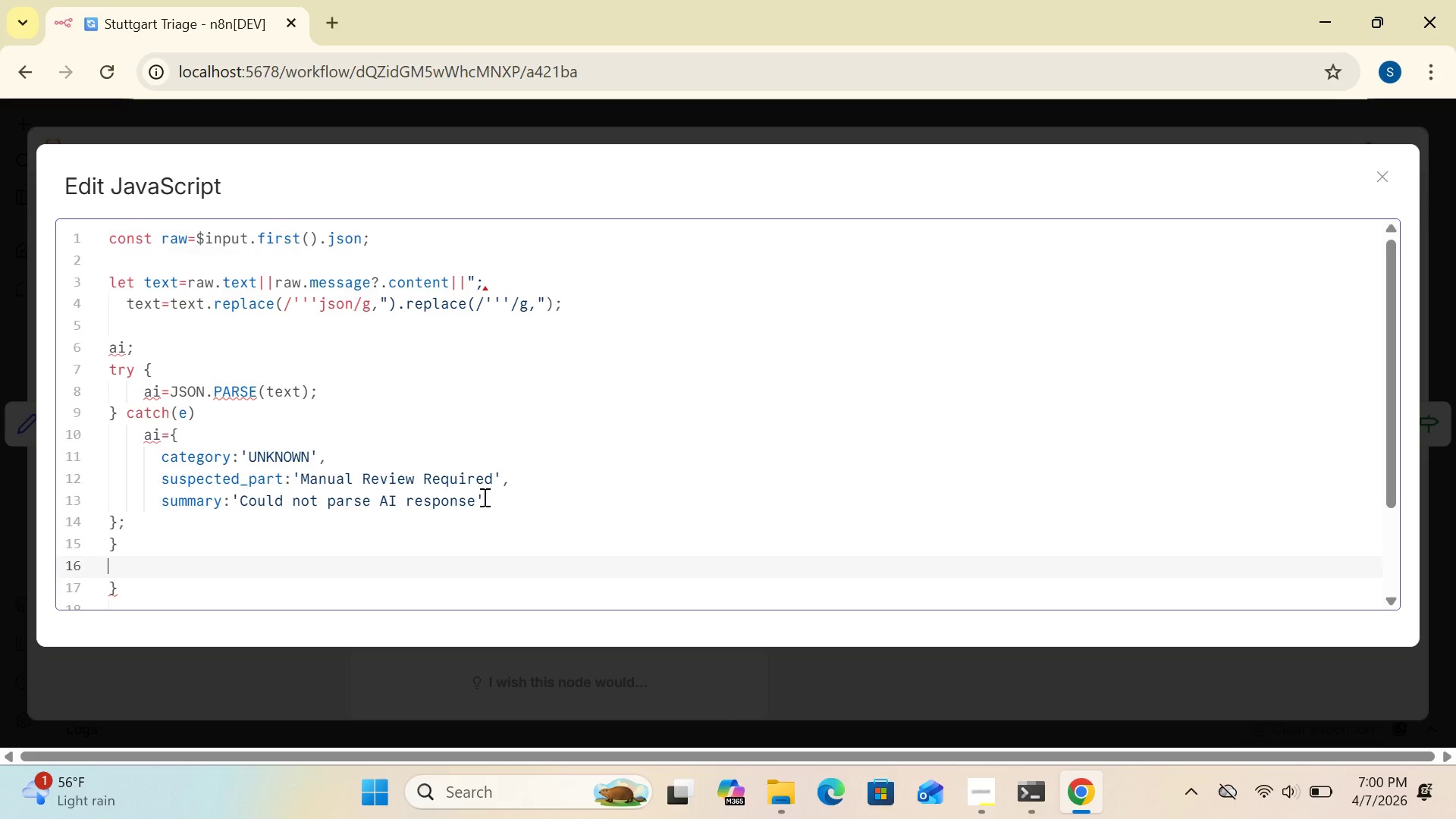 
key(Enter)
 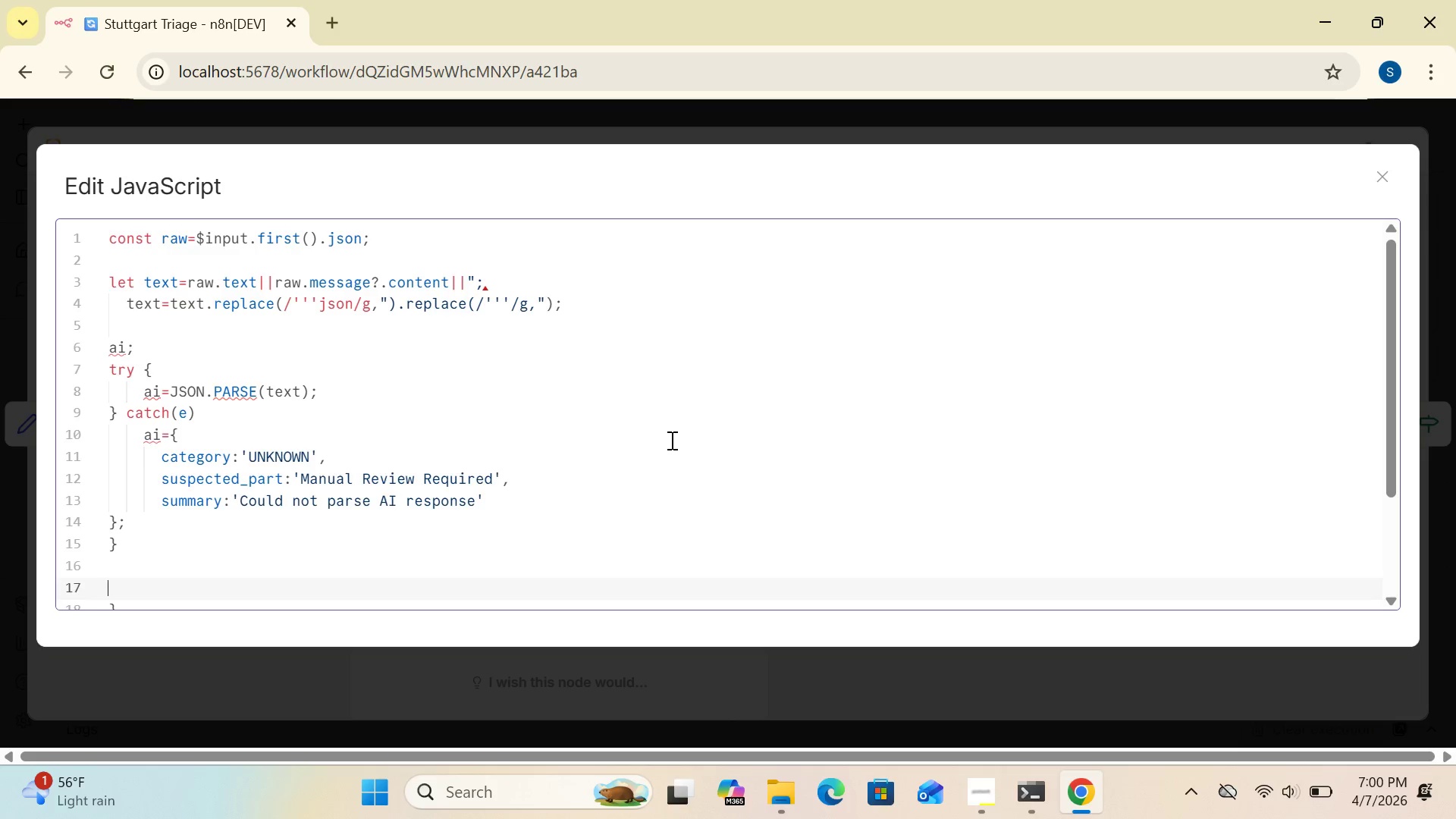 
wait(6.53)
 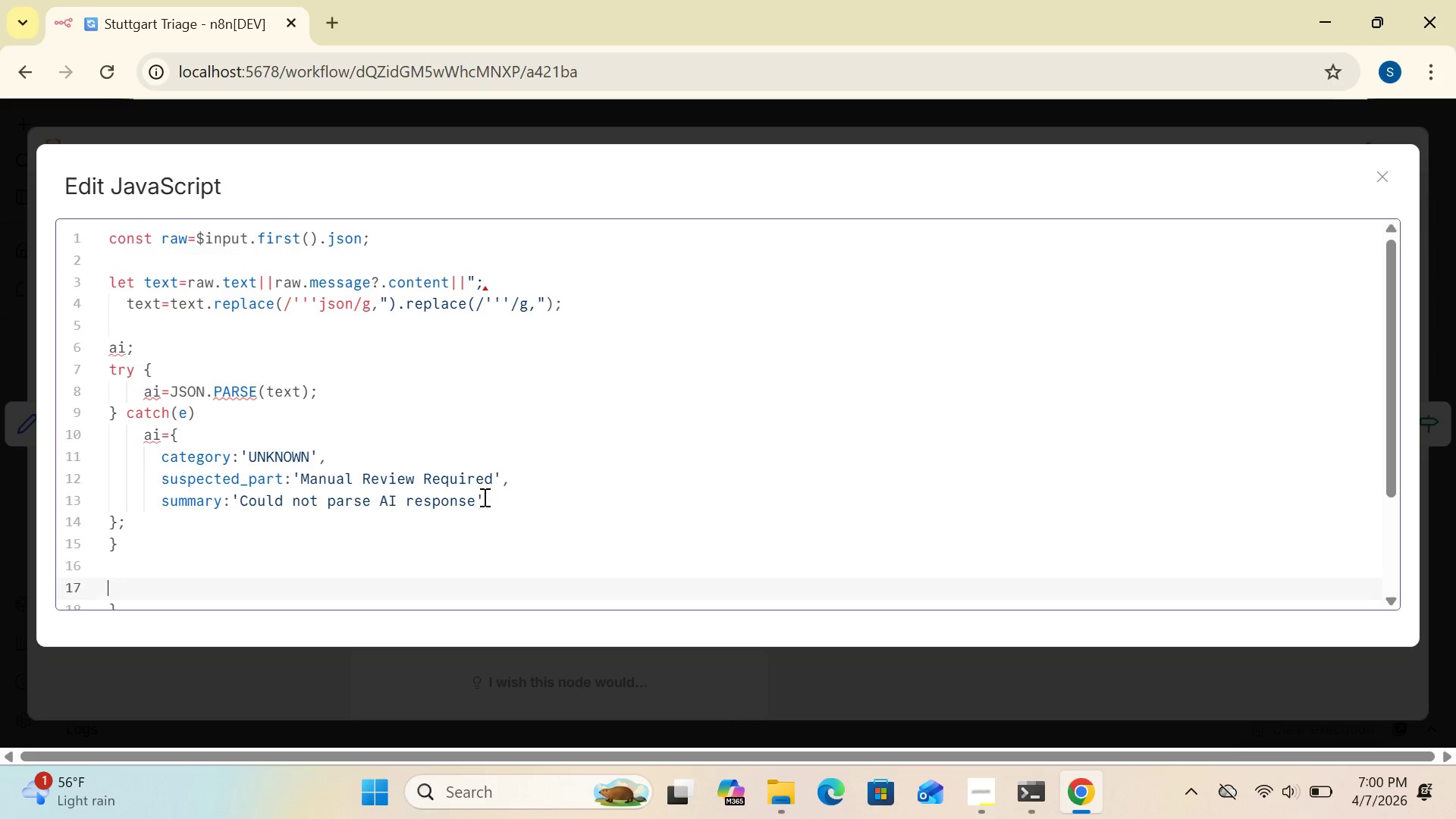 
left_click_drag(start_coordinate=[1385, 468], to_coordinate=[1393, 523])
 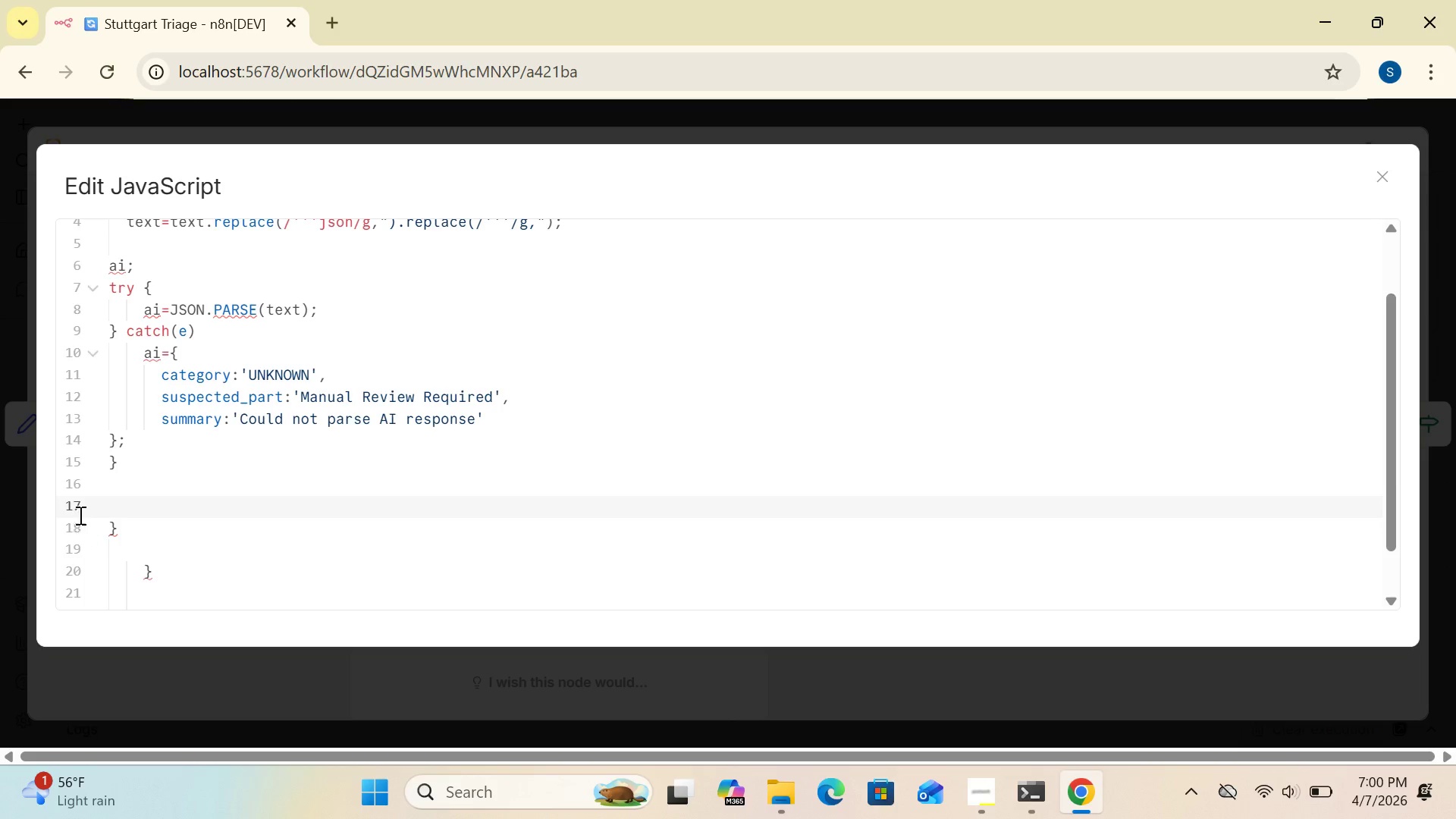 
wait(6.41)
 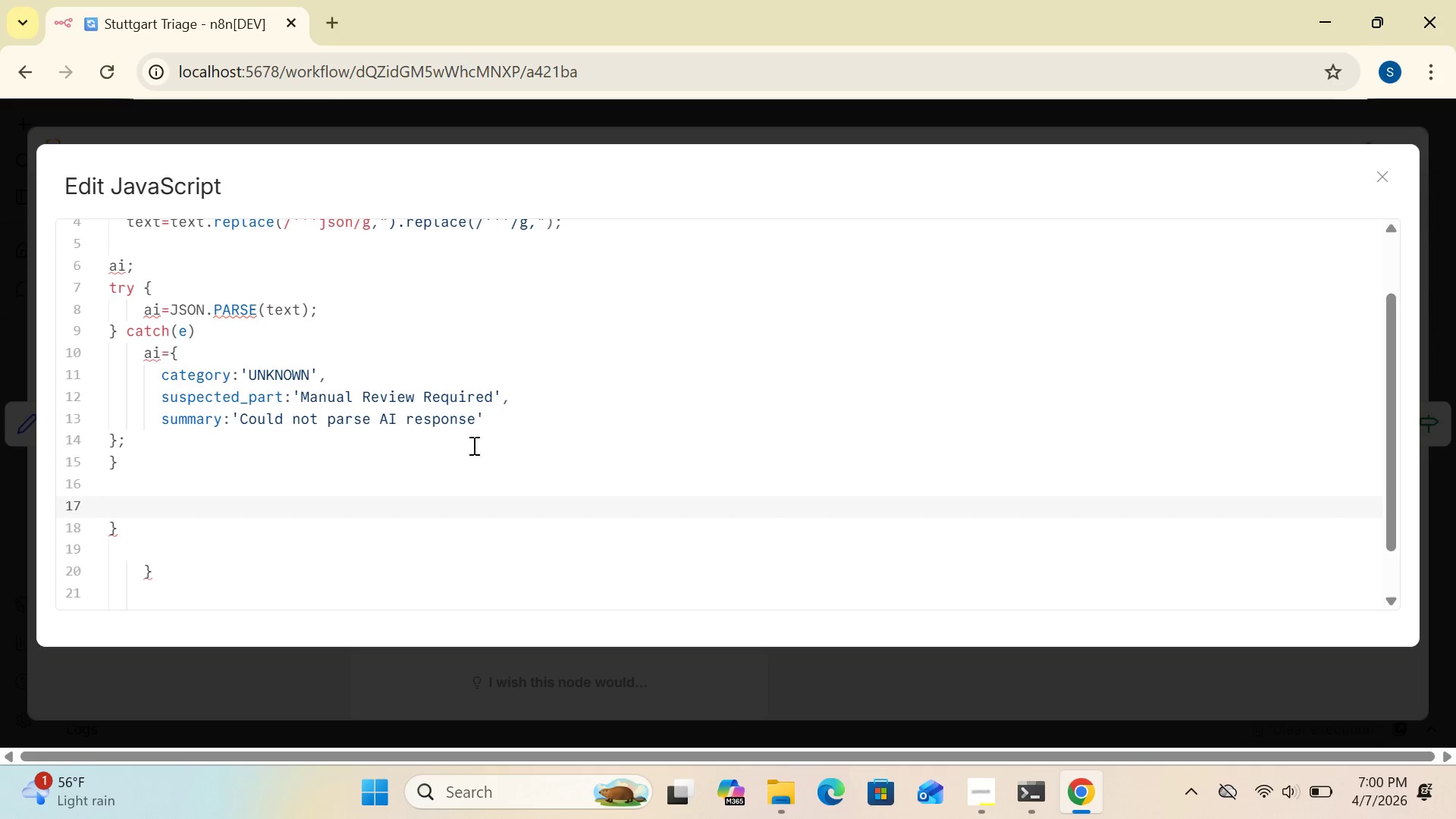 
left_click([106, 510])
 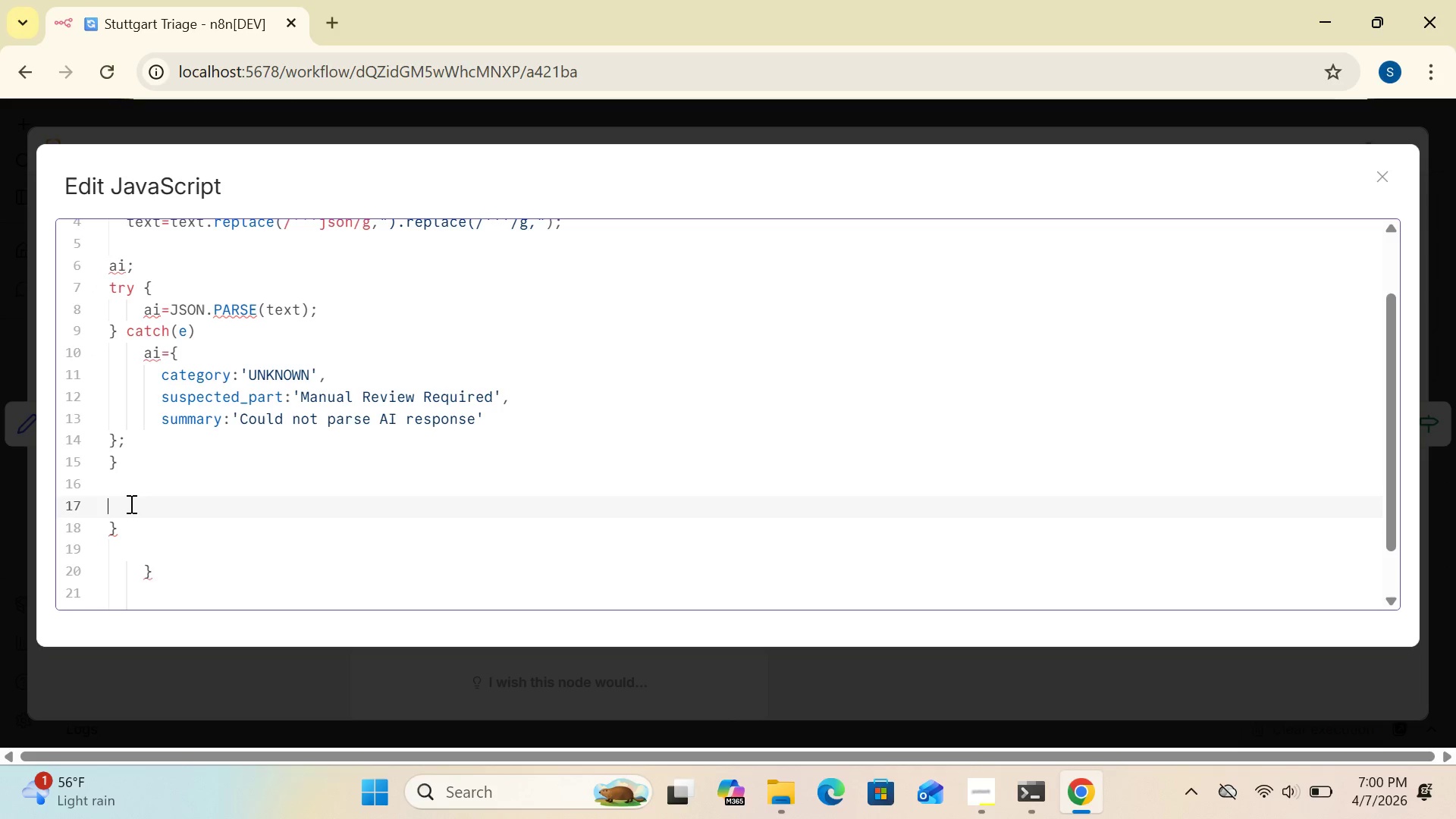 
left_click([115, 482])
 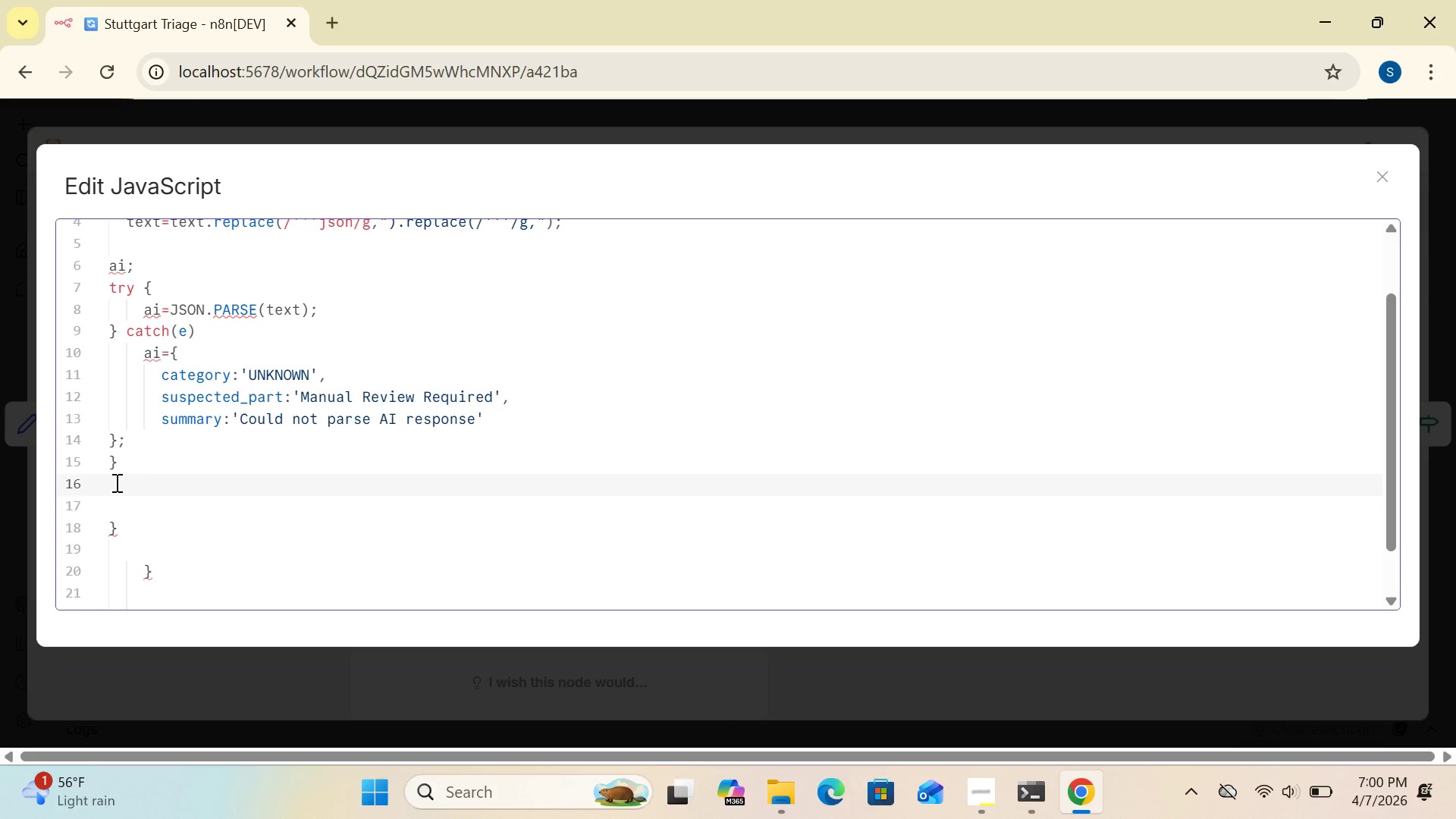 
key(Enter)
 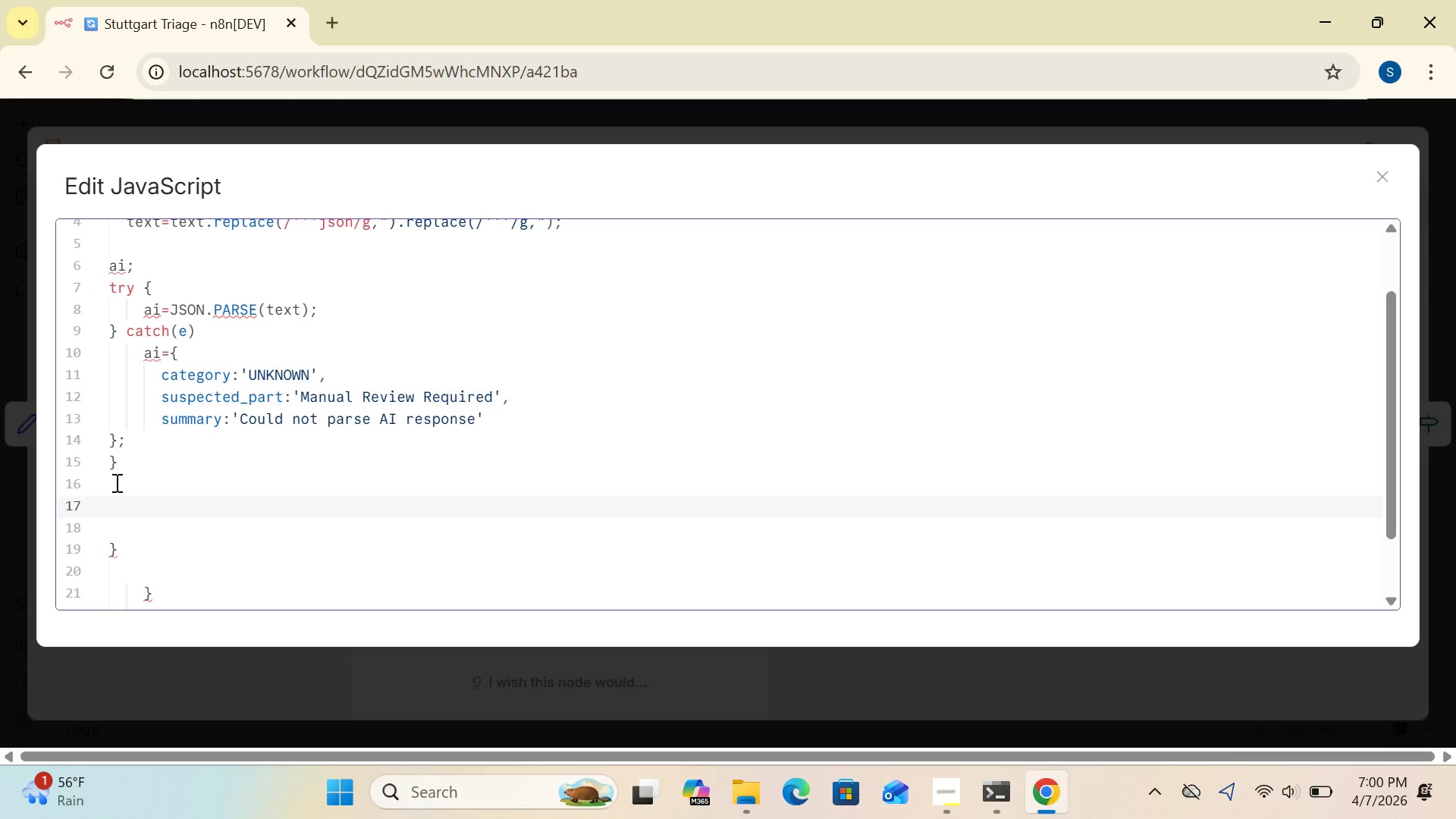 
type(return)
 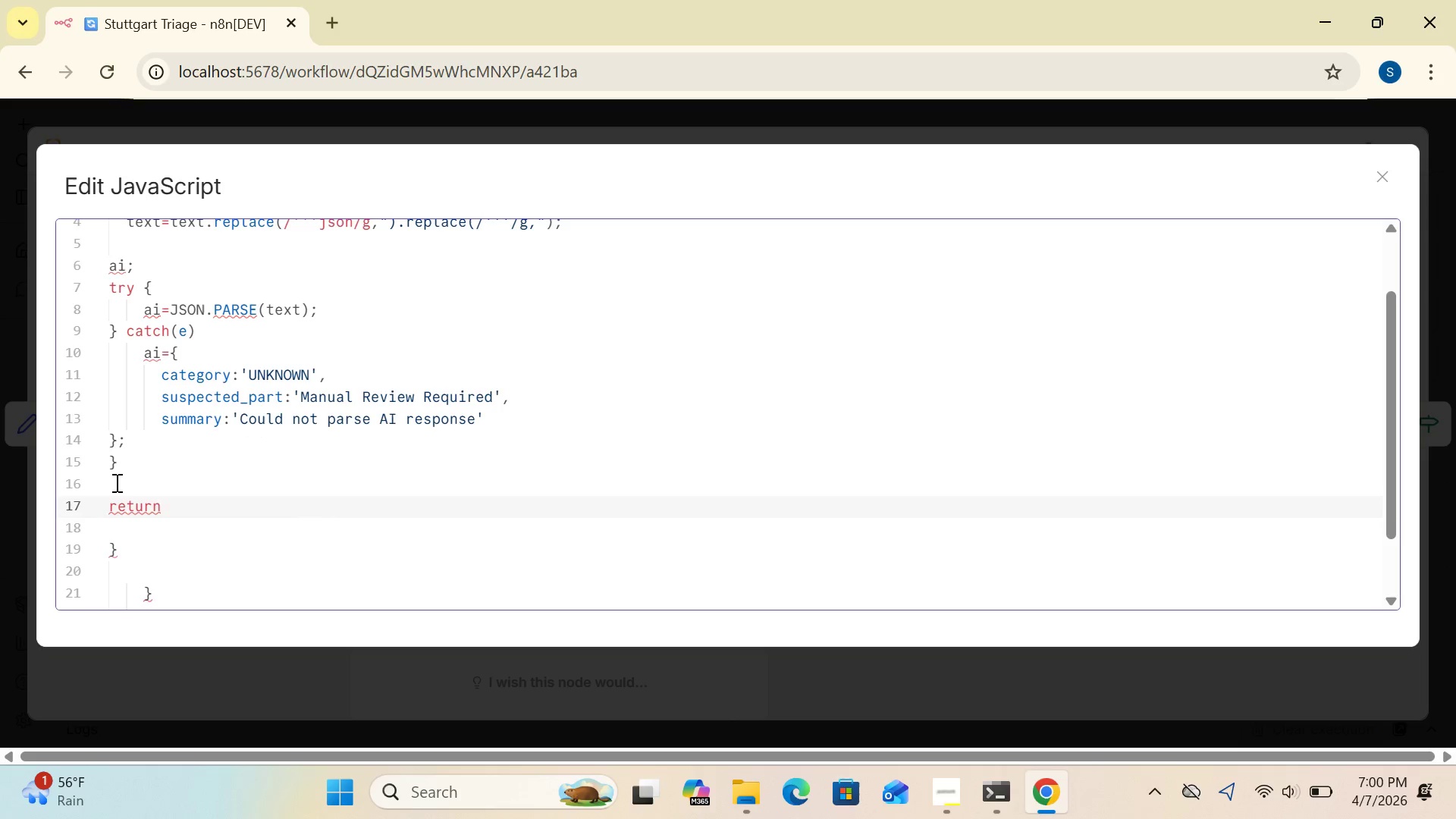 
key(BracketLeft)
 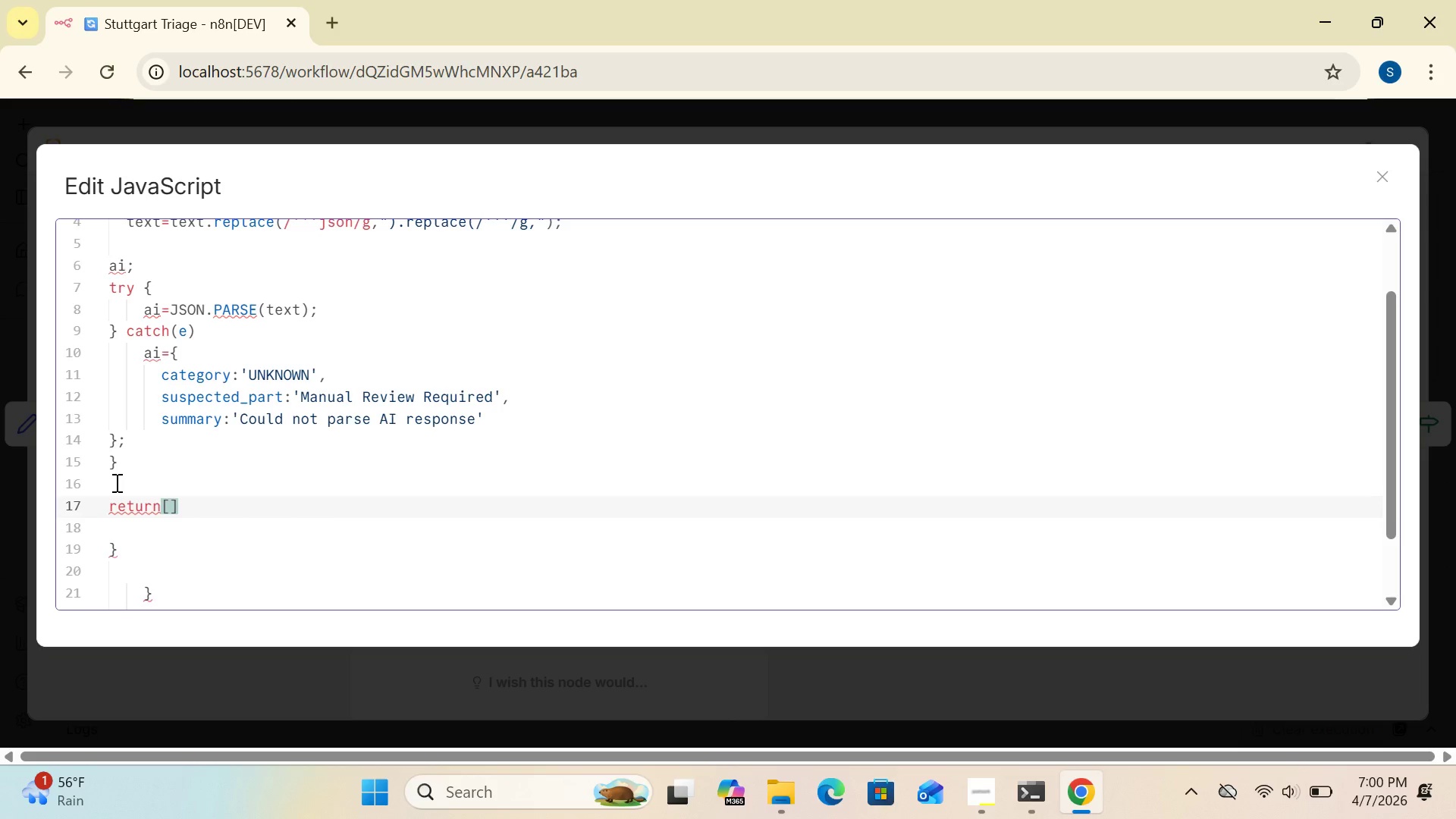 
wait(7.61)
 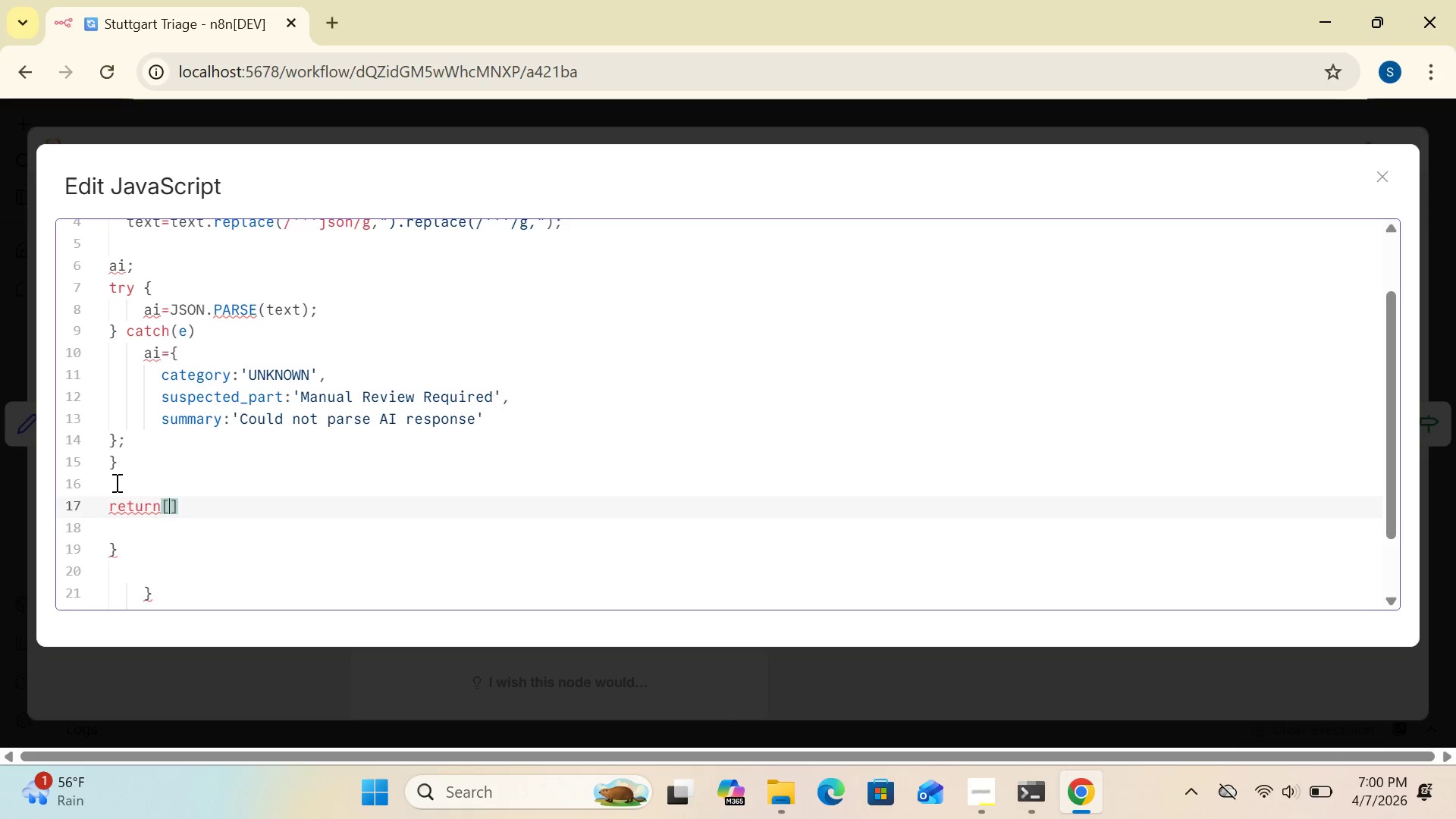 
left_click([158, 502])
 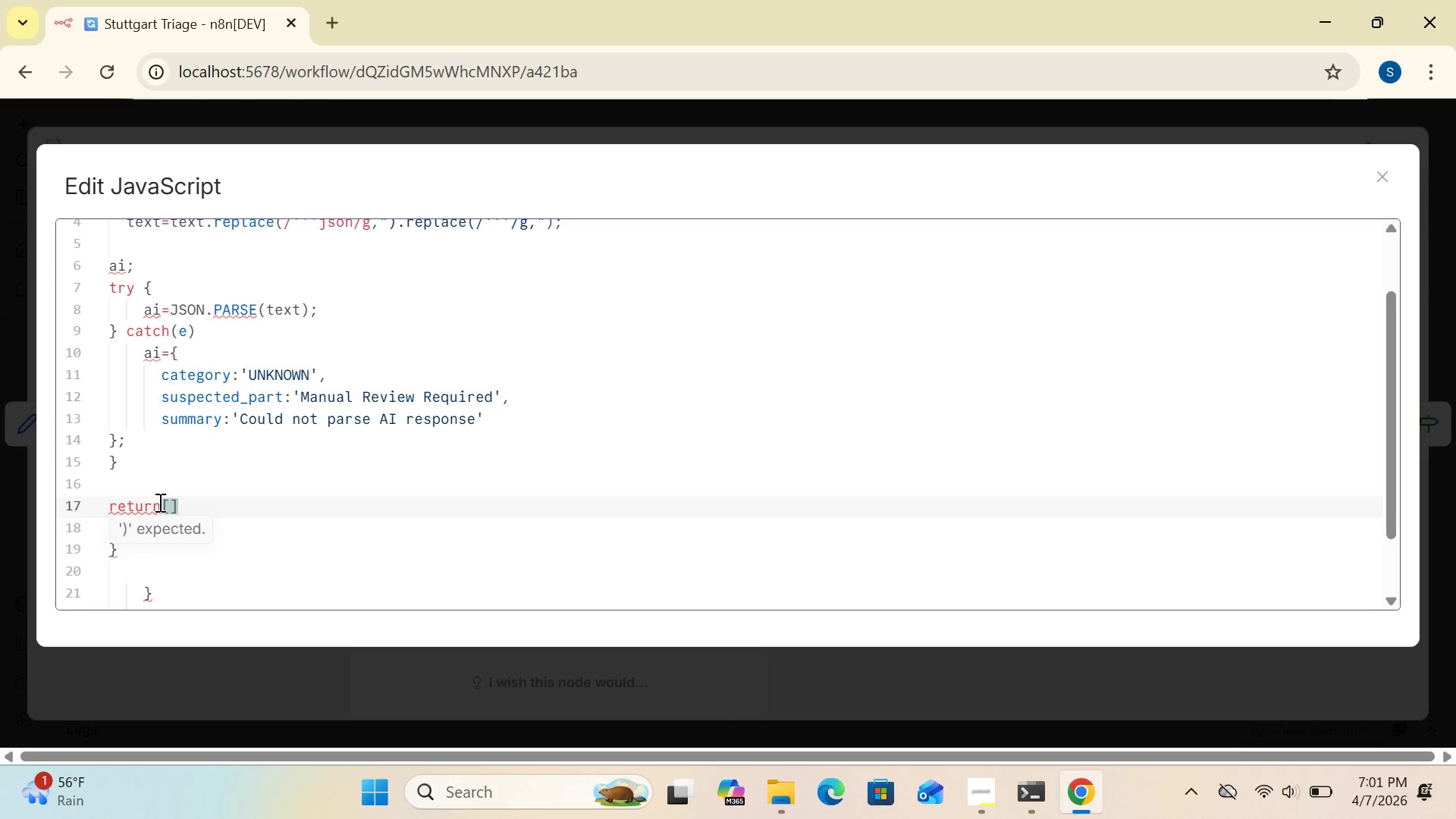 
key(Space)
 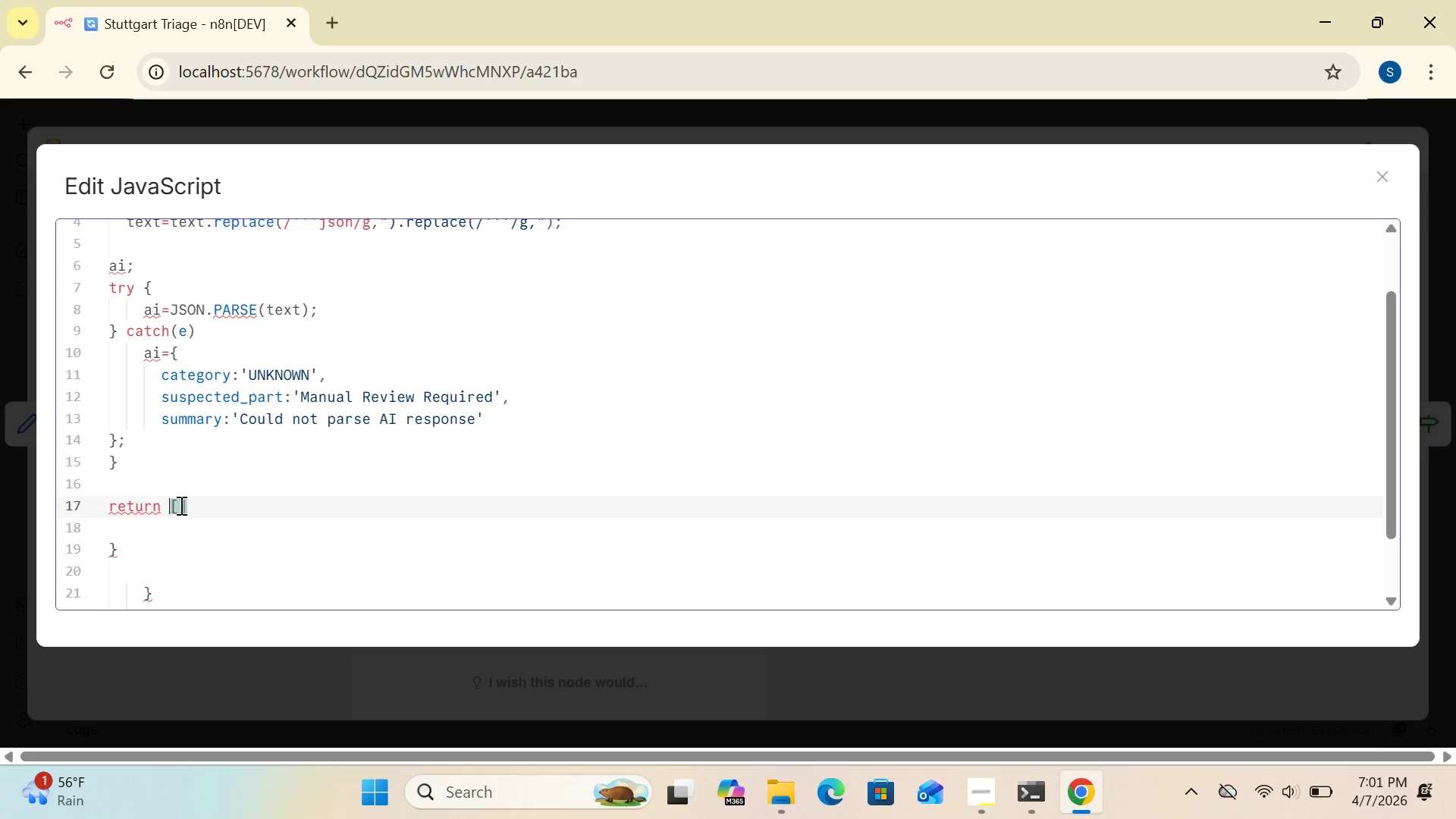 
wait(5.41)
 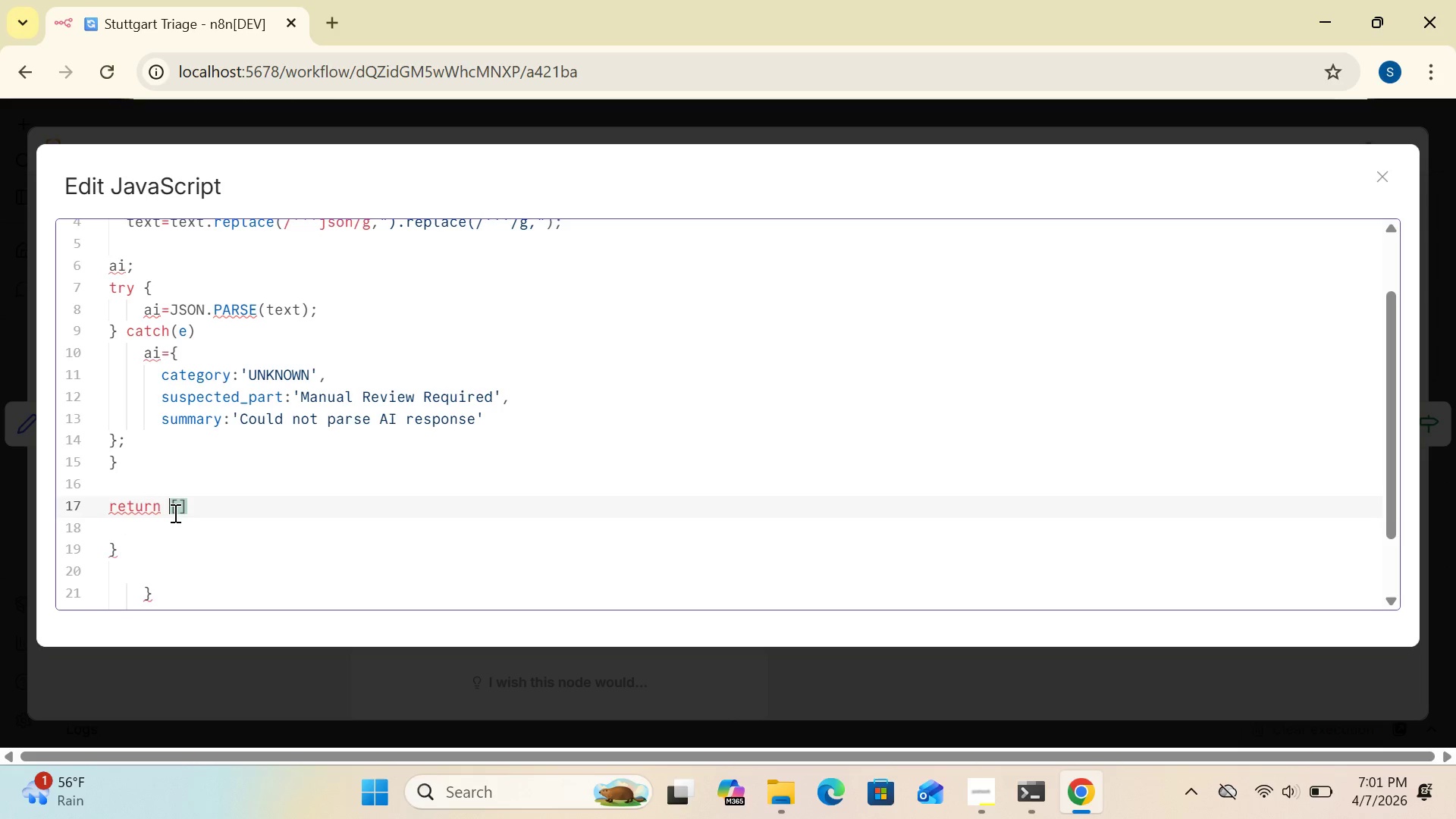 
left_click([179, 504])
 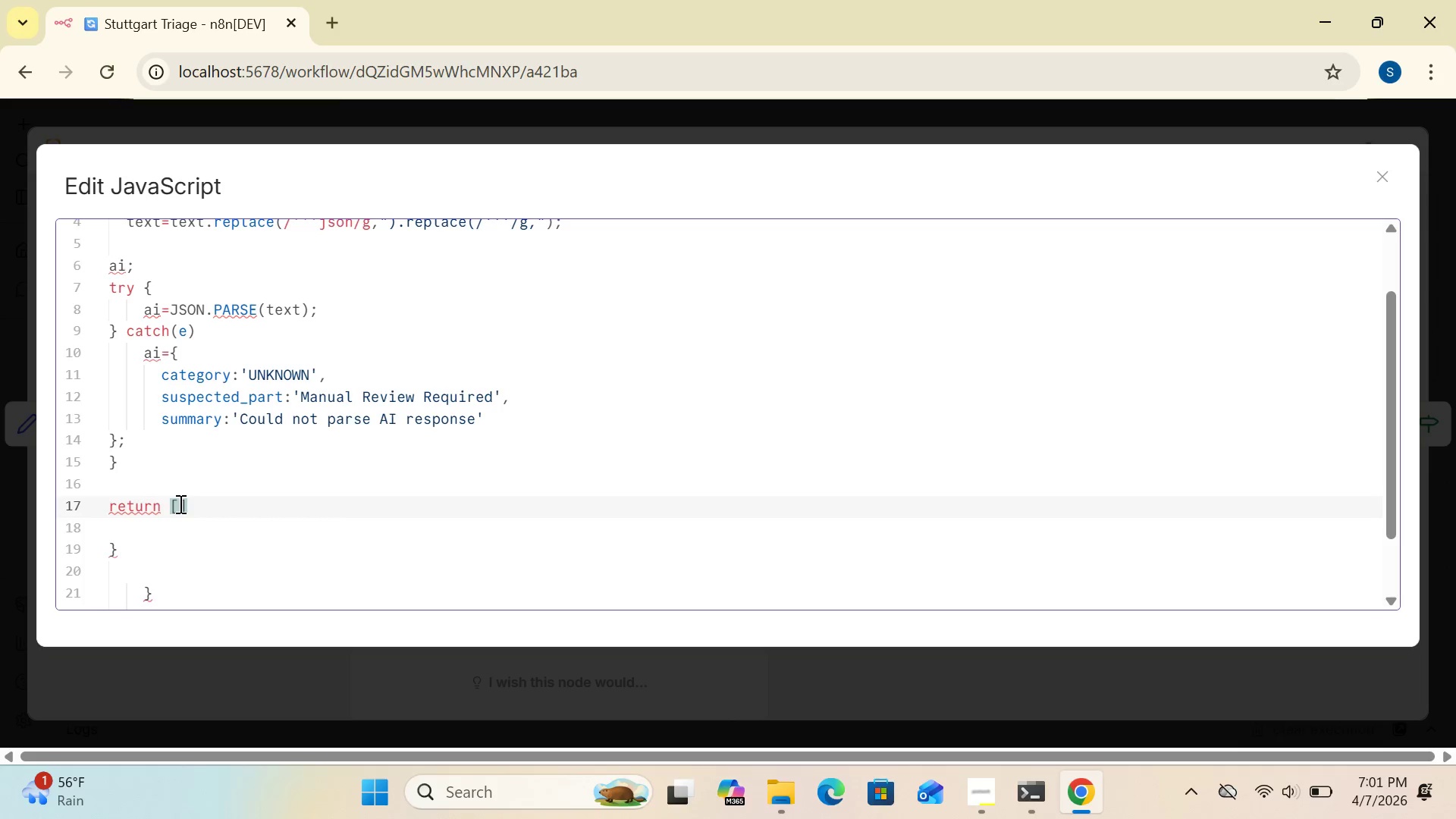 
key(Shift+BracketLeft)
 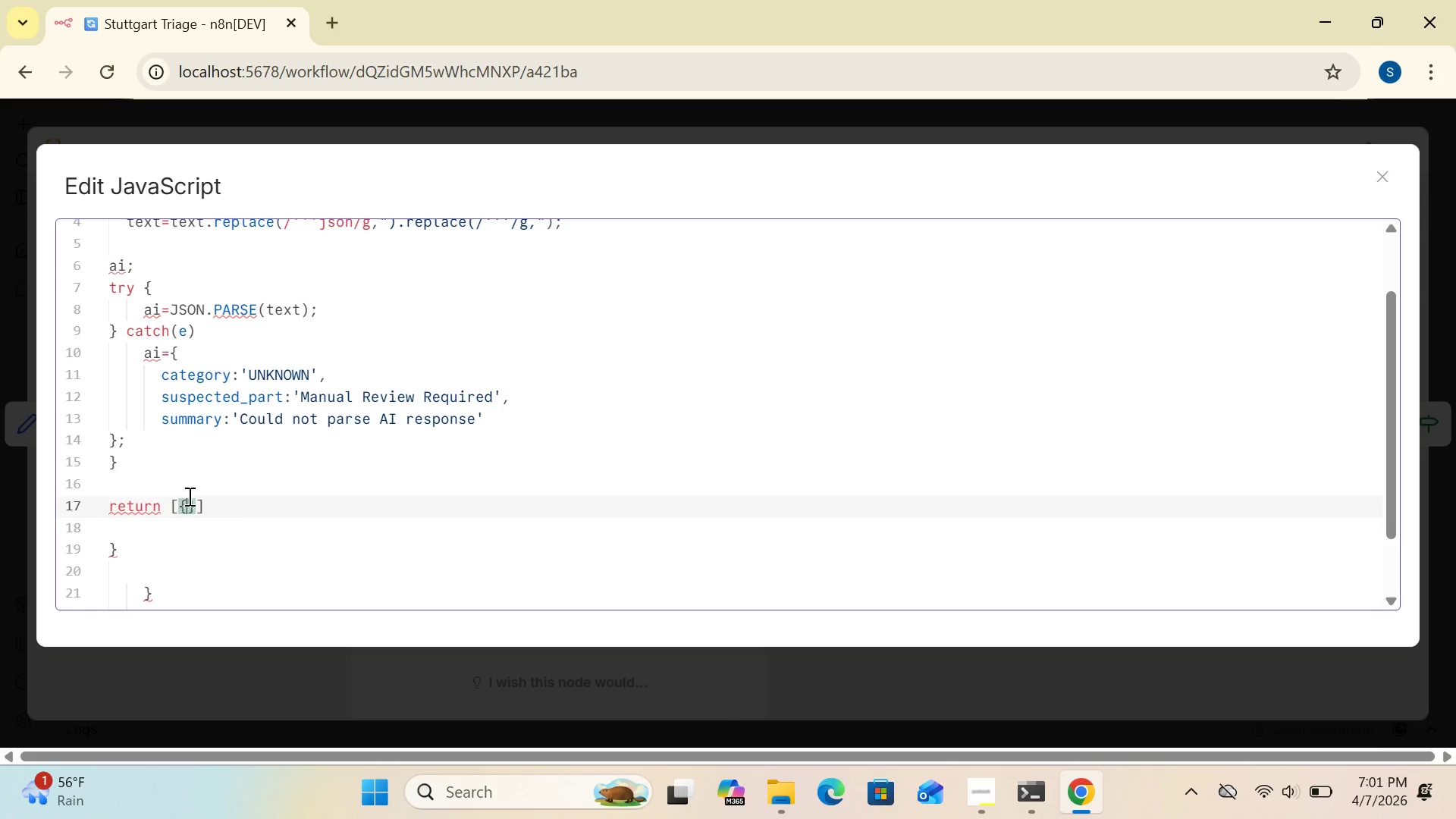 
wait(6.33)
 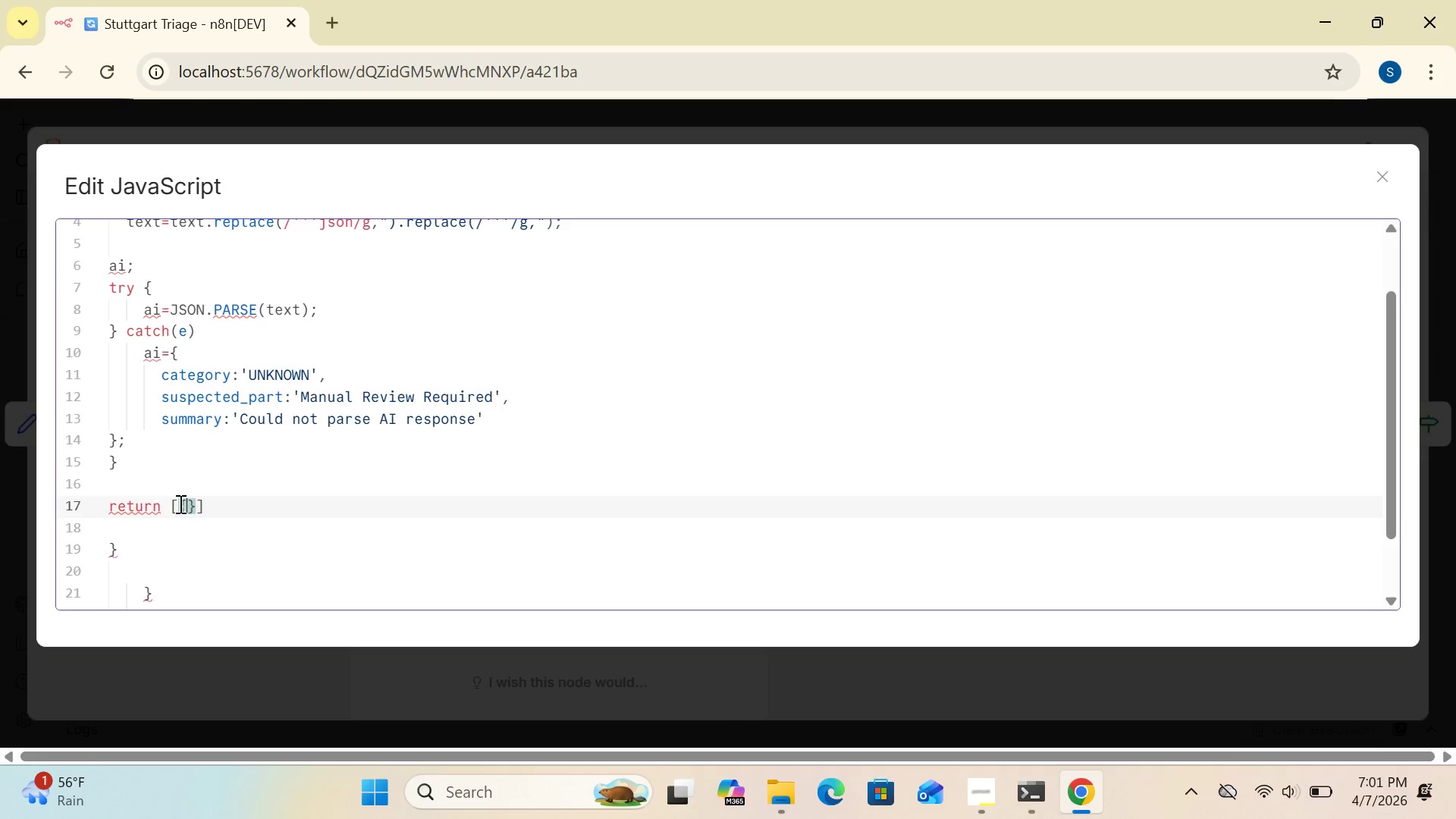 
left_click([215, 506])
 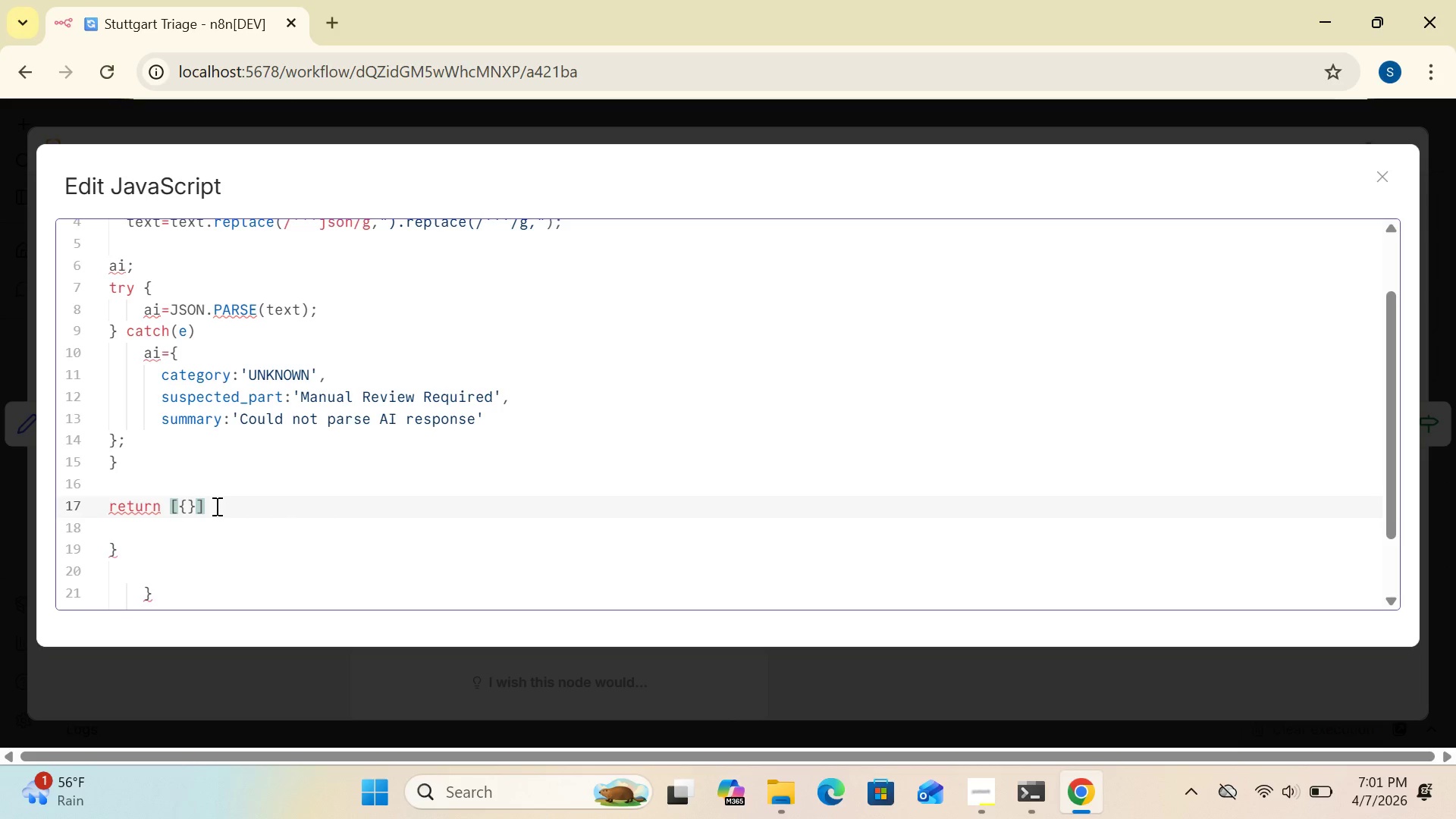 
key(Backspace)
 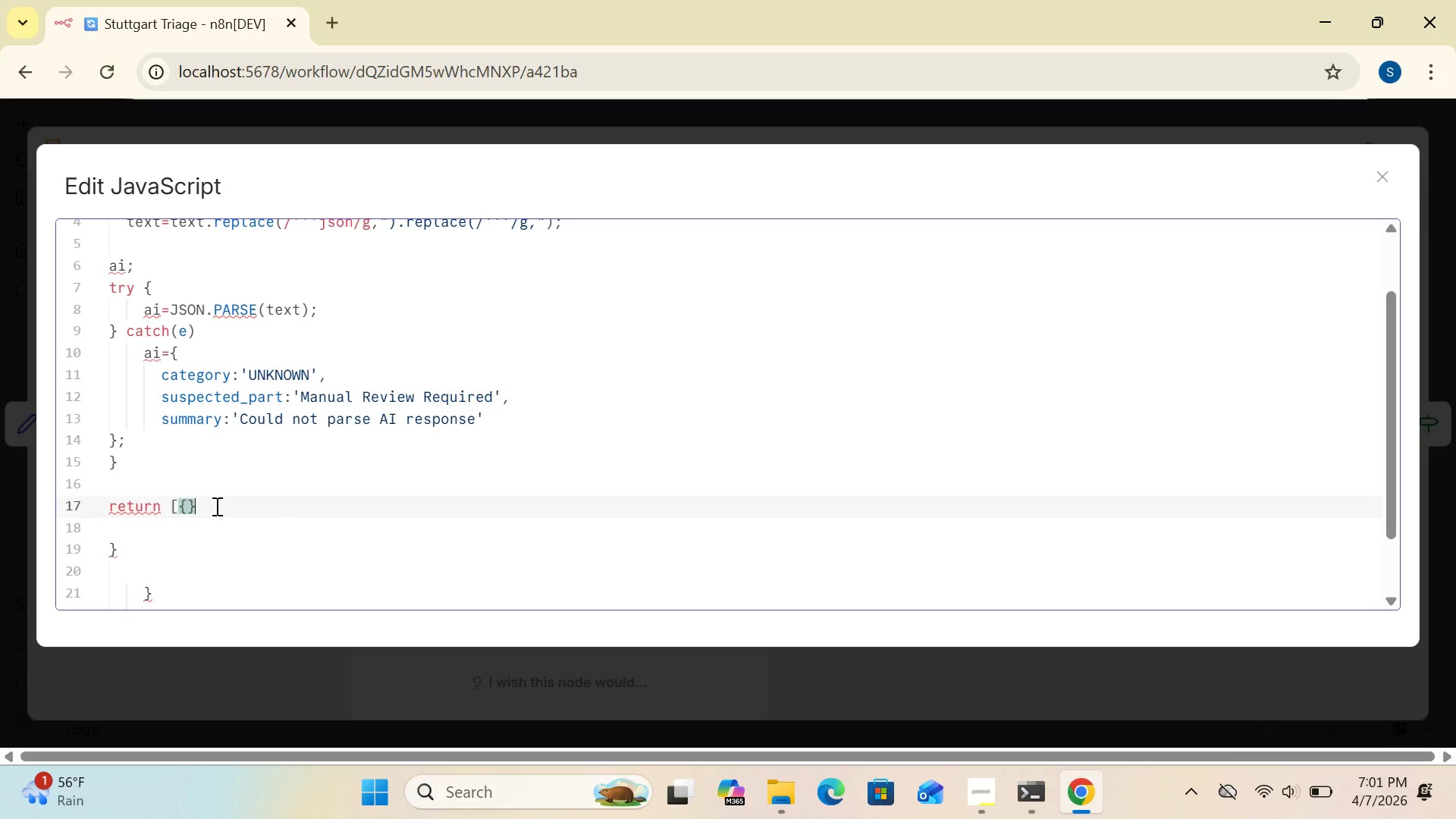 
key(Backspace)
 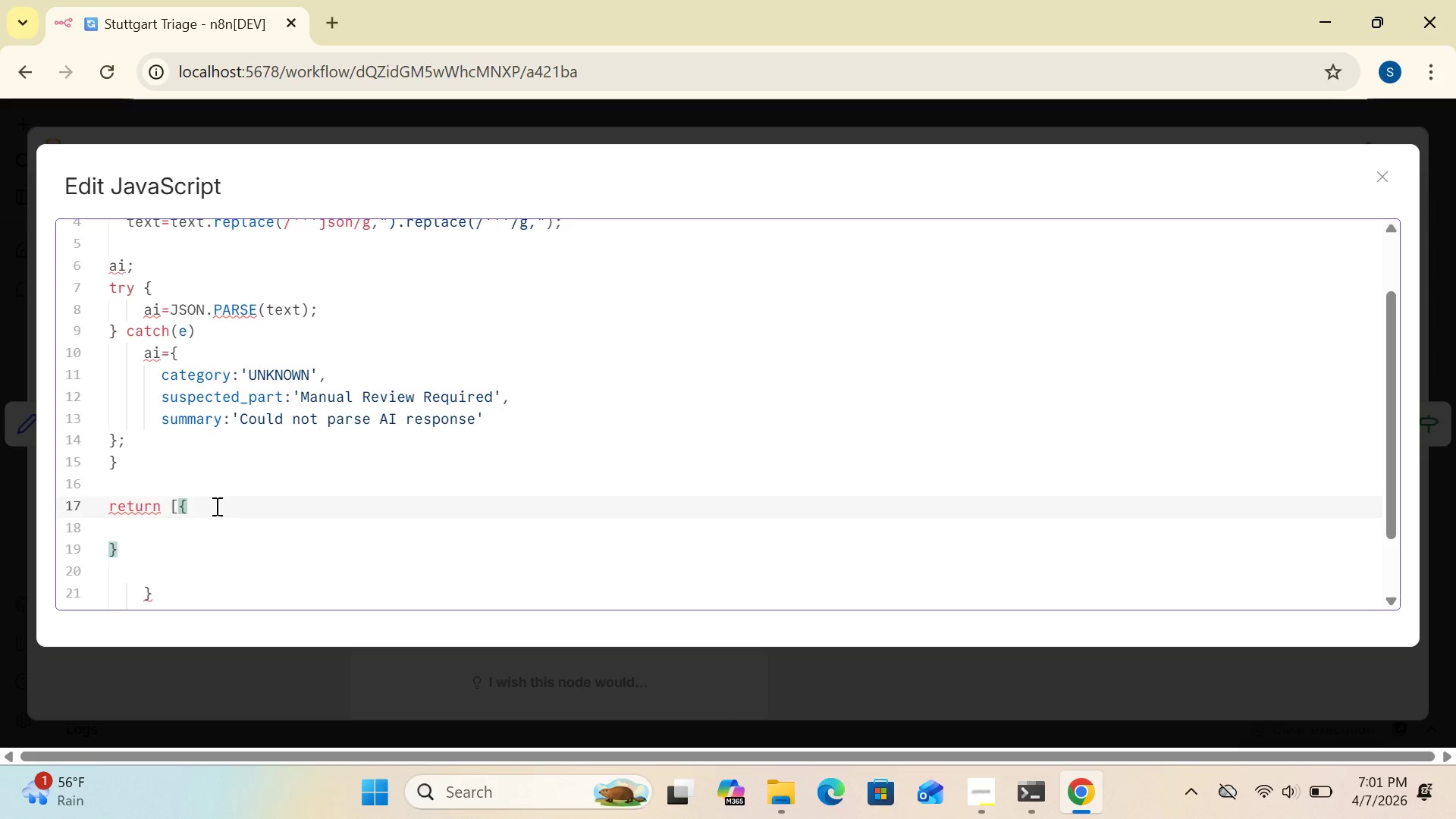 
key(Enter)
 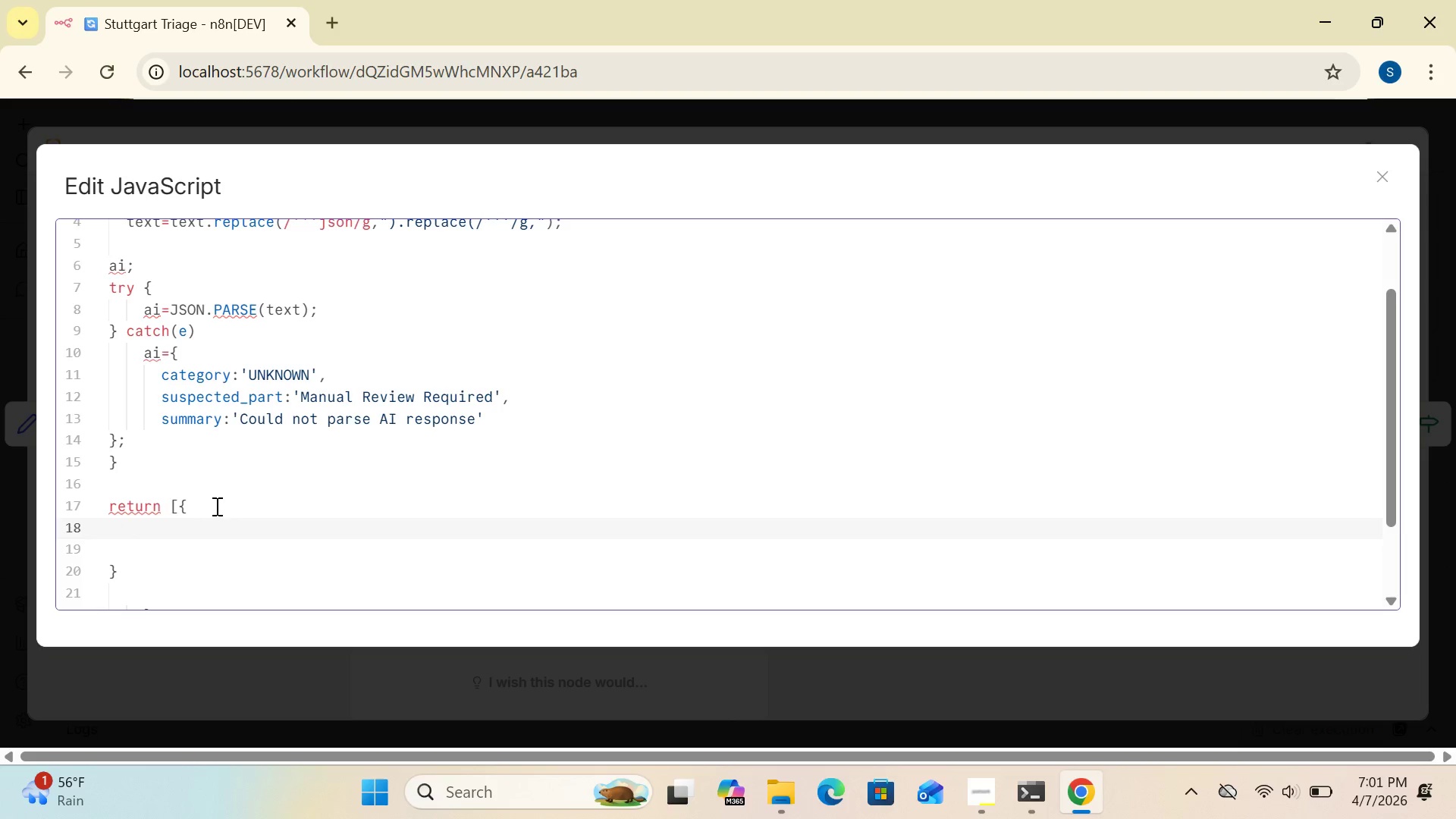 
key(Tab)
type(json;)
key(Backspace)
type(:{)
 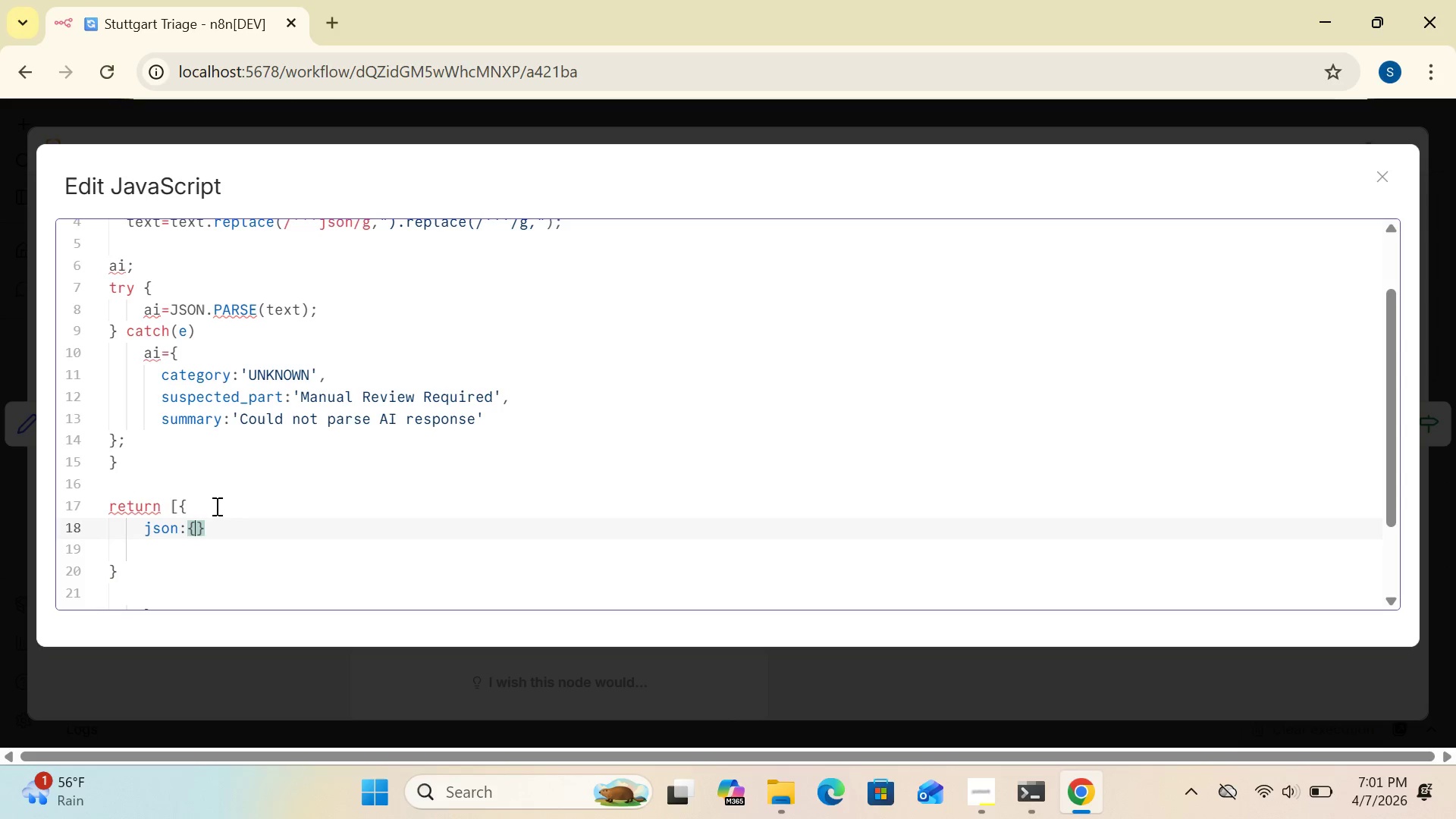 
left_click([221, 530])
 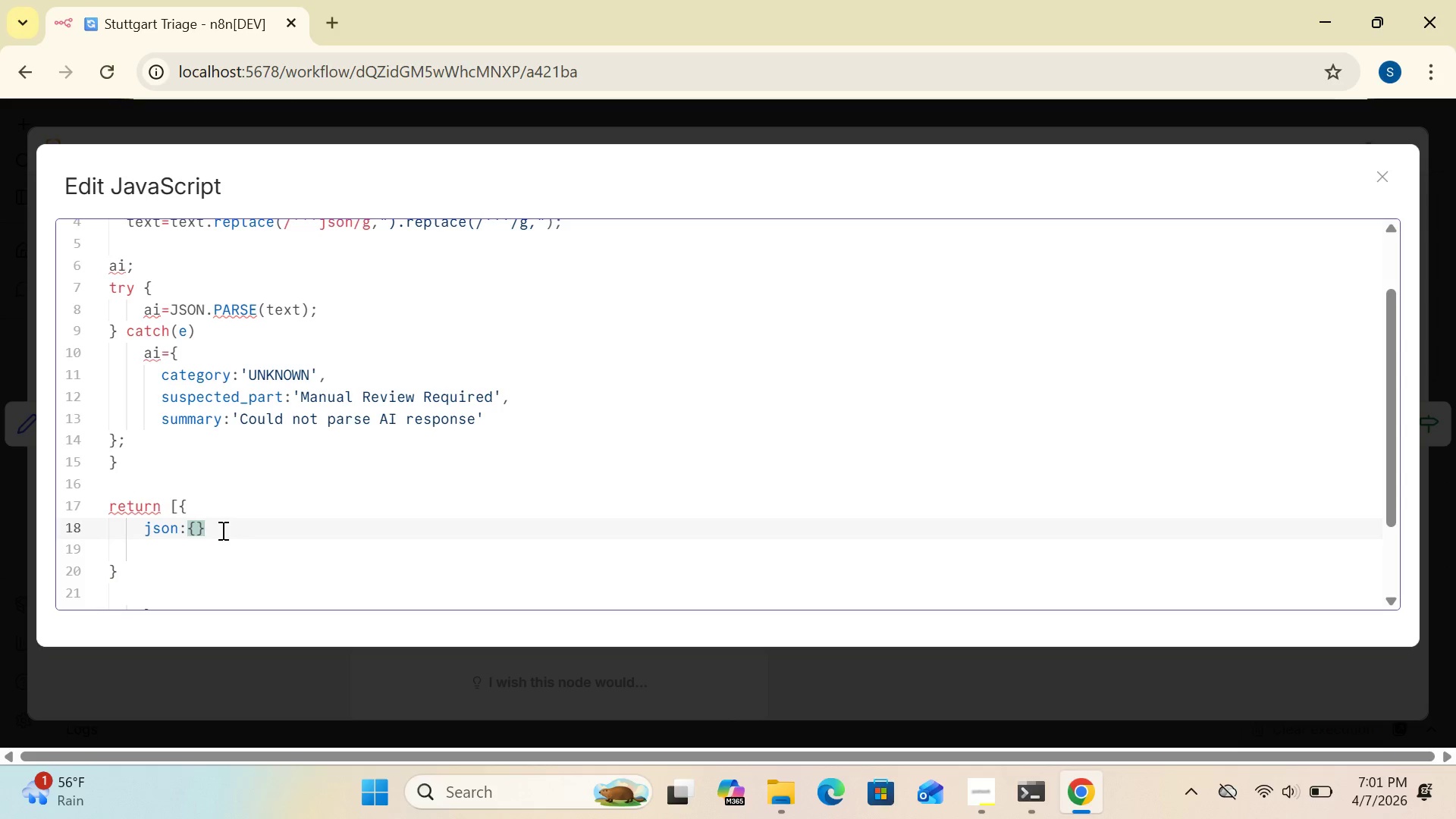 
key(Backspace)
 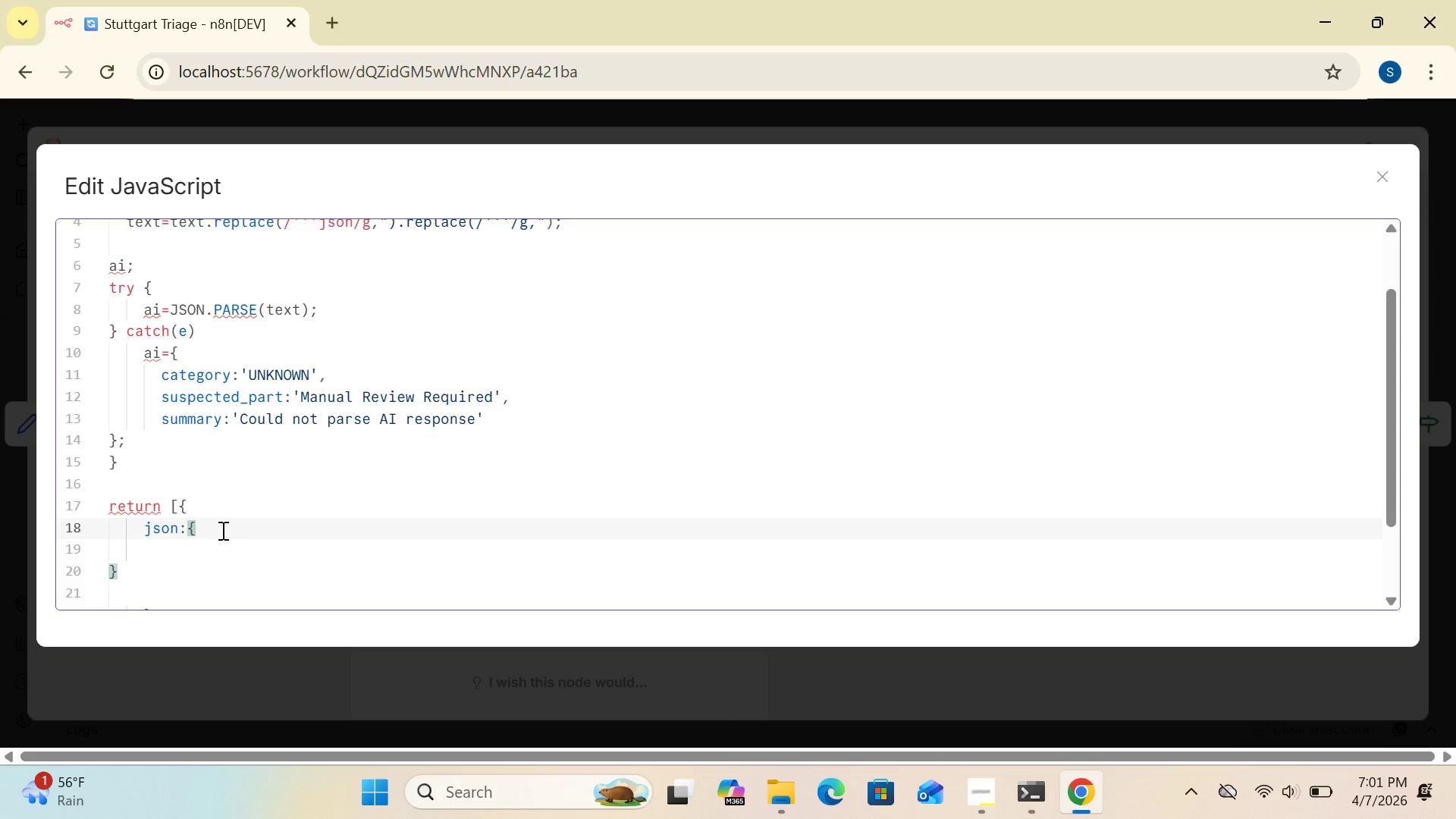 
key(Enter)
 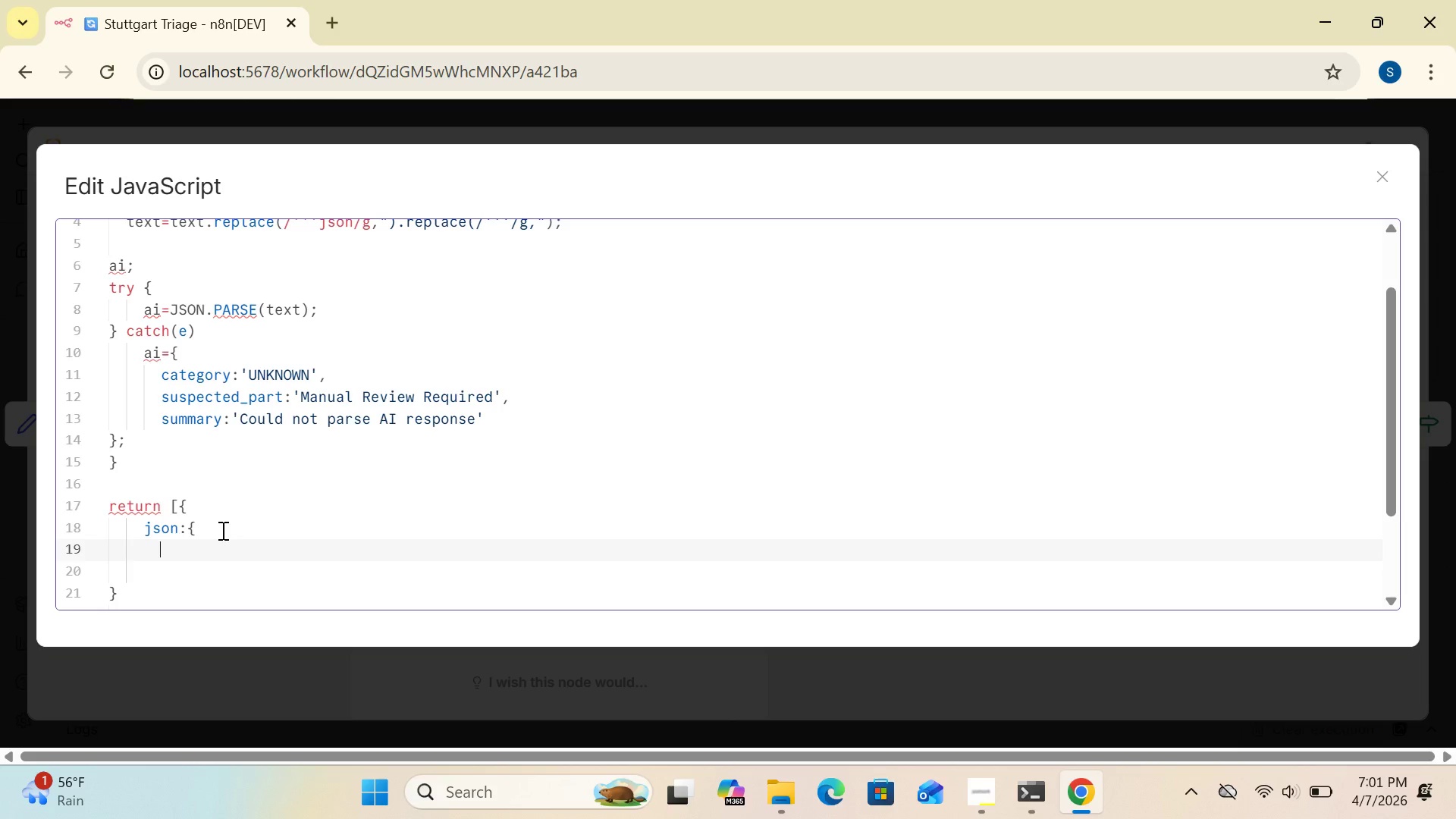 
key(Tab)
key(Tab)
type(ai)
 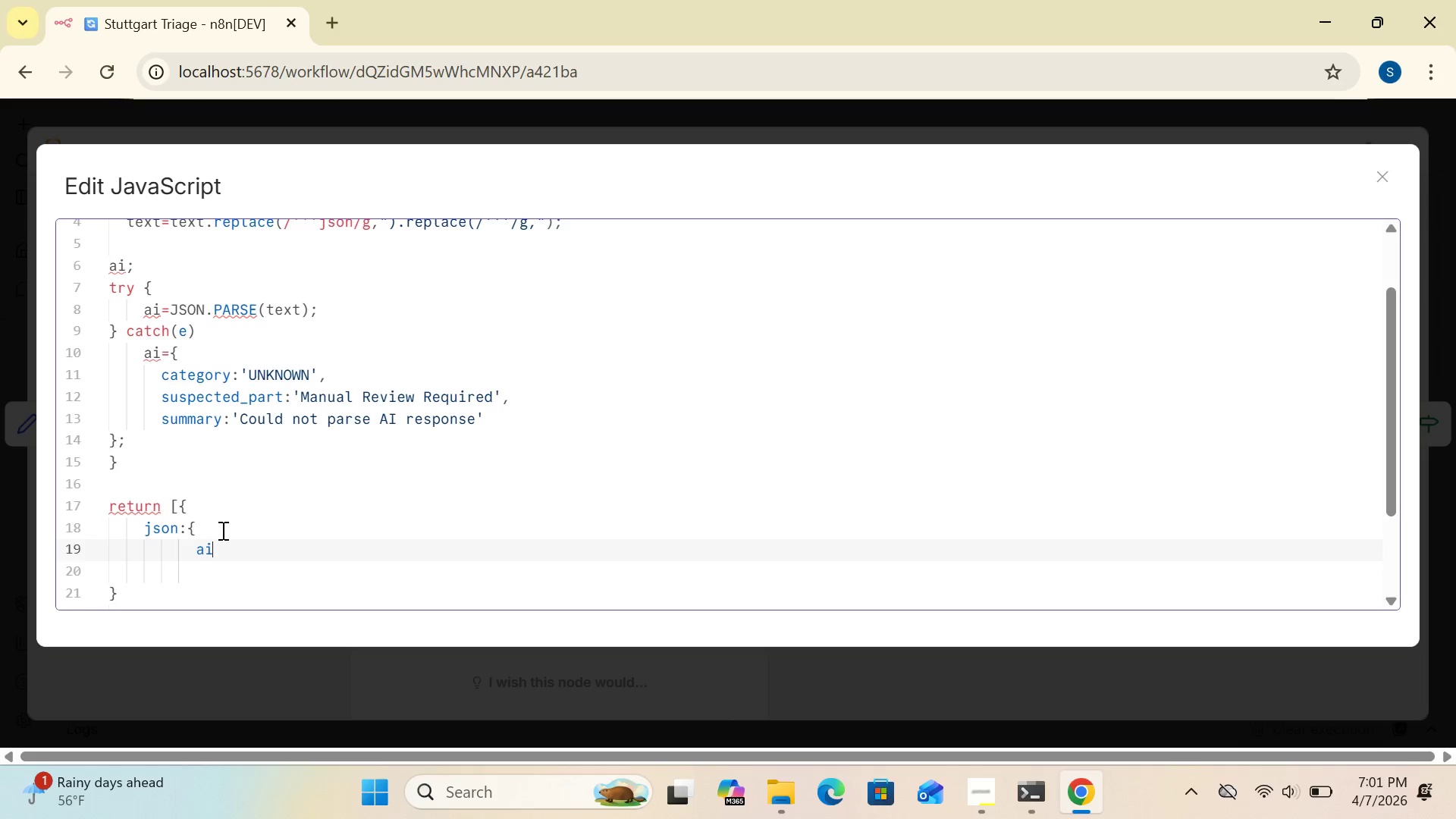 
type(:ai)
 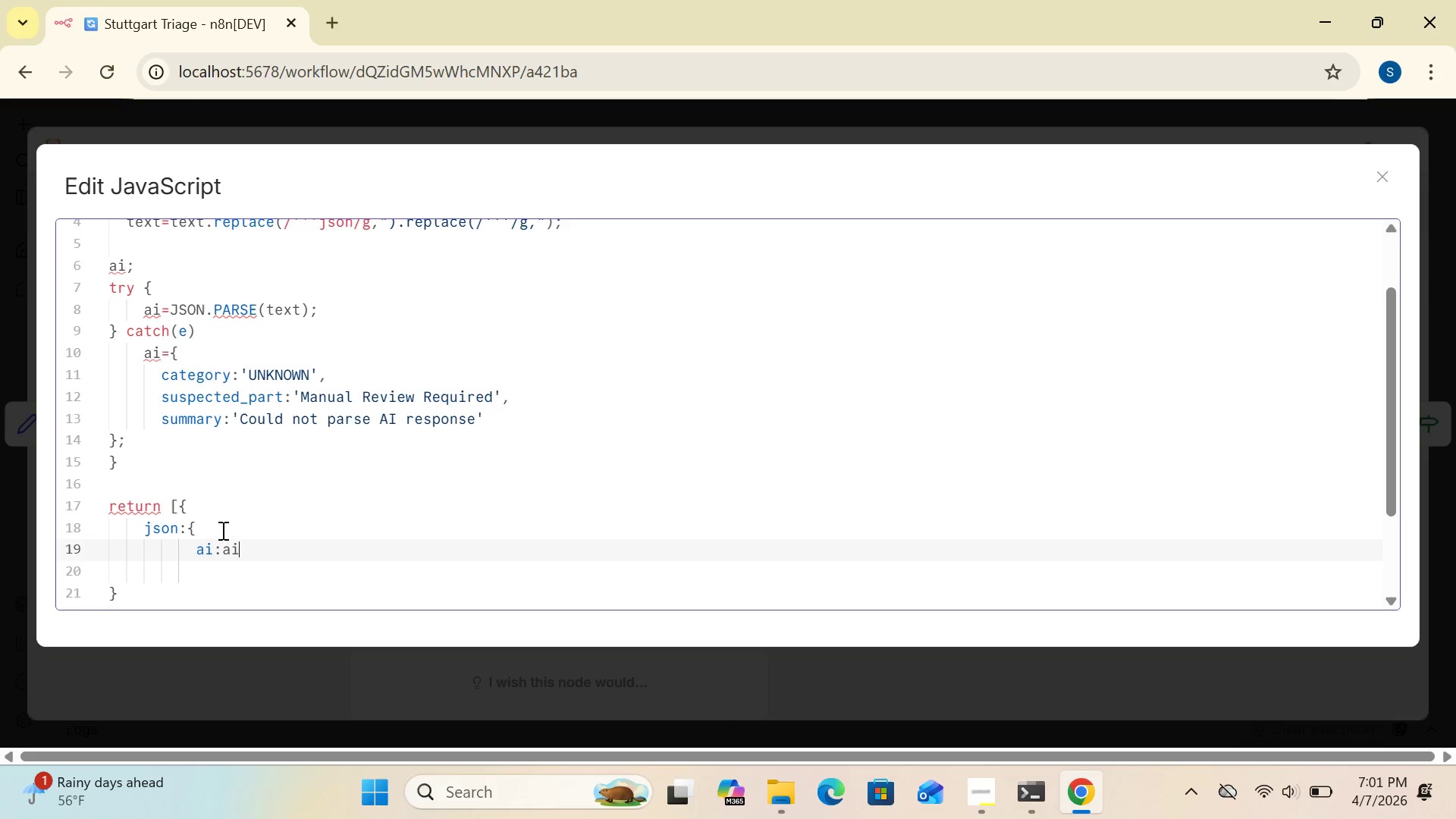 
key(Enter)
 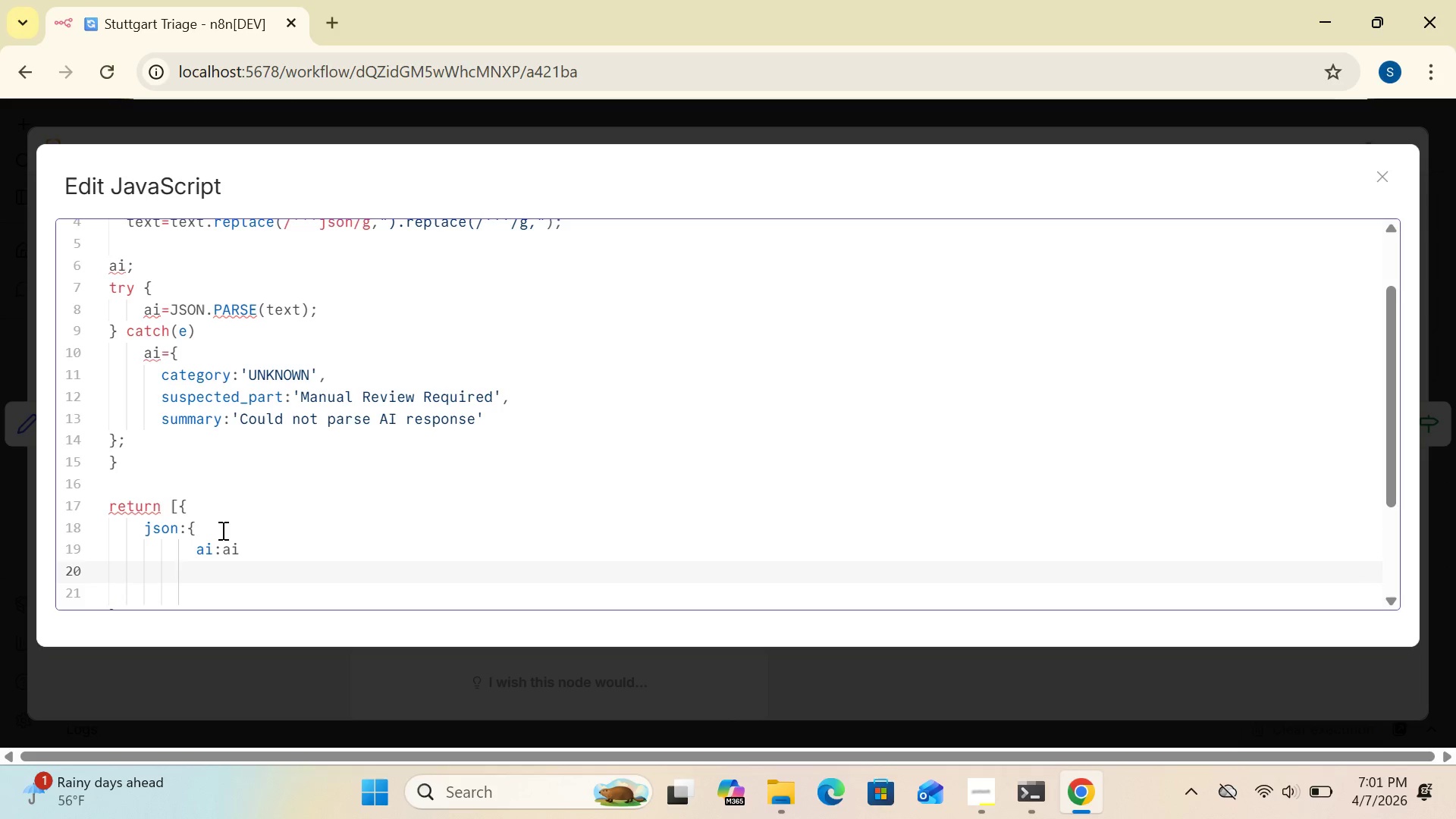 
key(Tab)
 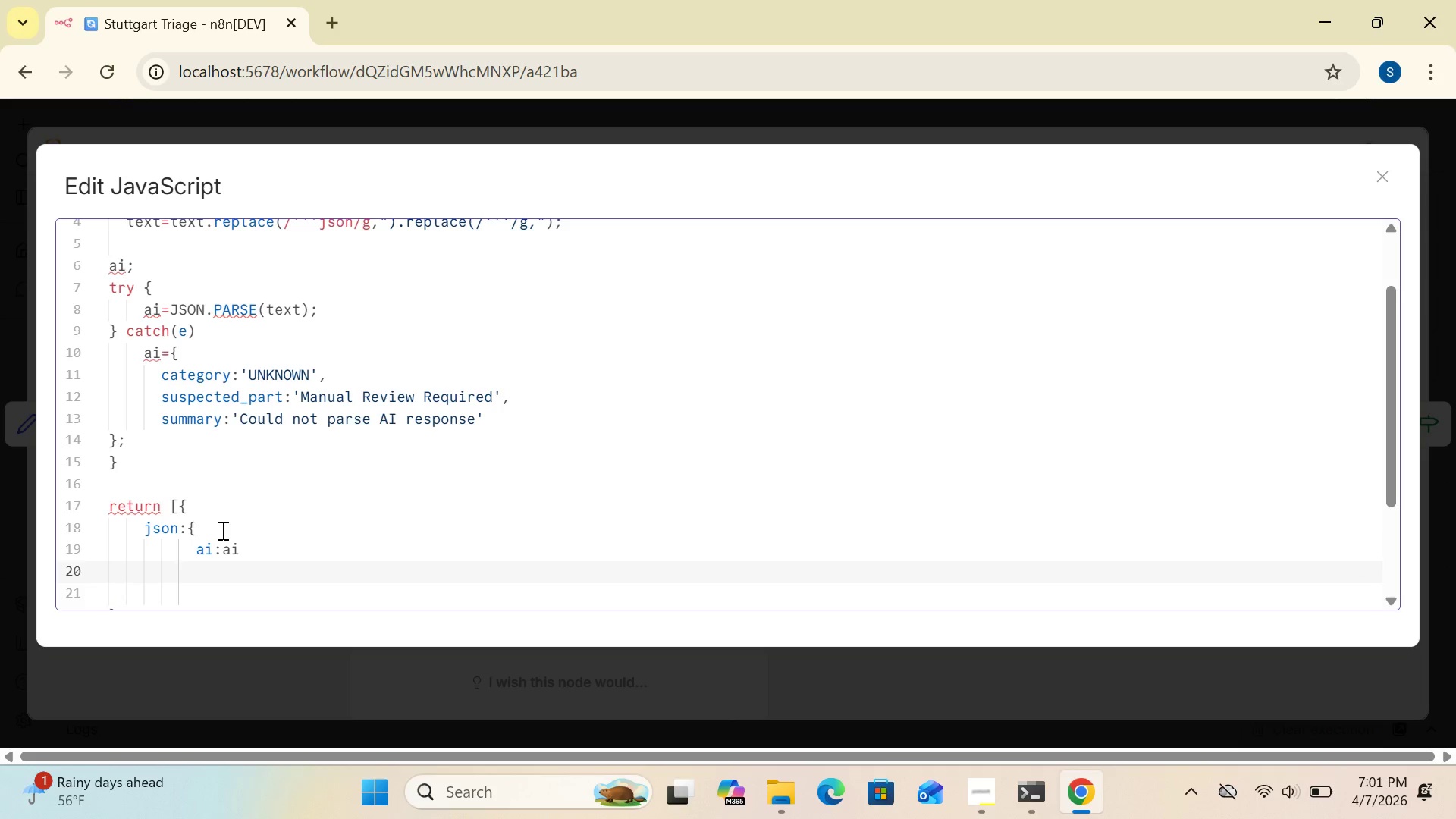 
key(Shift+BracketRight)
 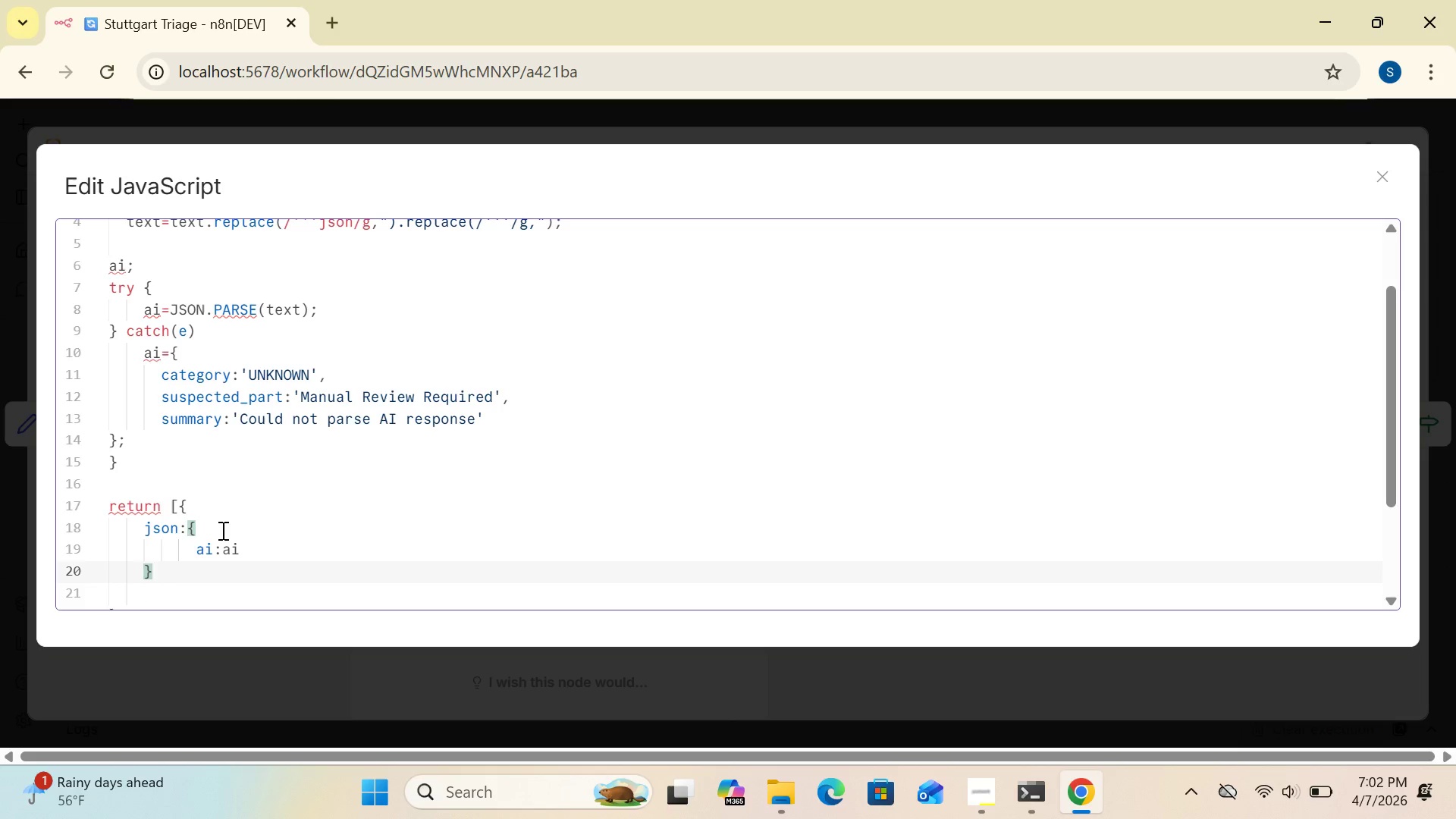 
key(Enter)
 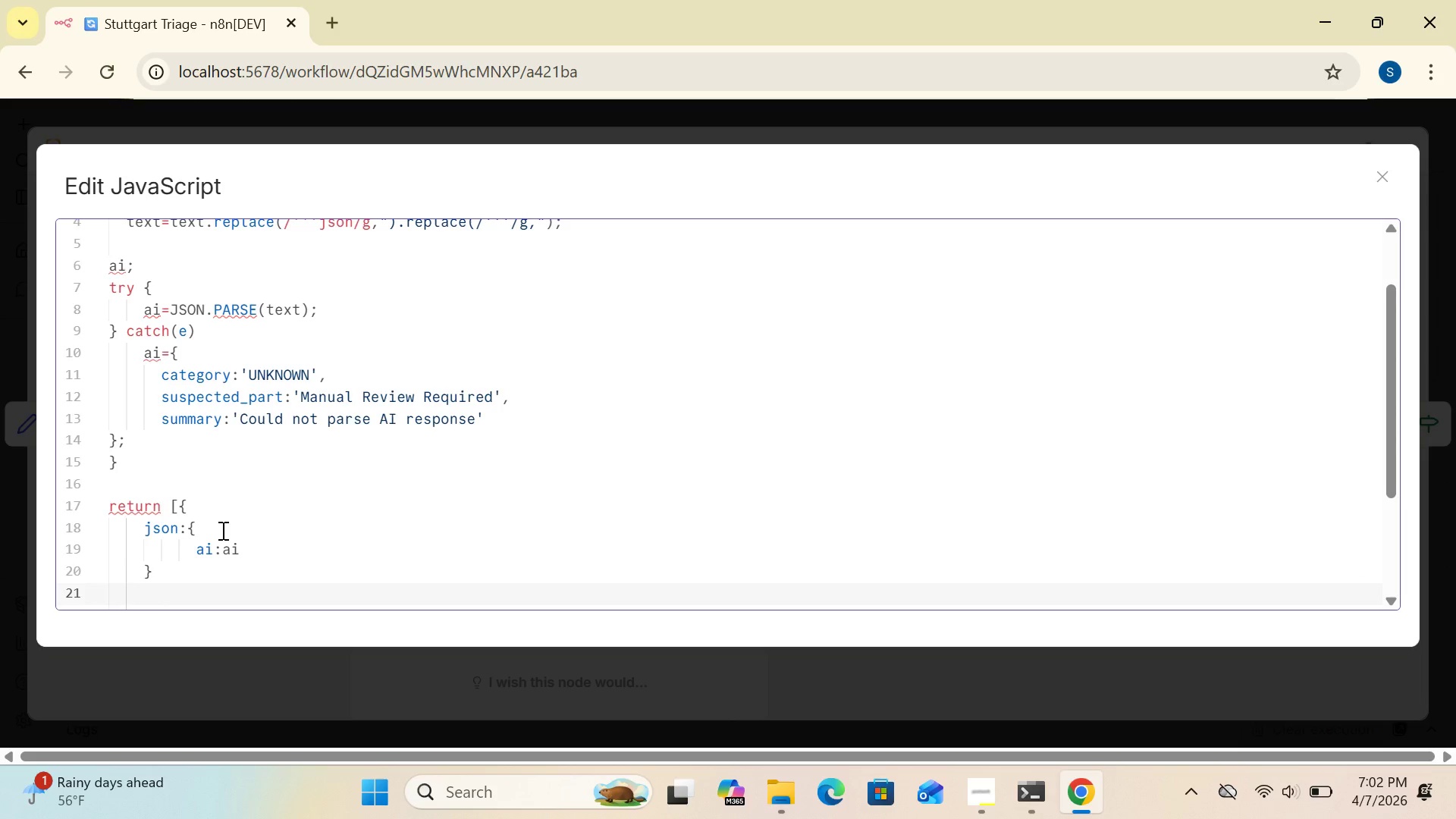 
wait(5.11)
 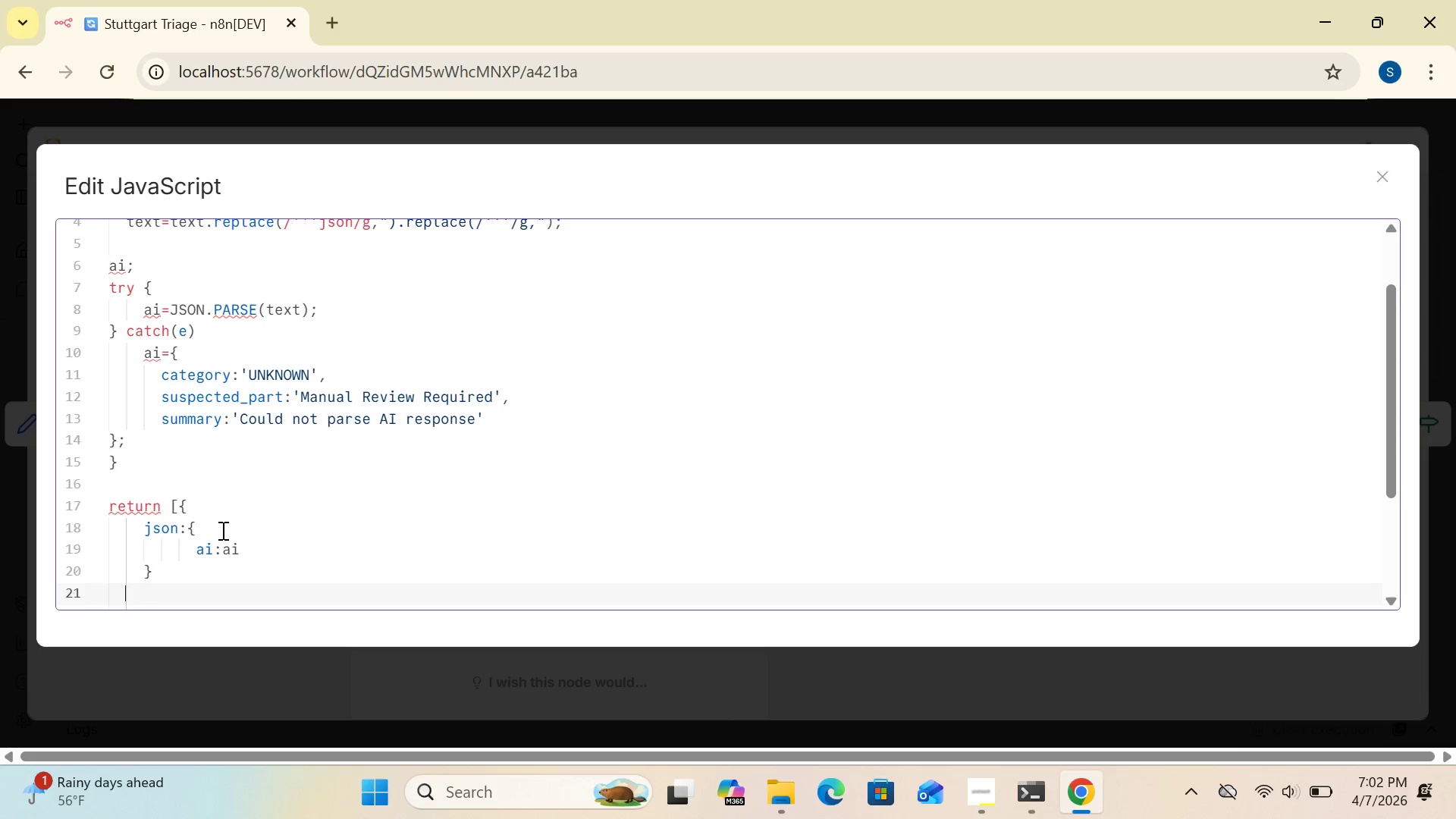 
key(Shift+BracketRight)
 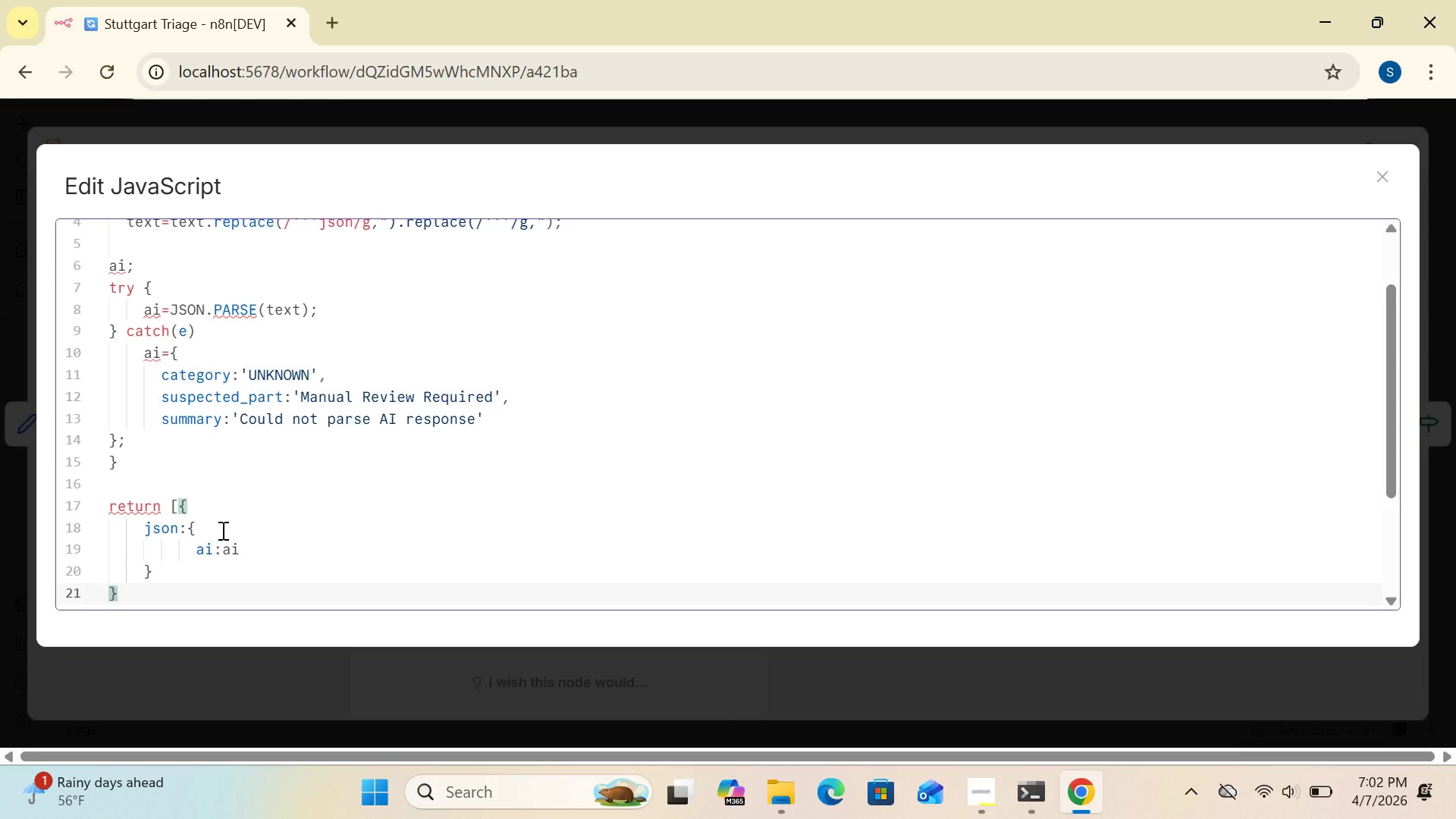 
key(BracketRight)
 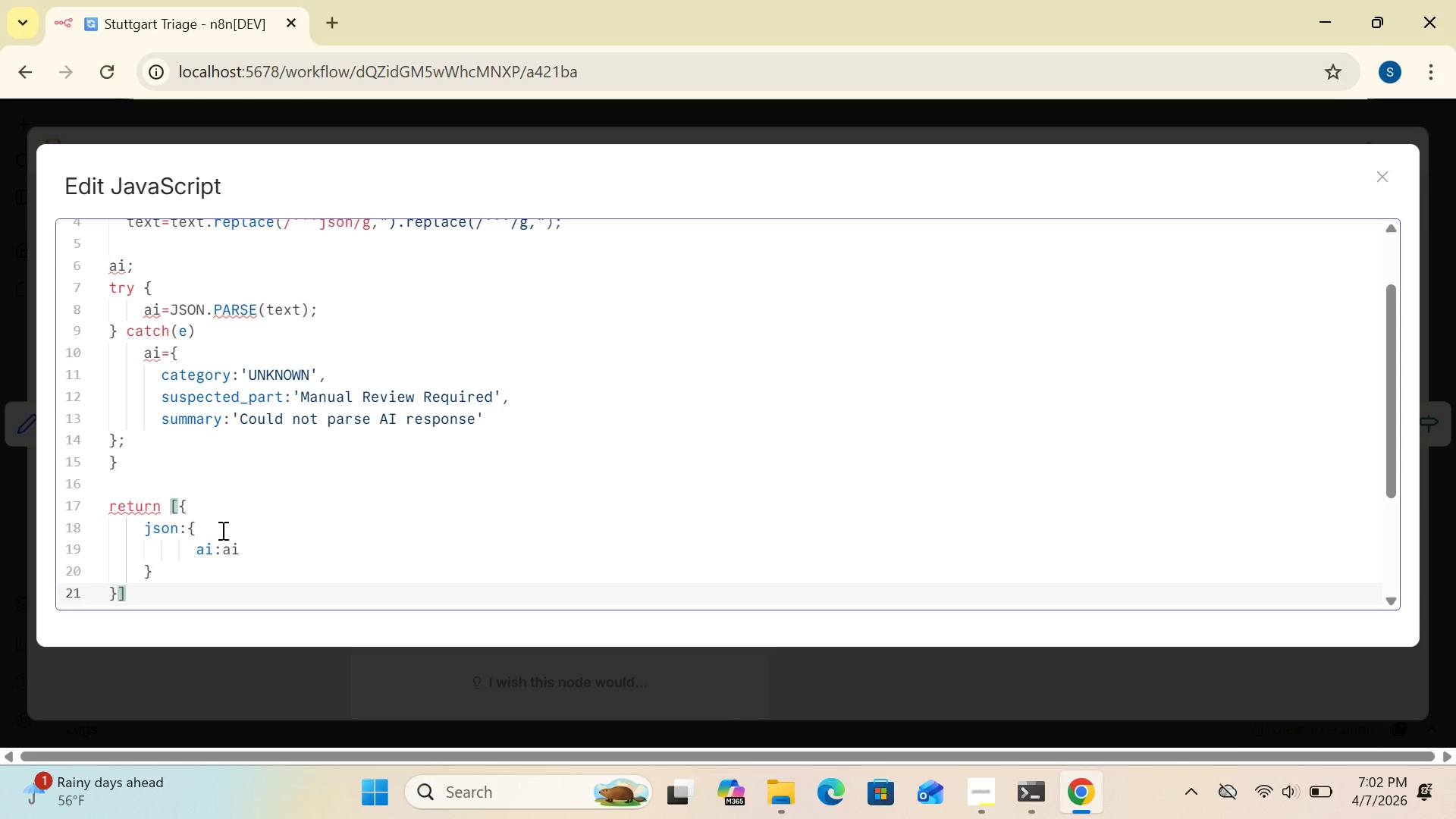 
key(Semicolon)
 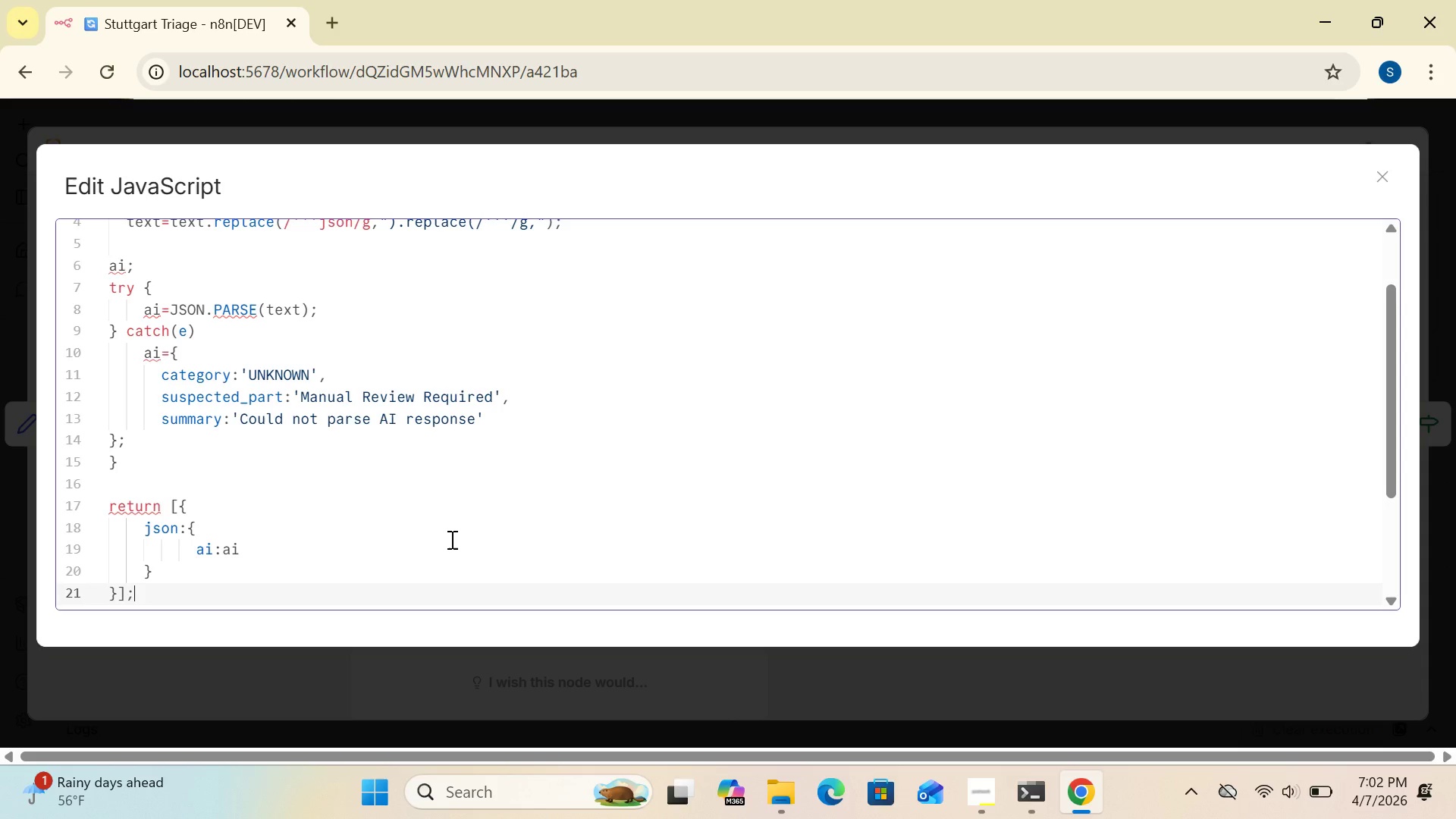 
wait(44.8)
 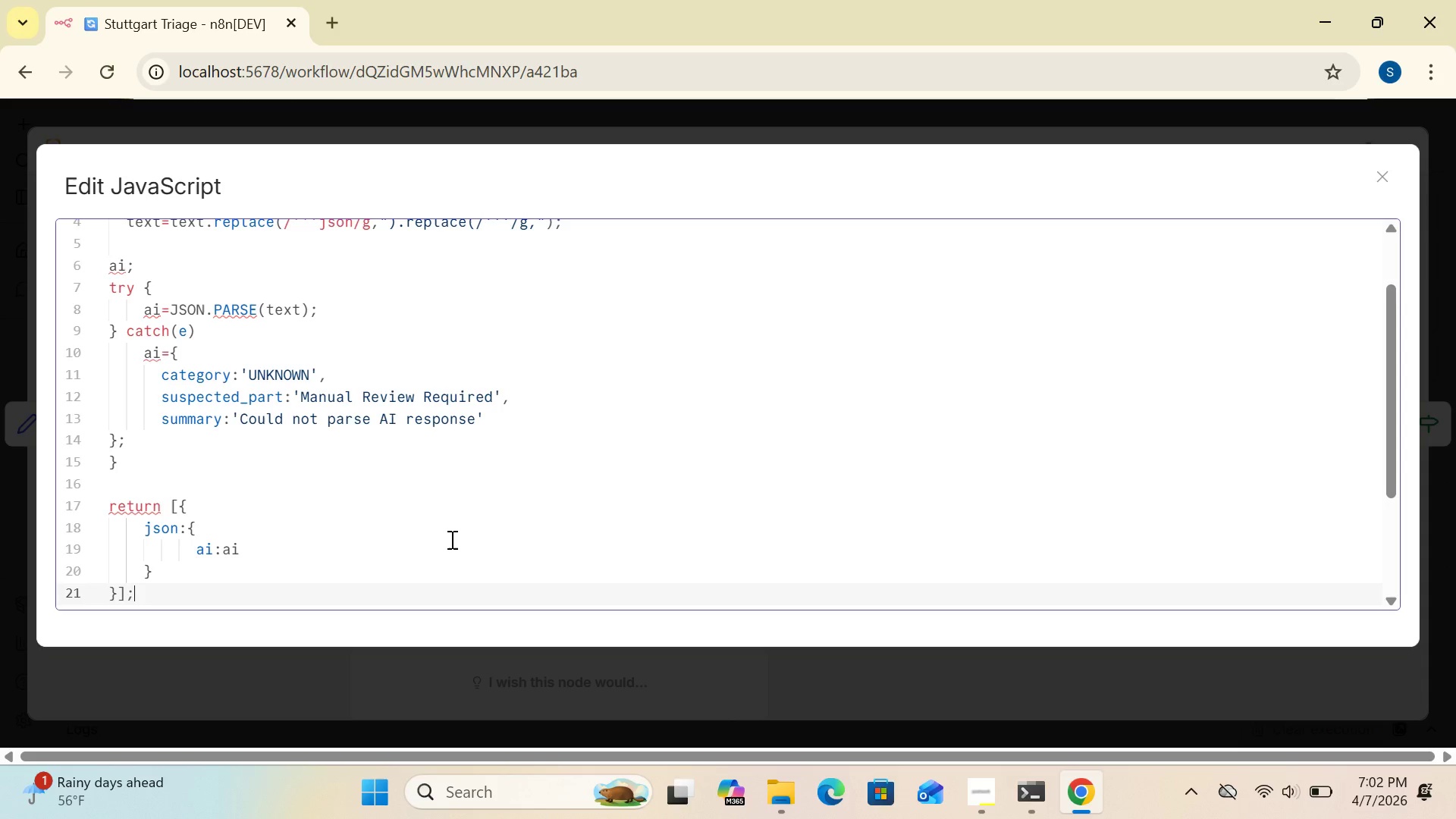 
left_click_drag(start_coordinate=[1389, 439], to_coordinate=[1373, 343])
 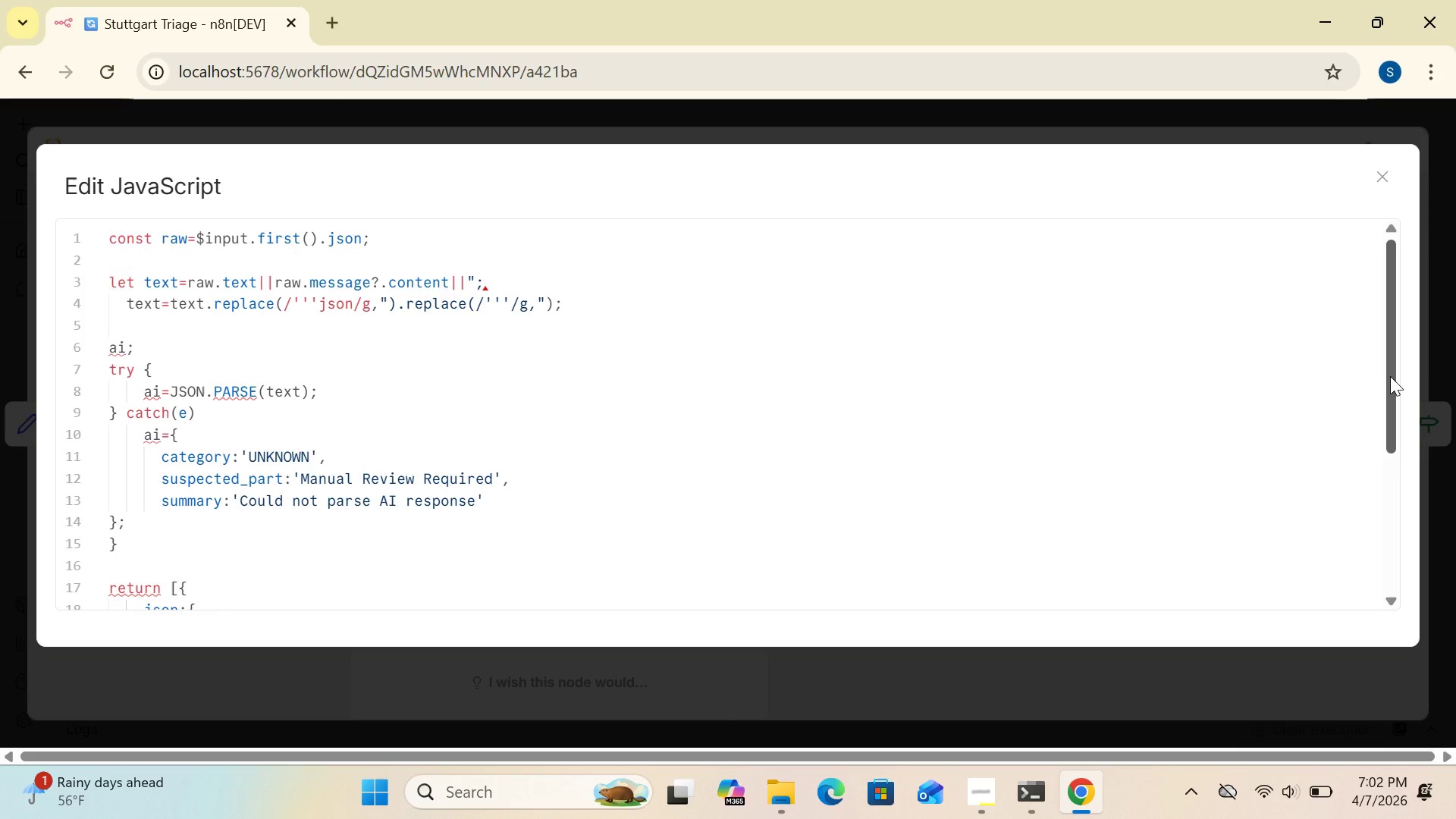 
left_click_drag(start_coordinate=[1390, 376], to_coordinate=[1387, 327])
 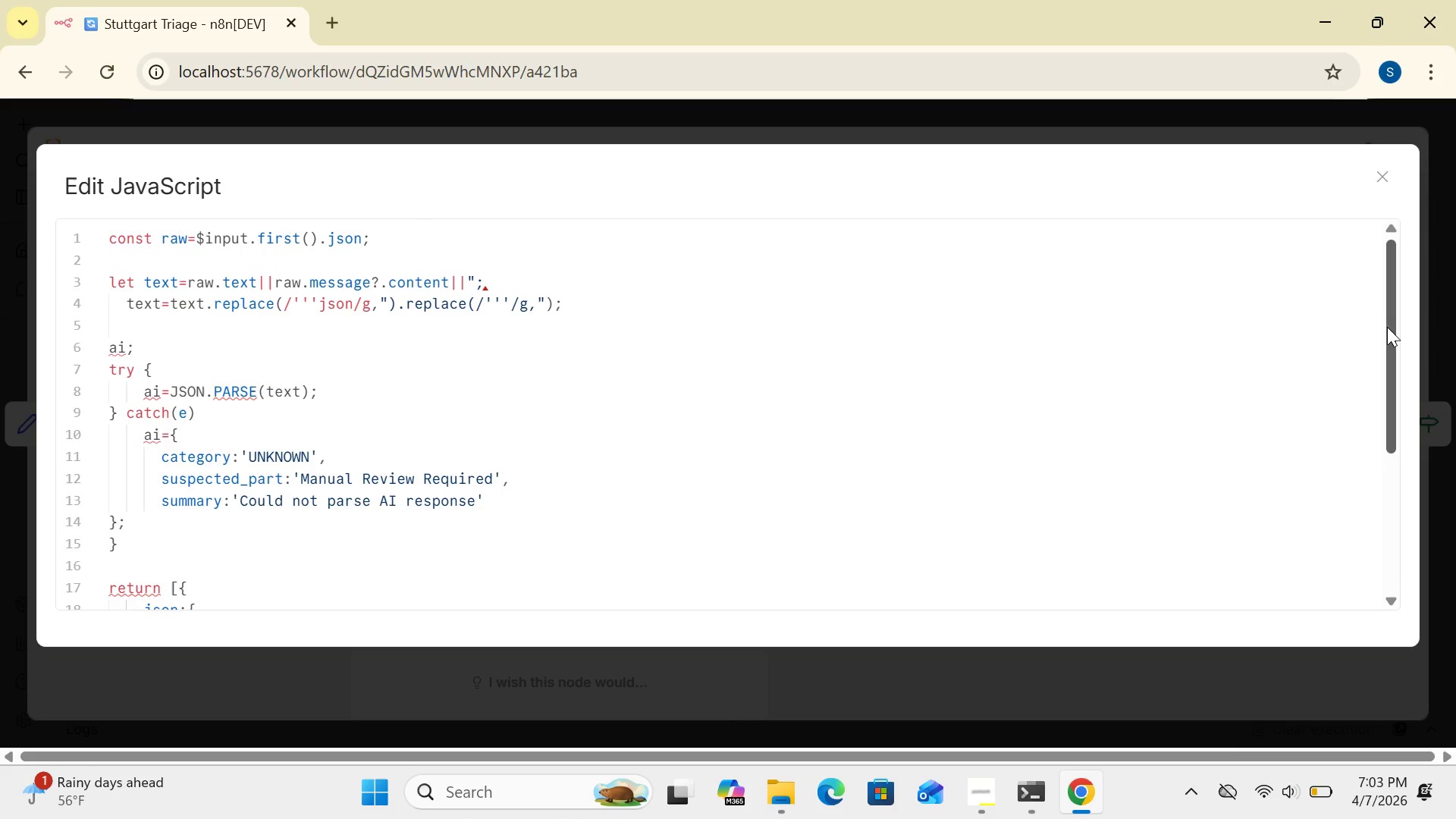 
wait(19.2)
 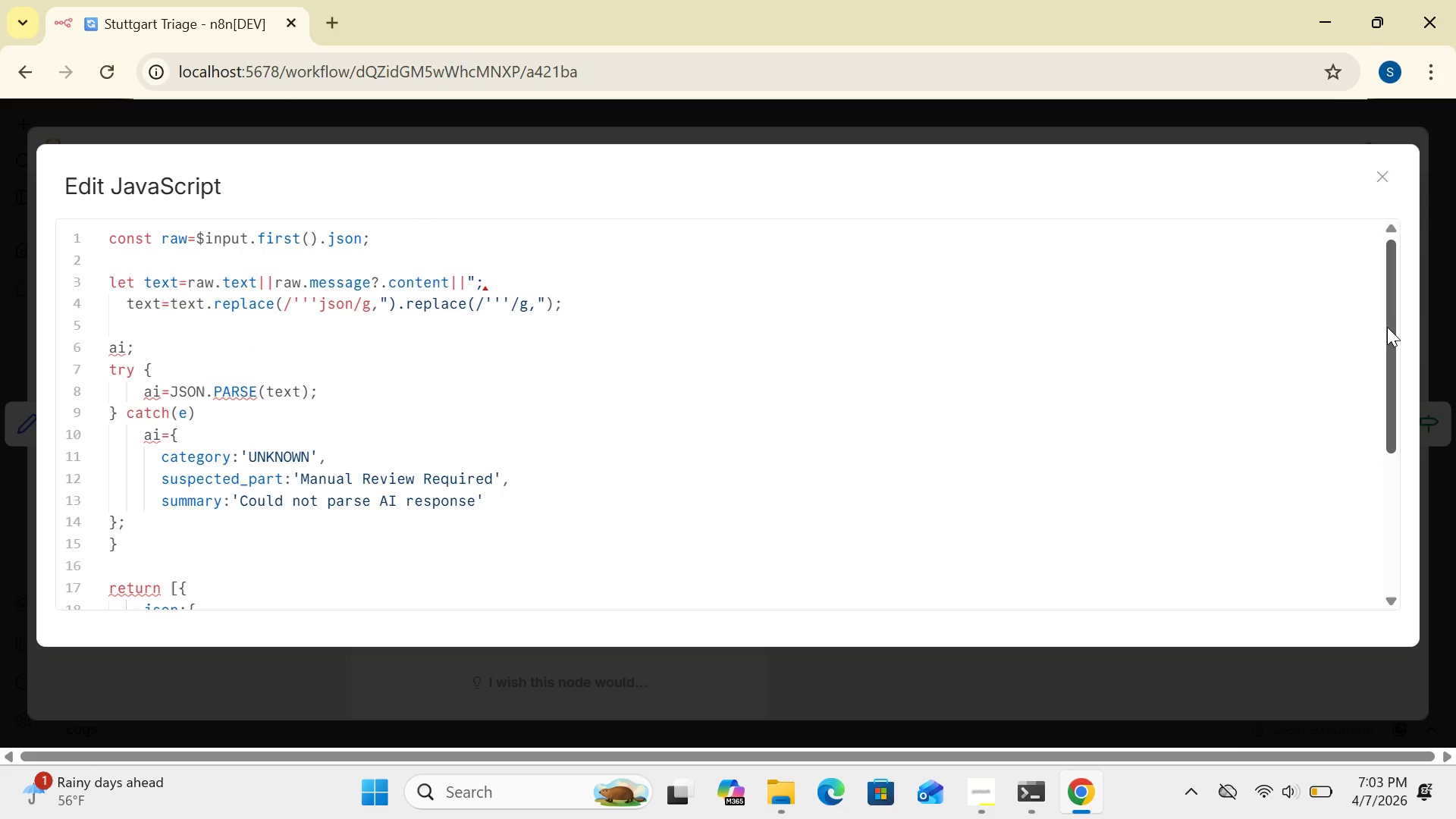 
left_click_drag(start_coordinate=[1395, 400], to_coordinate=[1401, 439])
 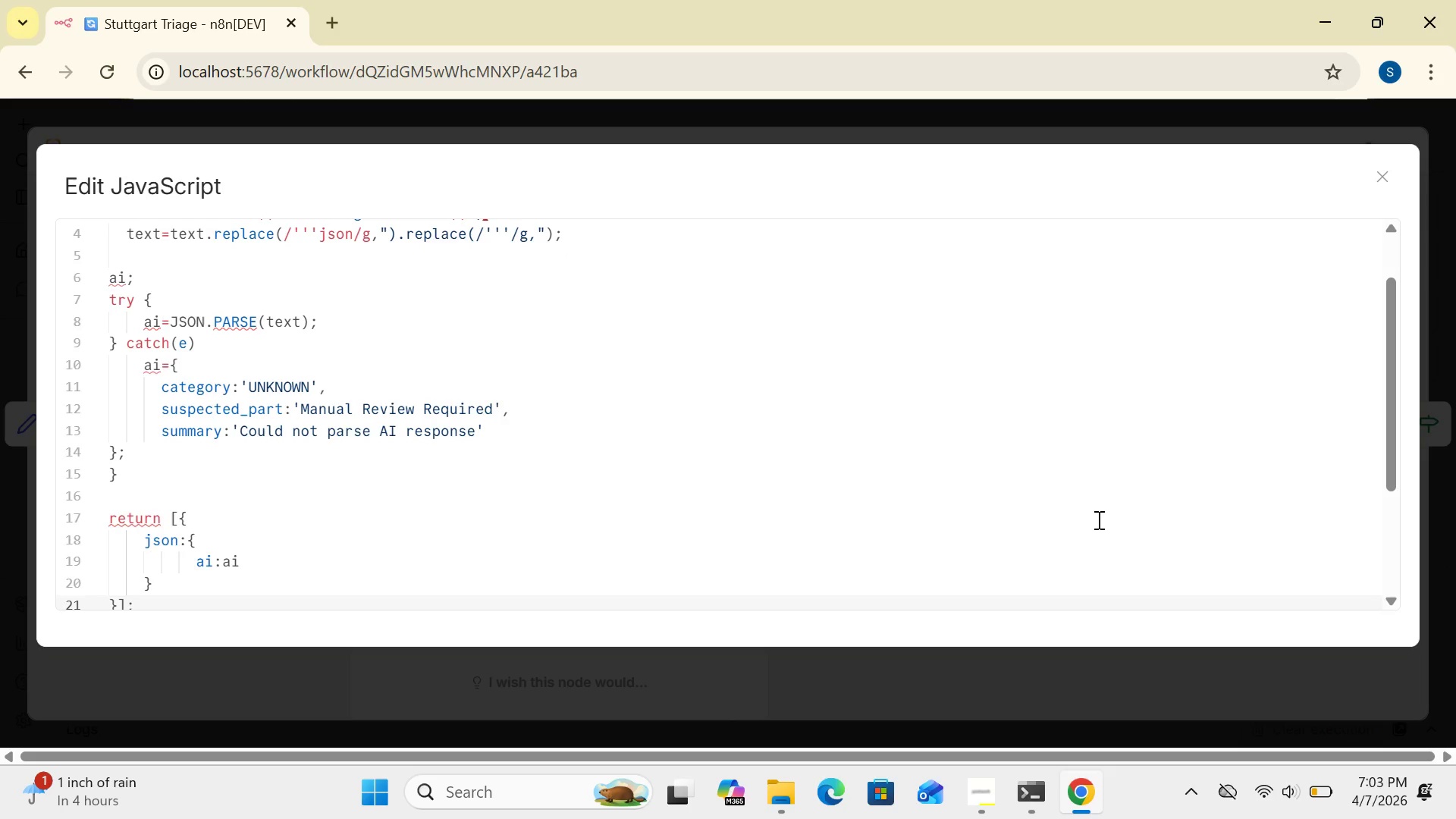 
wait(14.56)
 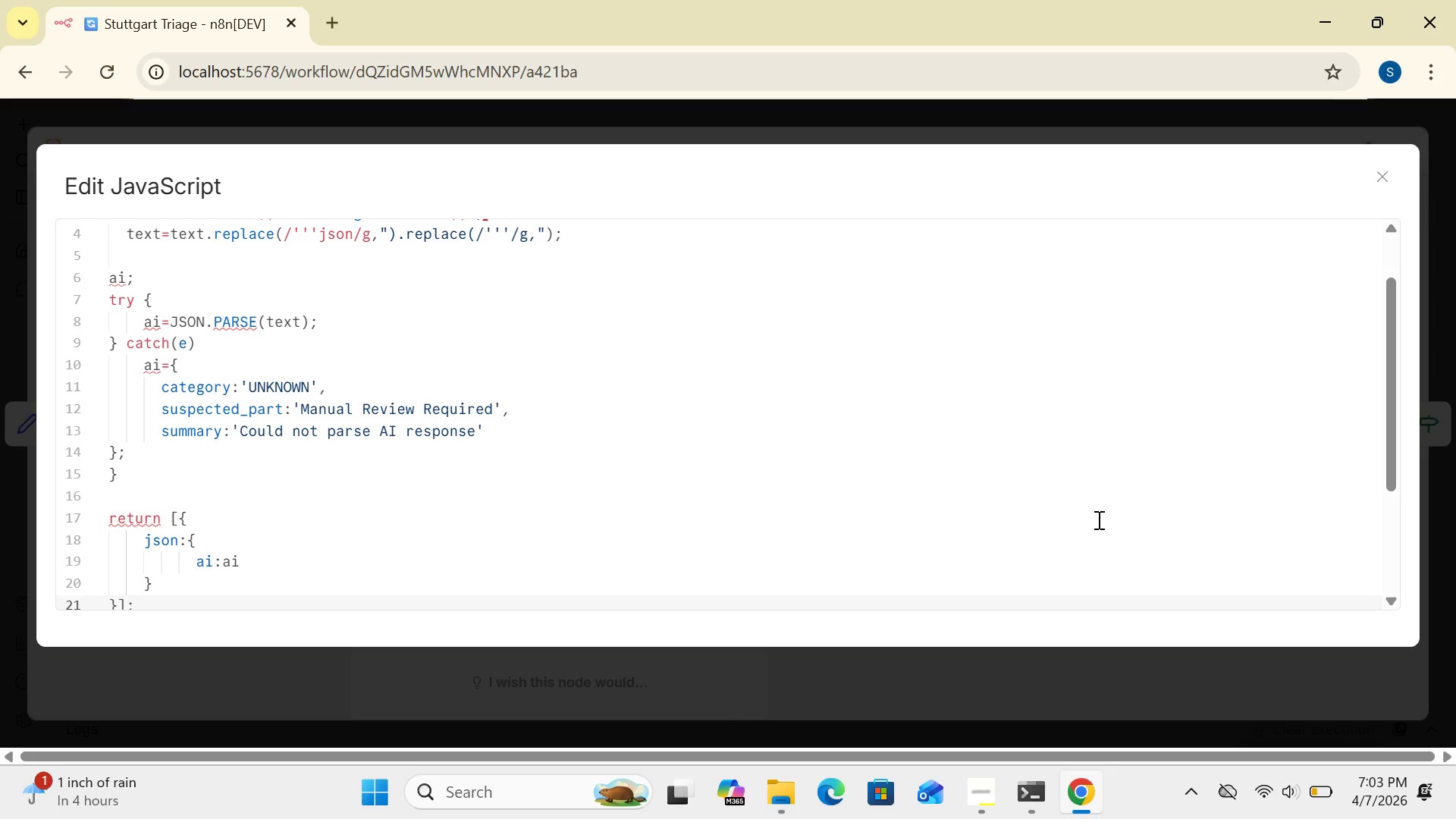 
left_click([254, 321])
 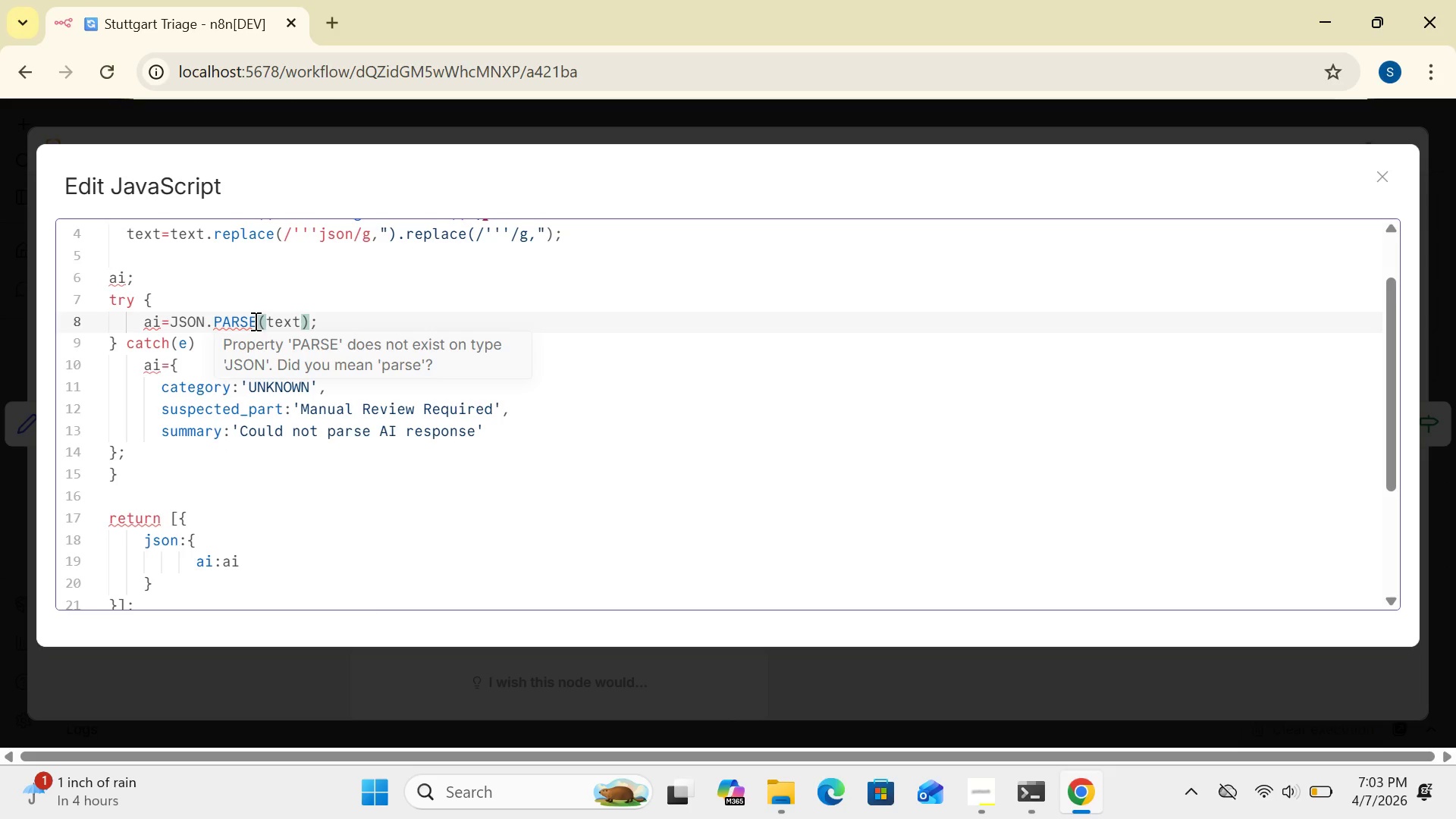 
left_click_drag(start_coordinate=[254, 321], to_coordinate=[247, 322])
 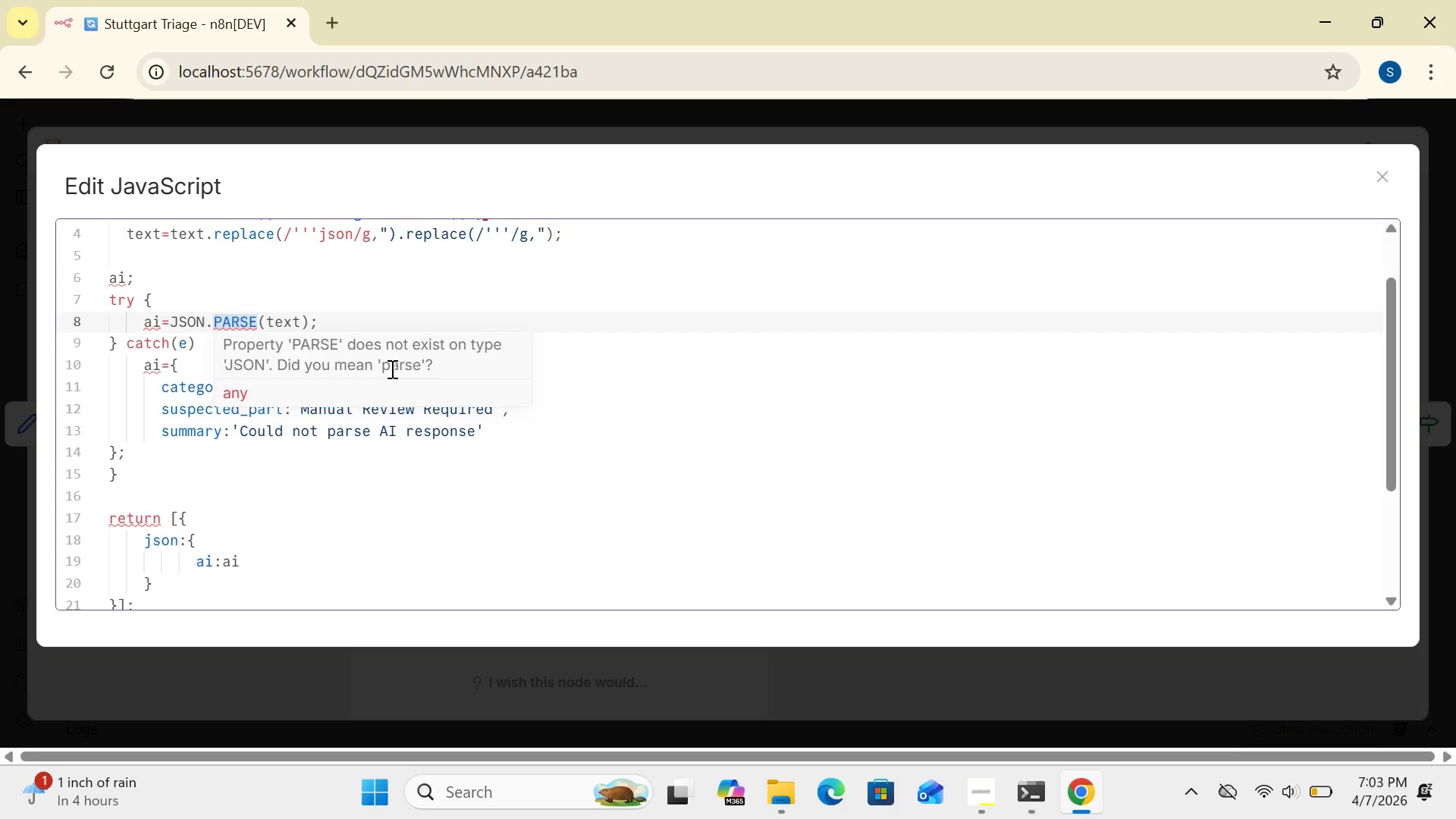 
left_click([388, 366])
 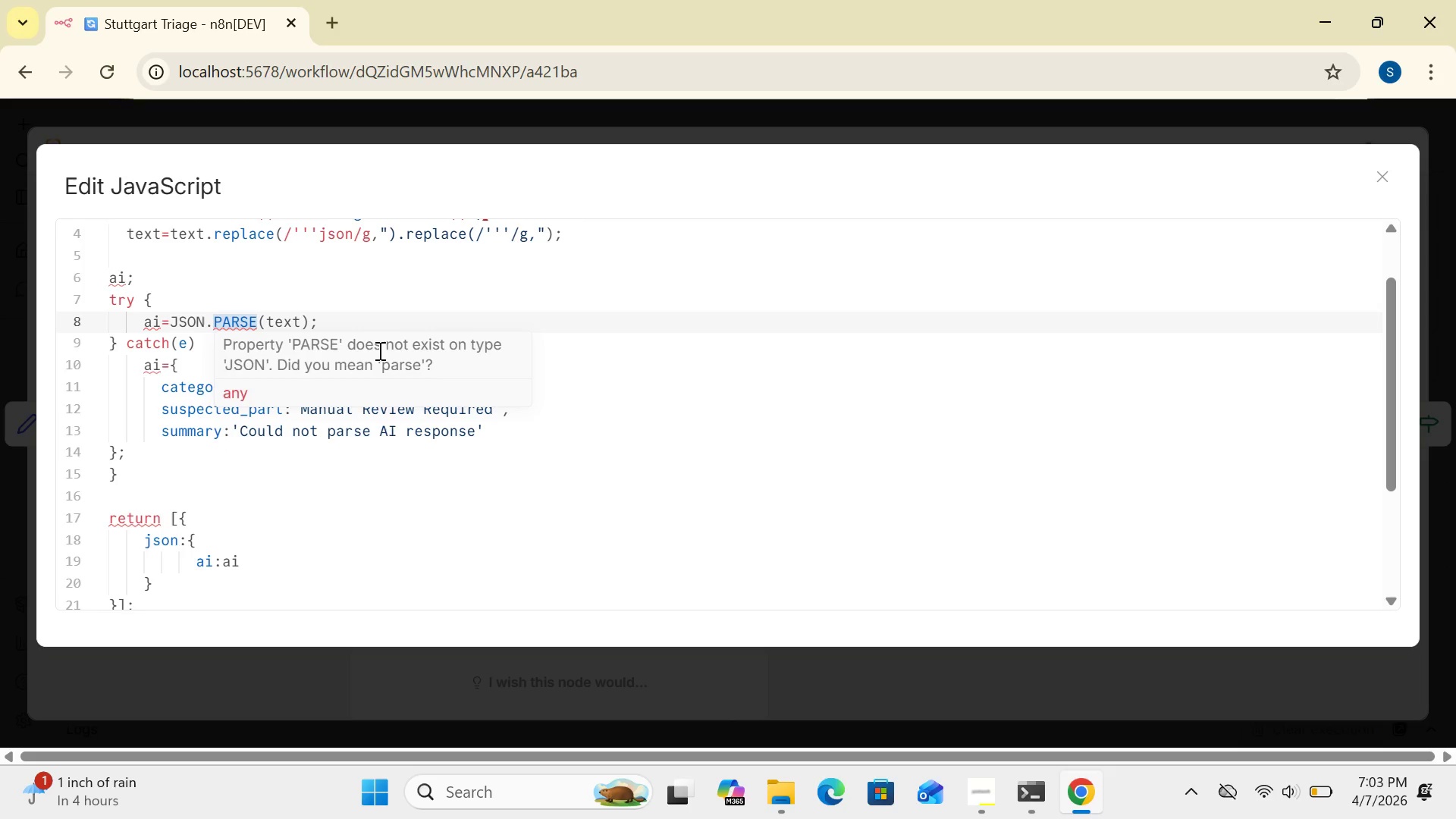 
left_click([377, 347])
 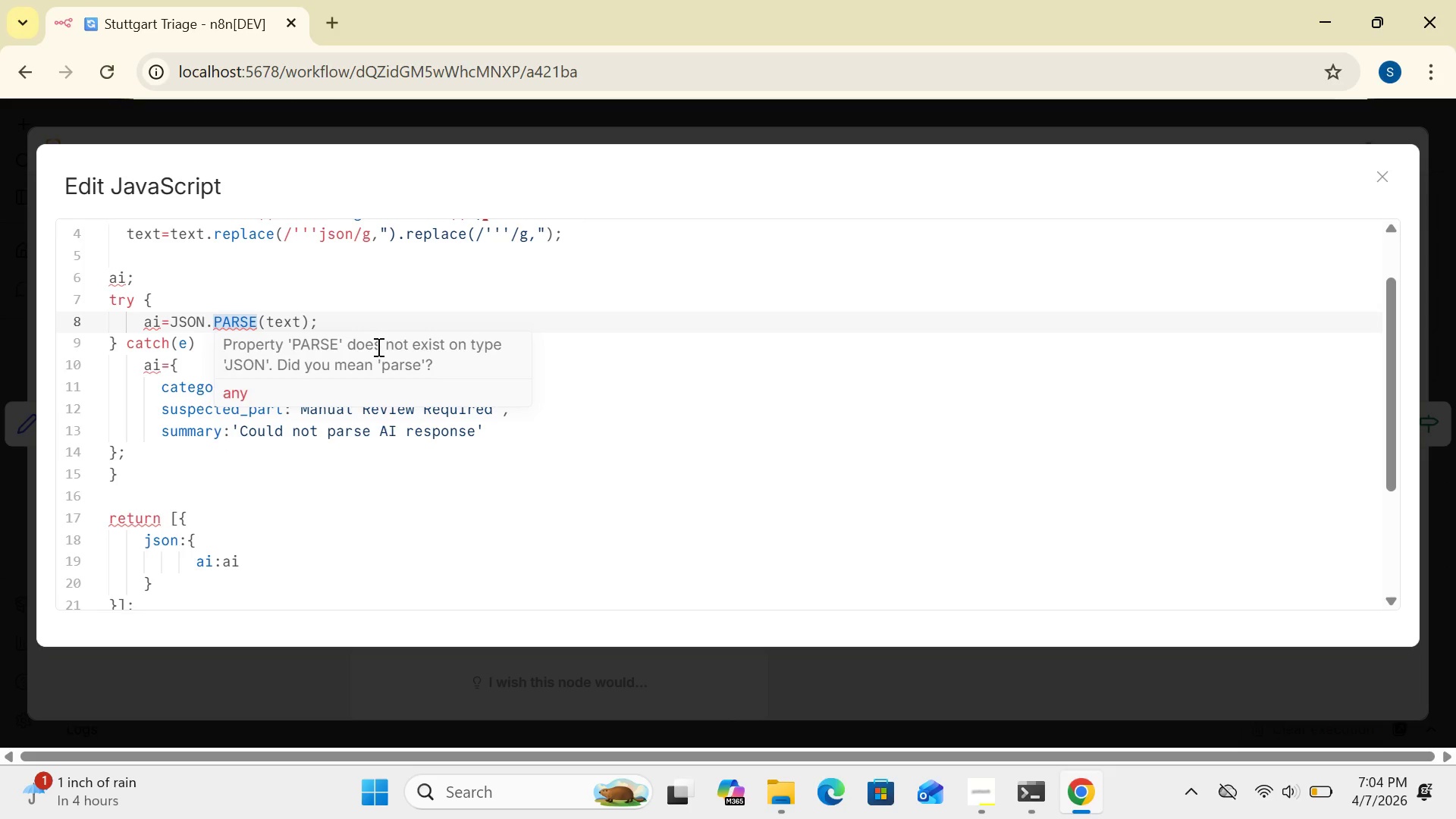 
type(parse)
 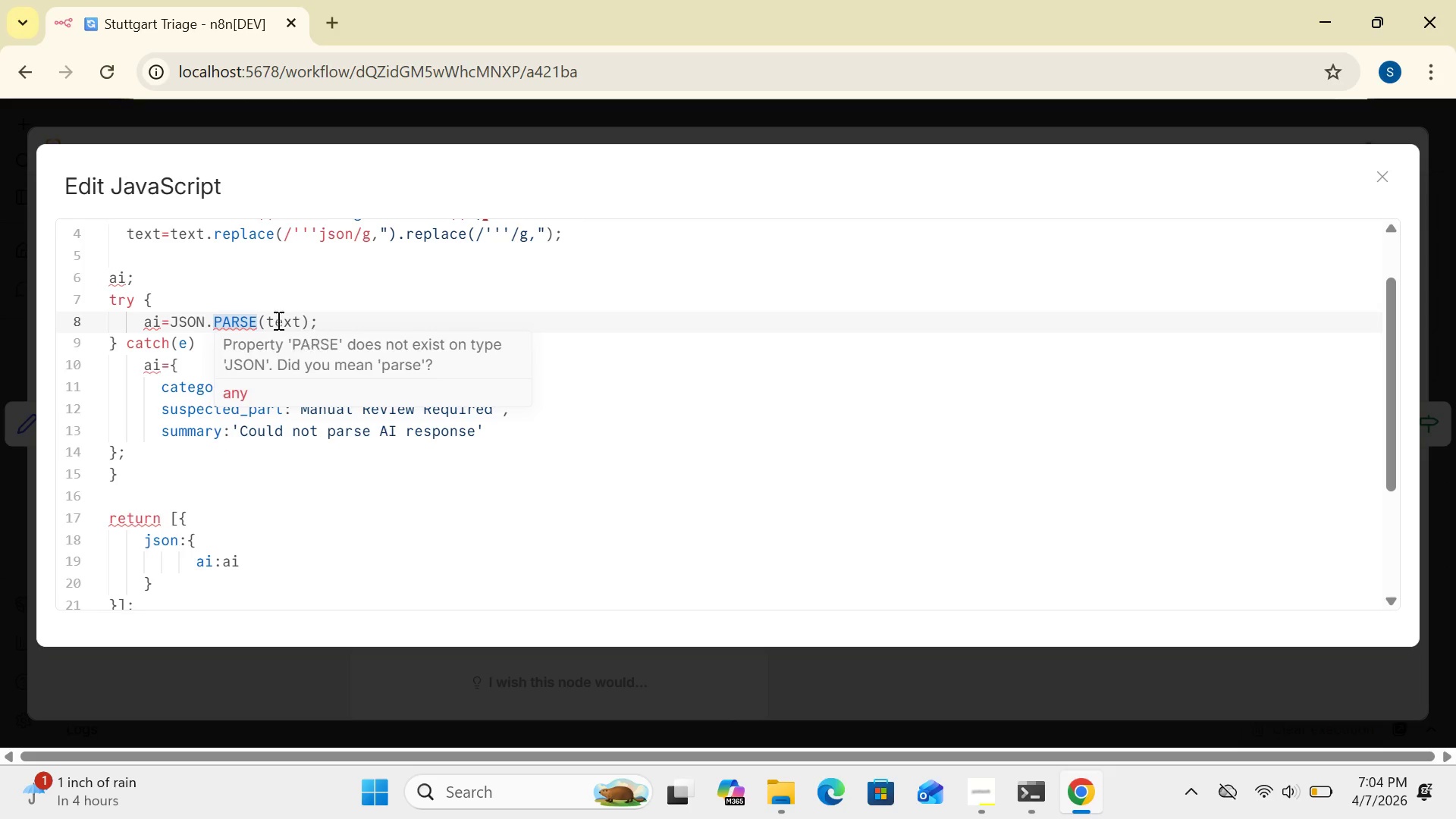 
mouse_move([252, 296])
 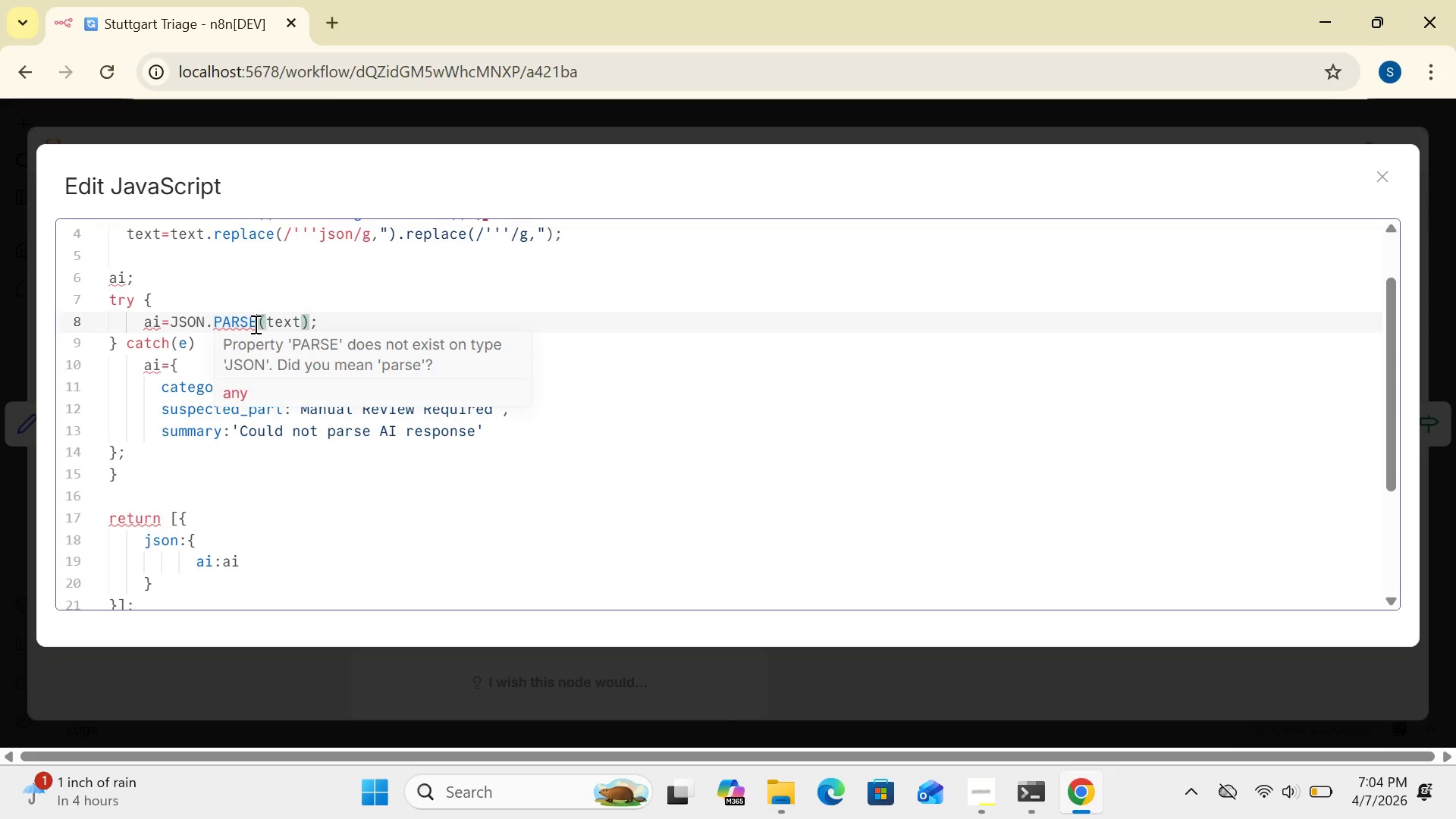 
left_click([254, 324])
 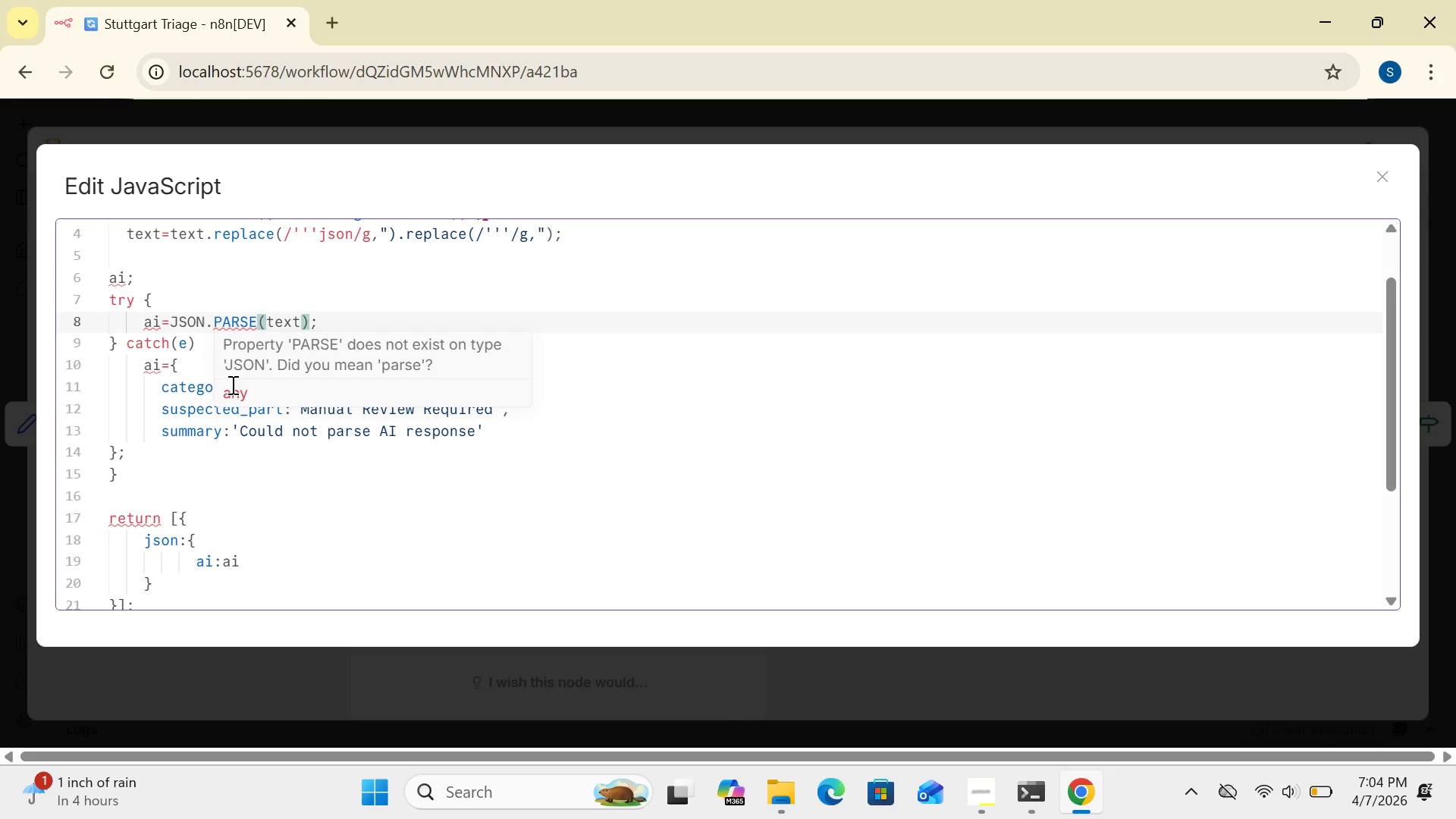 
key(Backspace)
key(Backspace)
key(Backspace)
key(Backspace)
key(Backspace)
type(parse)
 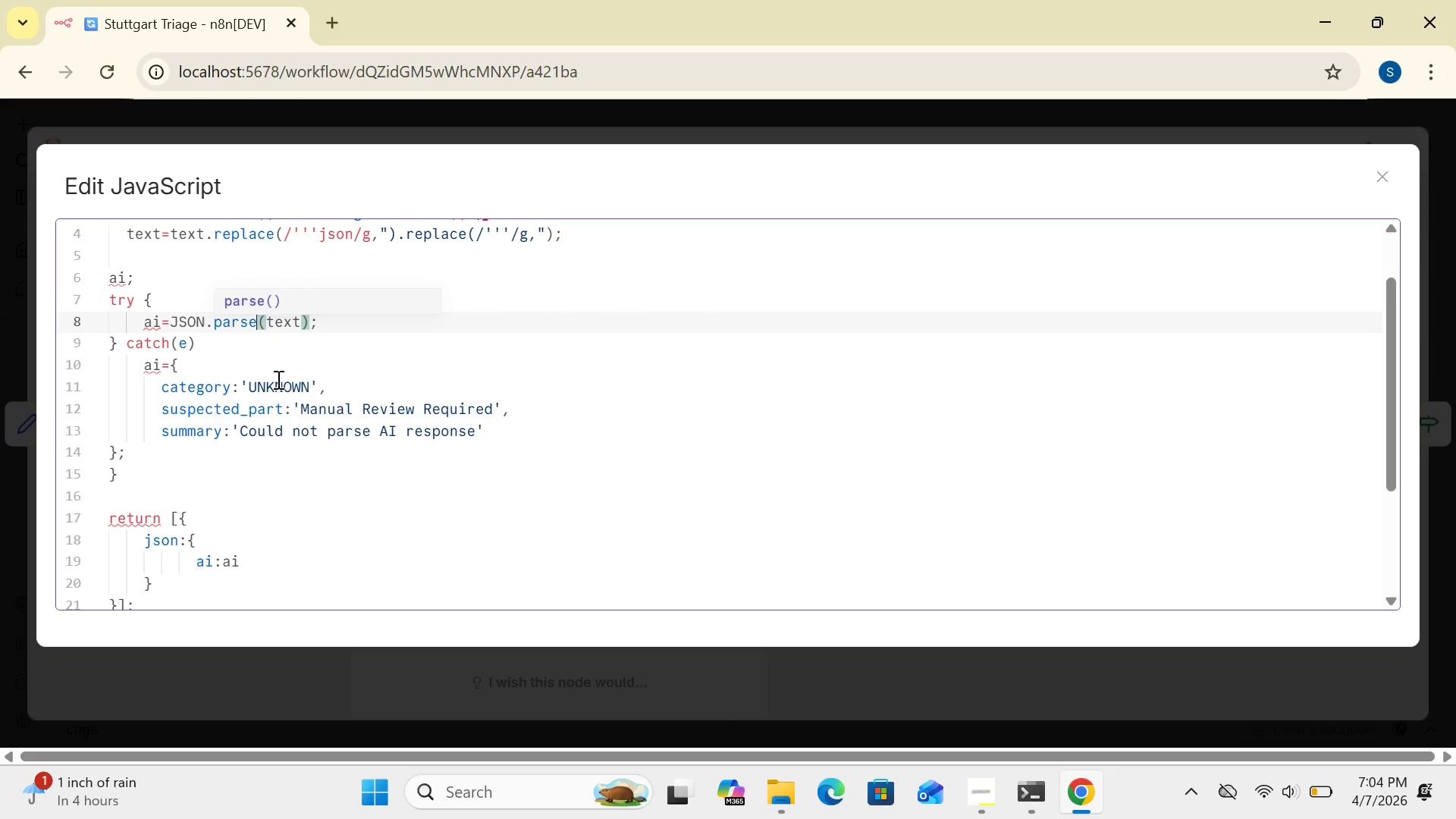 
wait(15.0)
 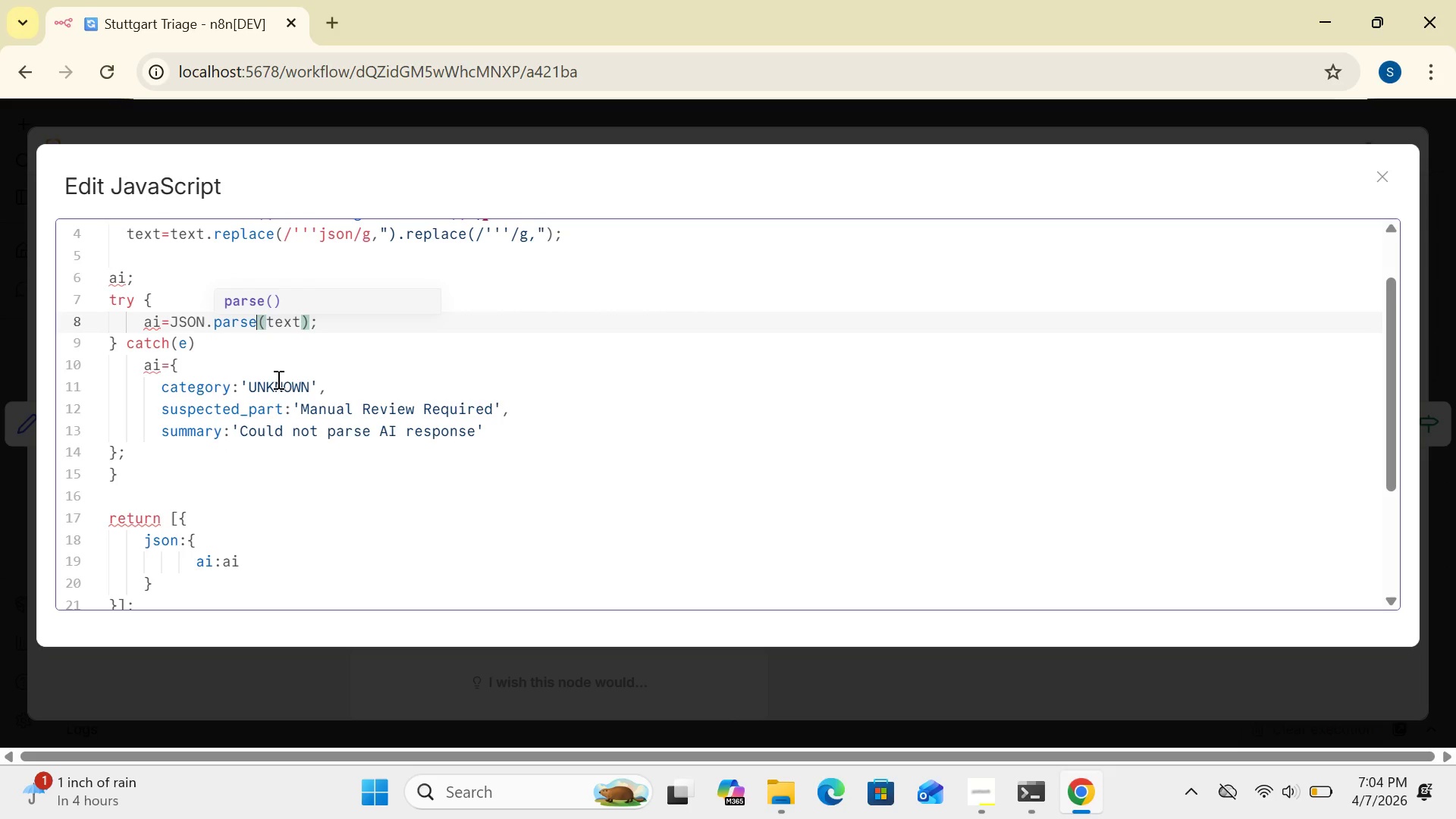 
left_click([704, 17])
 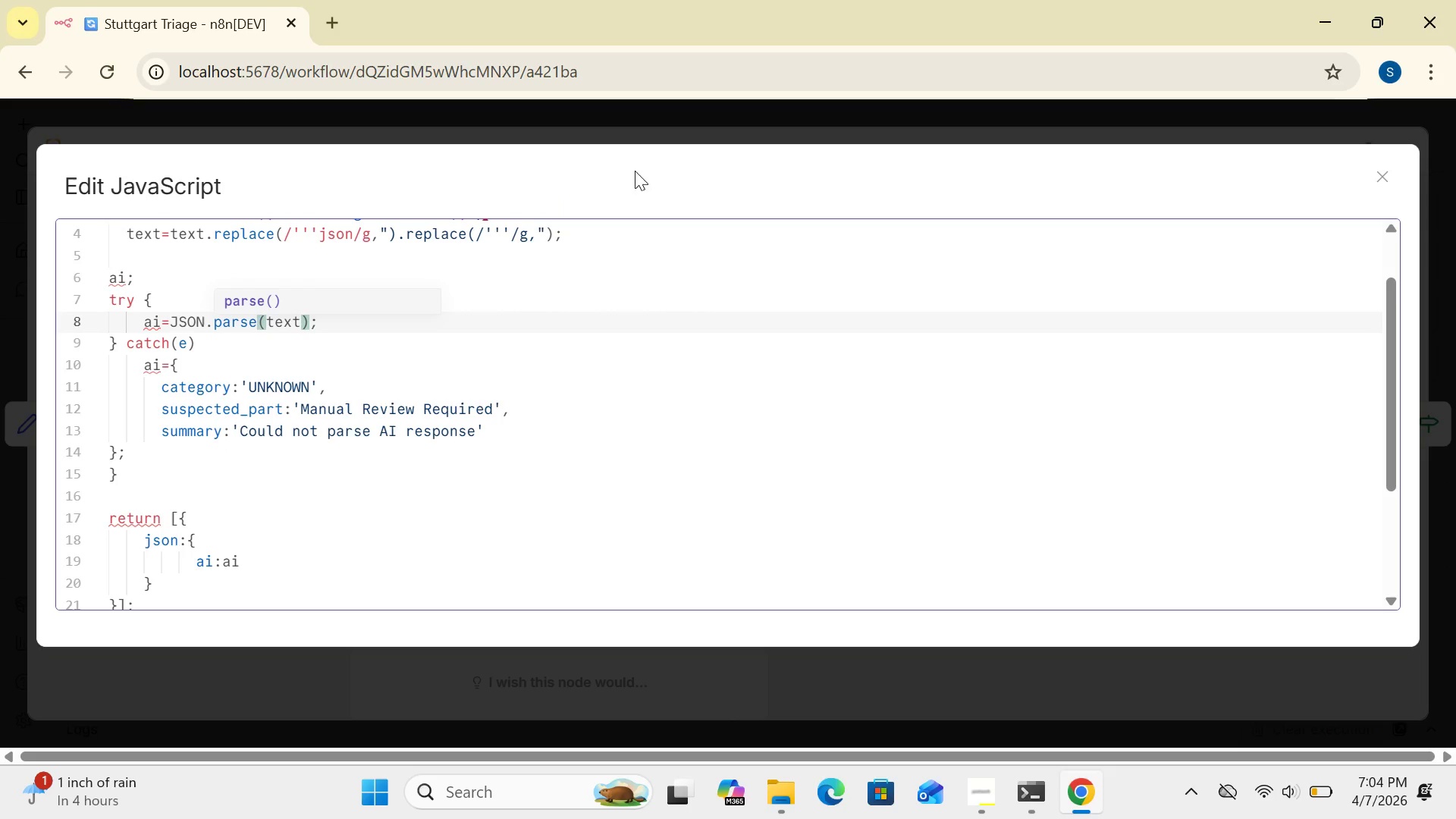 
wait(26.56)
 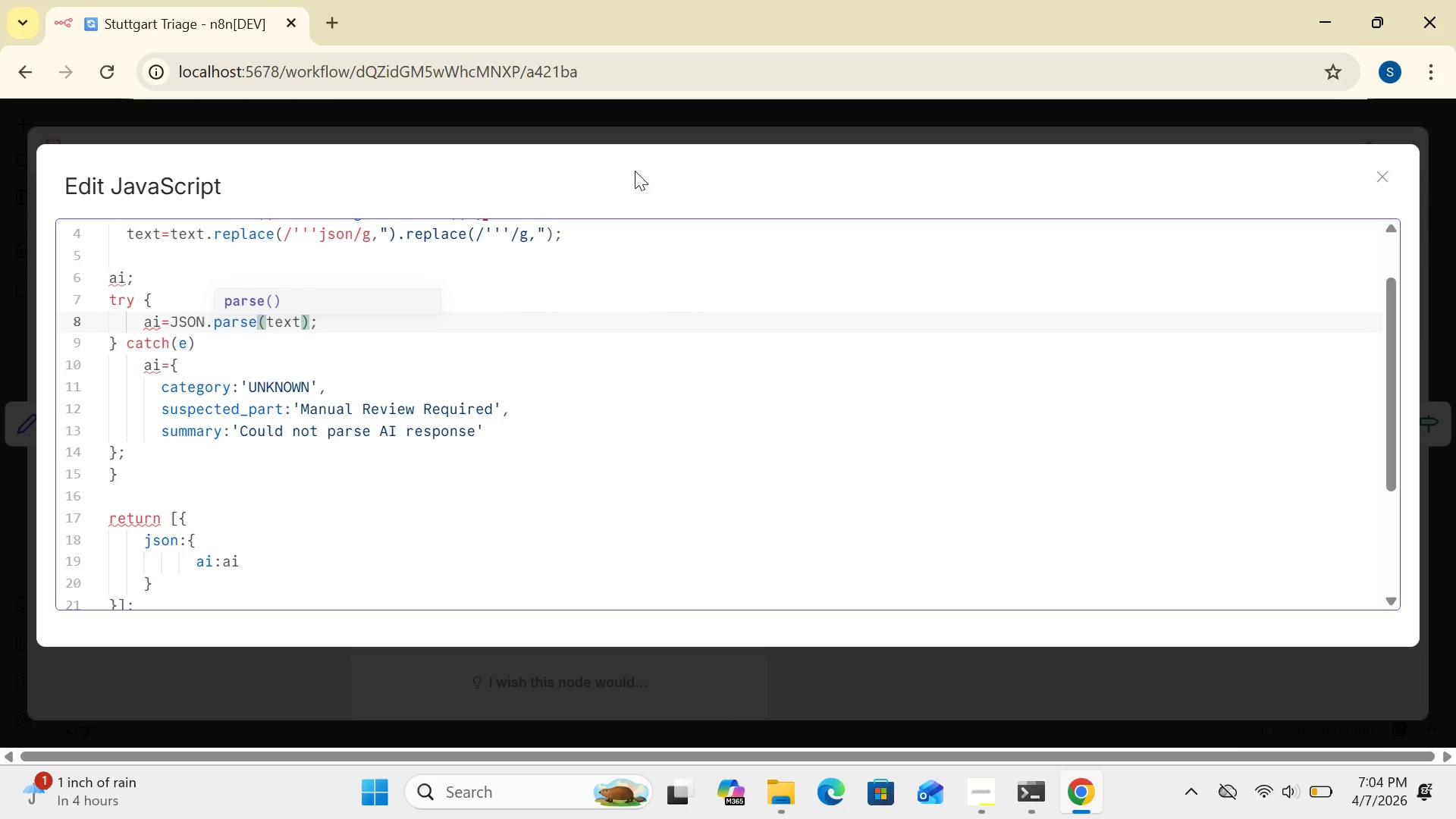 
left_click_drag(start_coordinate=[1392, 403], to_coordinate=[1382, 369])
 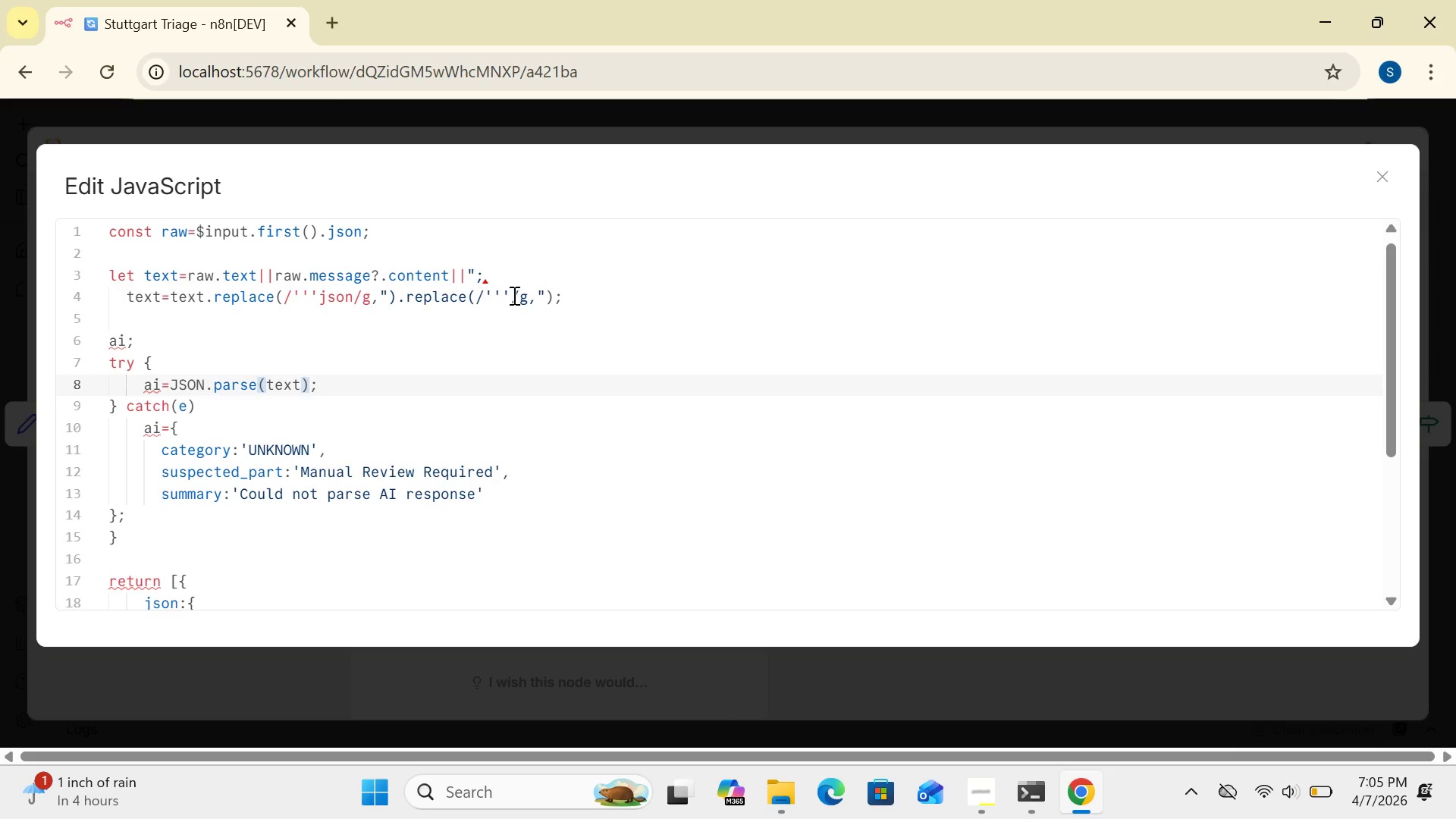 
wait(23.34)
 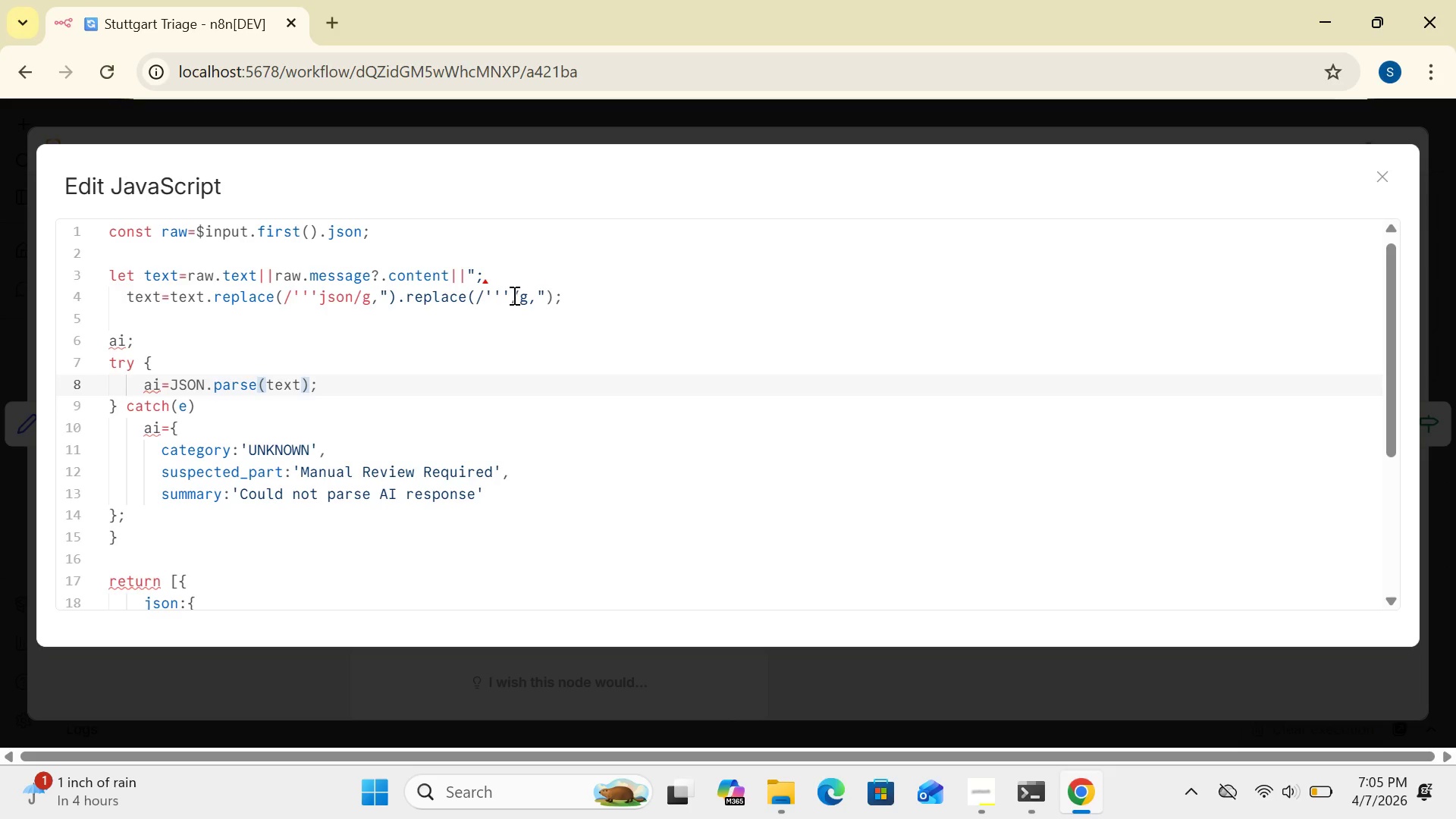 
left_click([508, 294])
 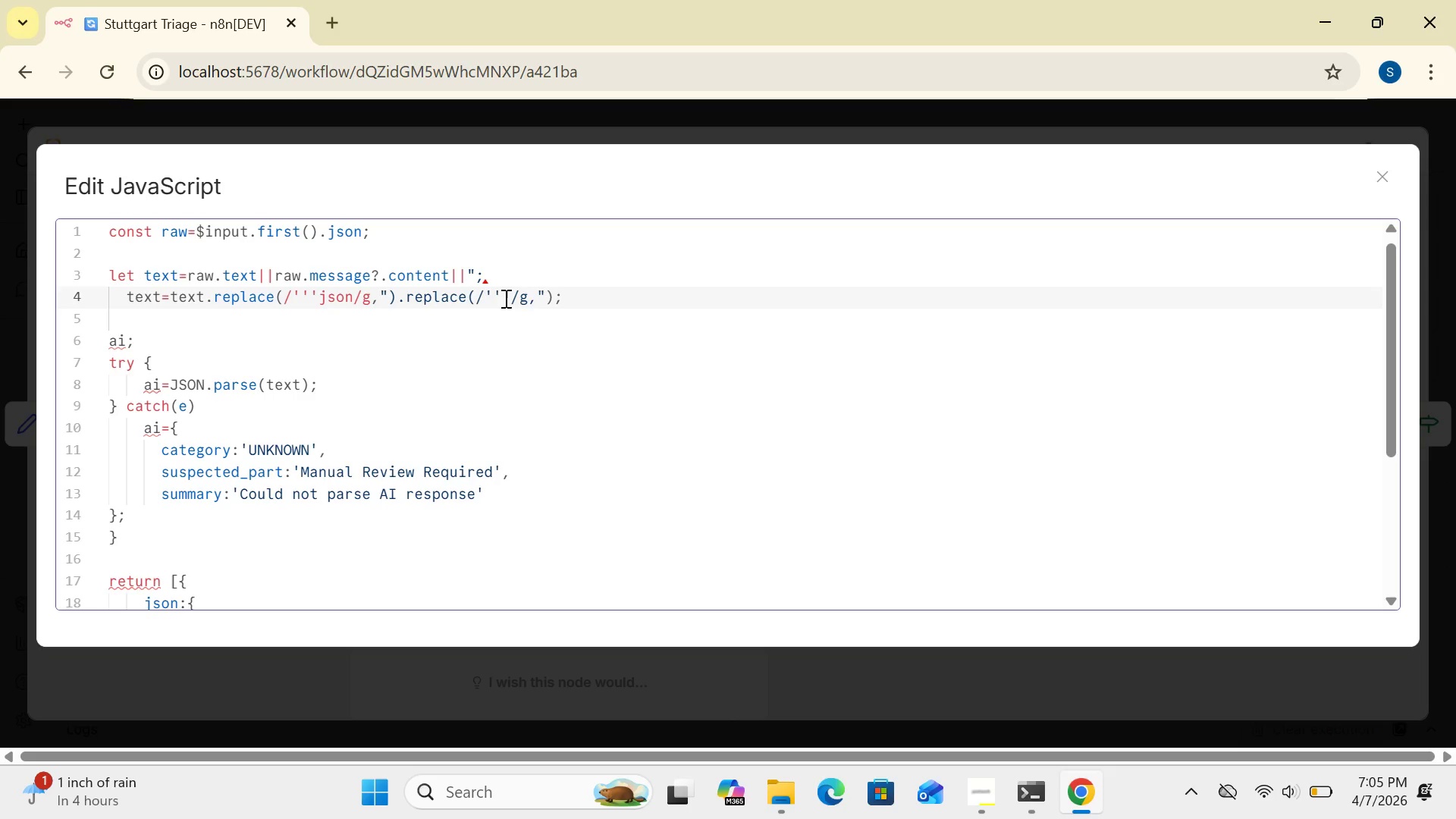 
key(Backspace)
 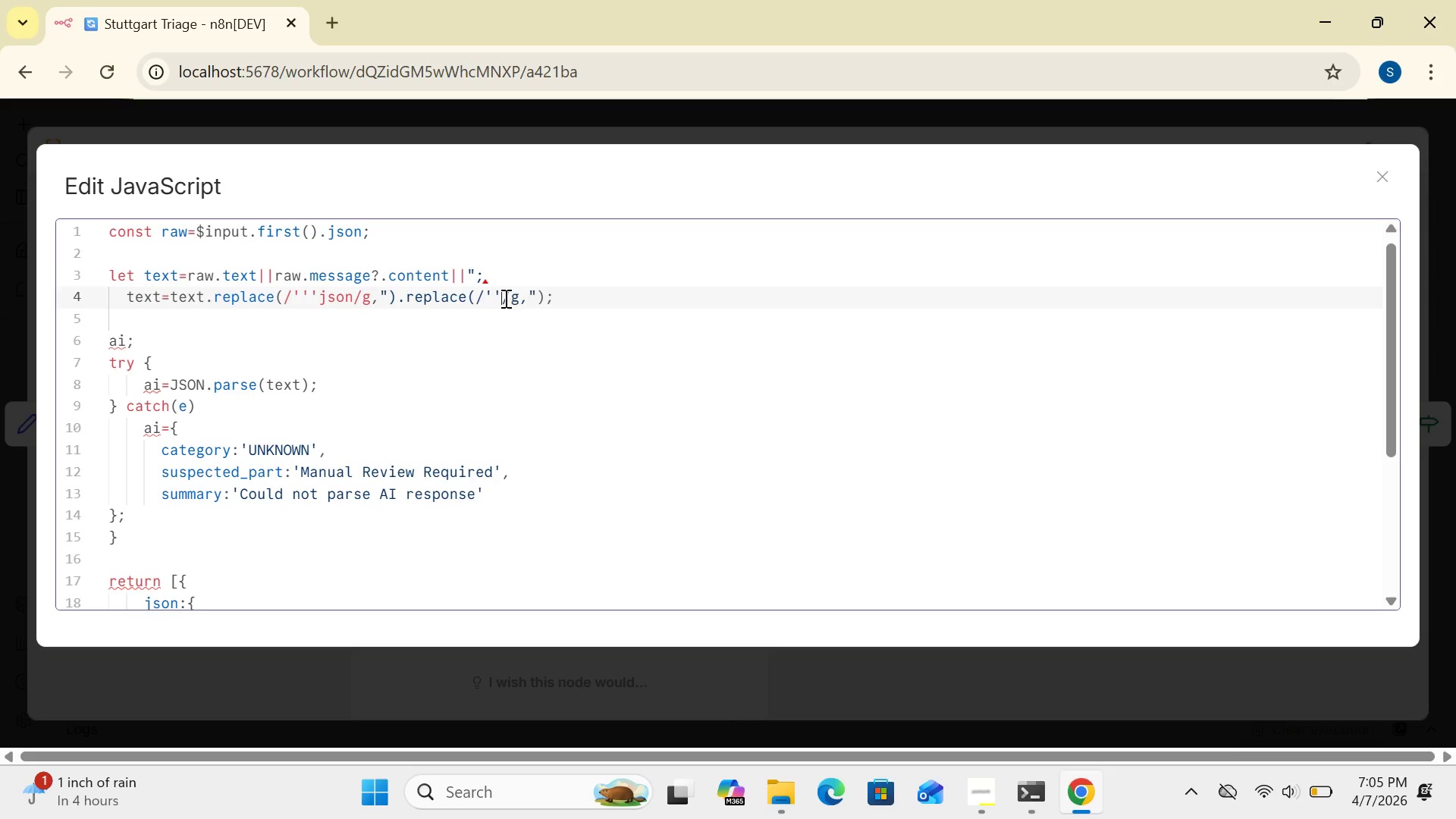 
key(Backspace)
 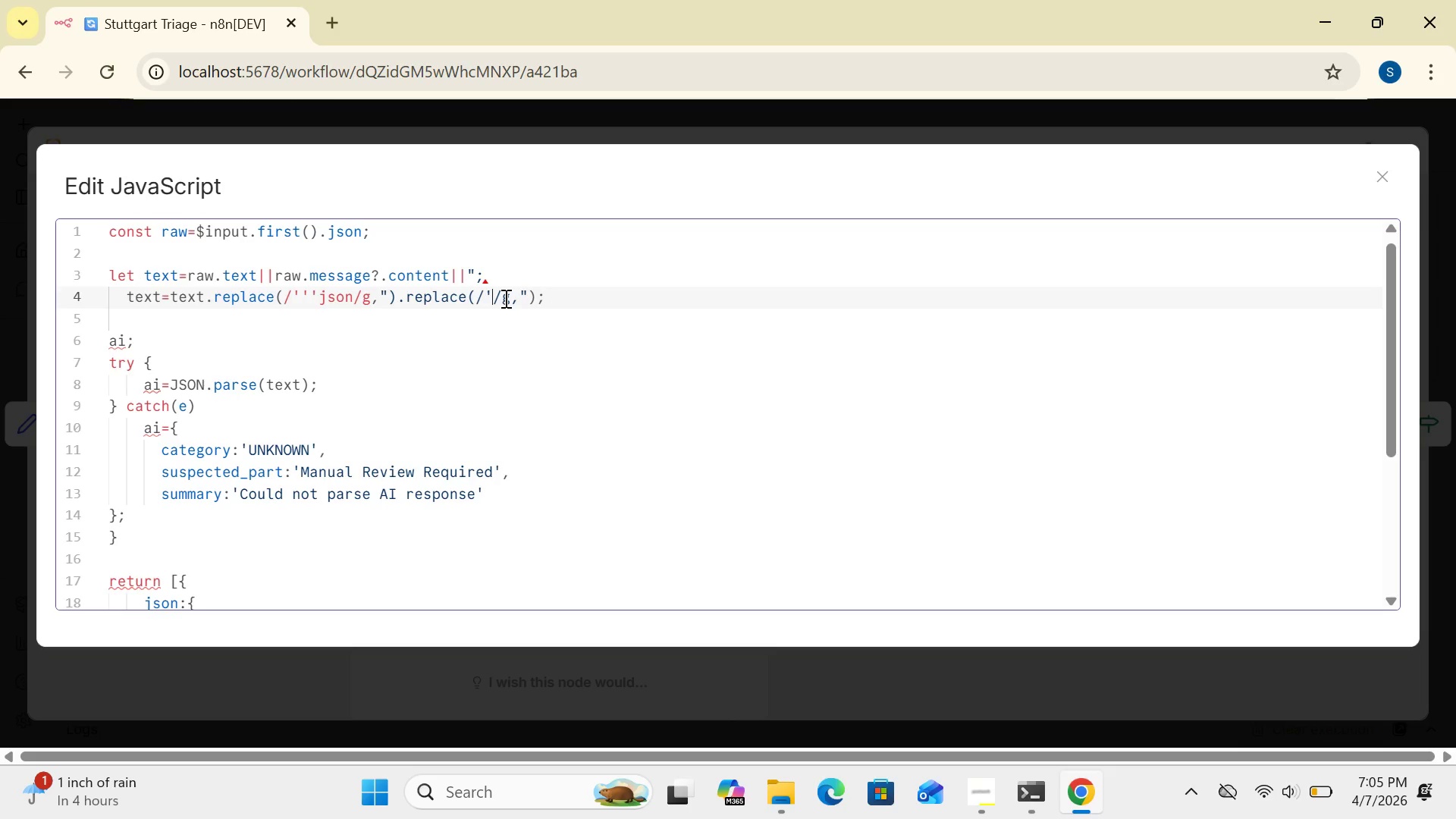 
key(Backspace)
 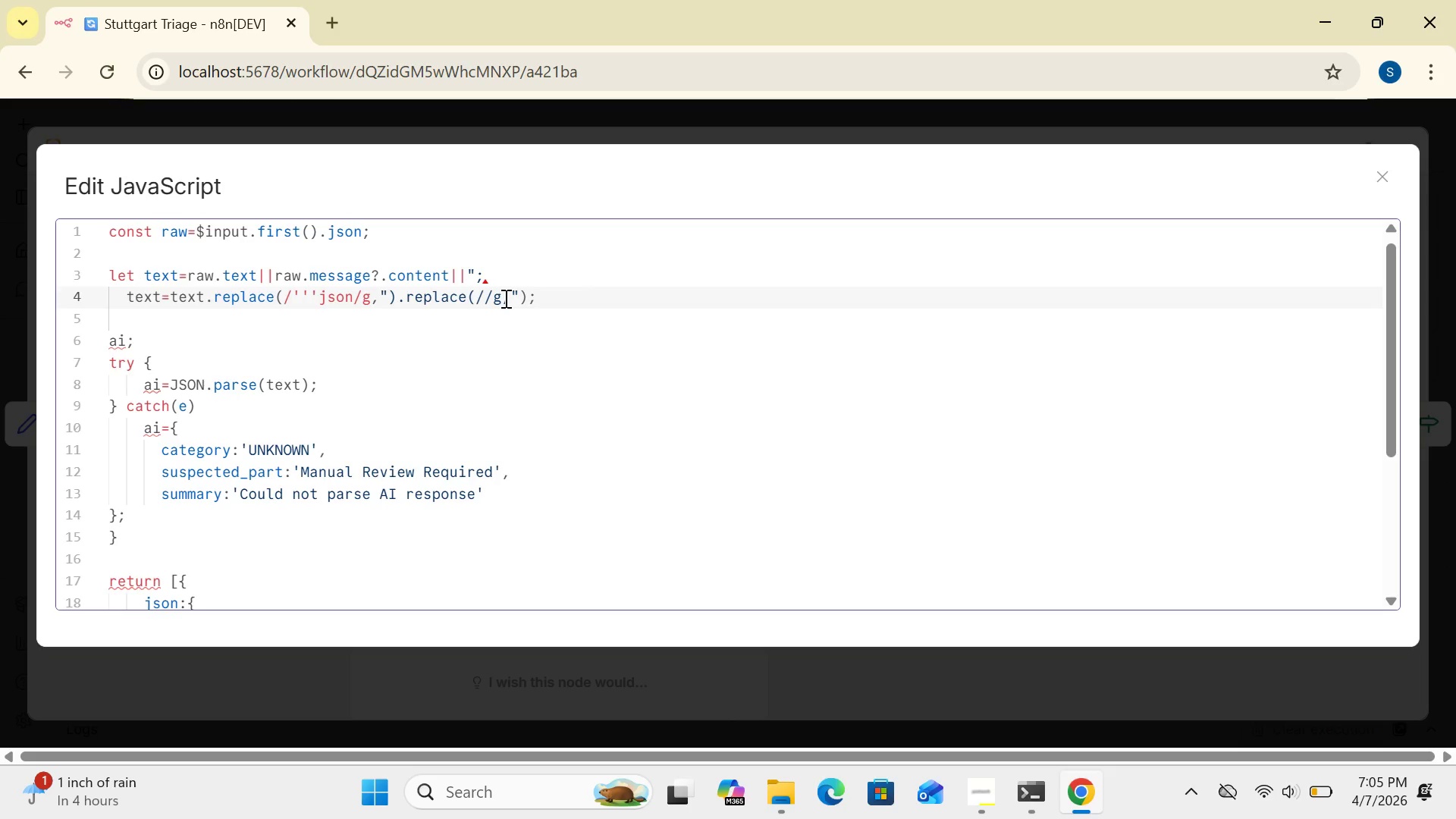 
wait(6.28)
 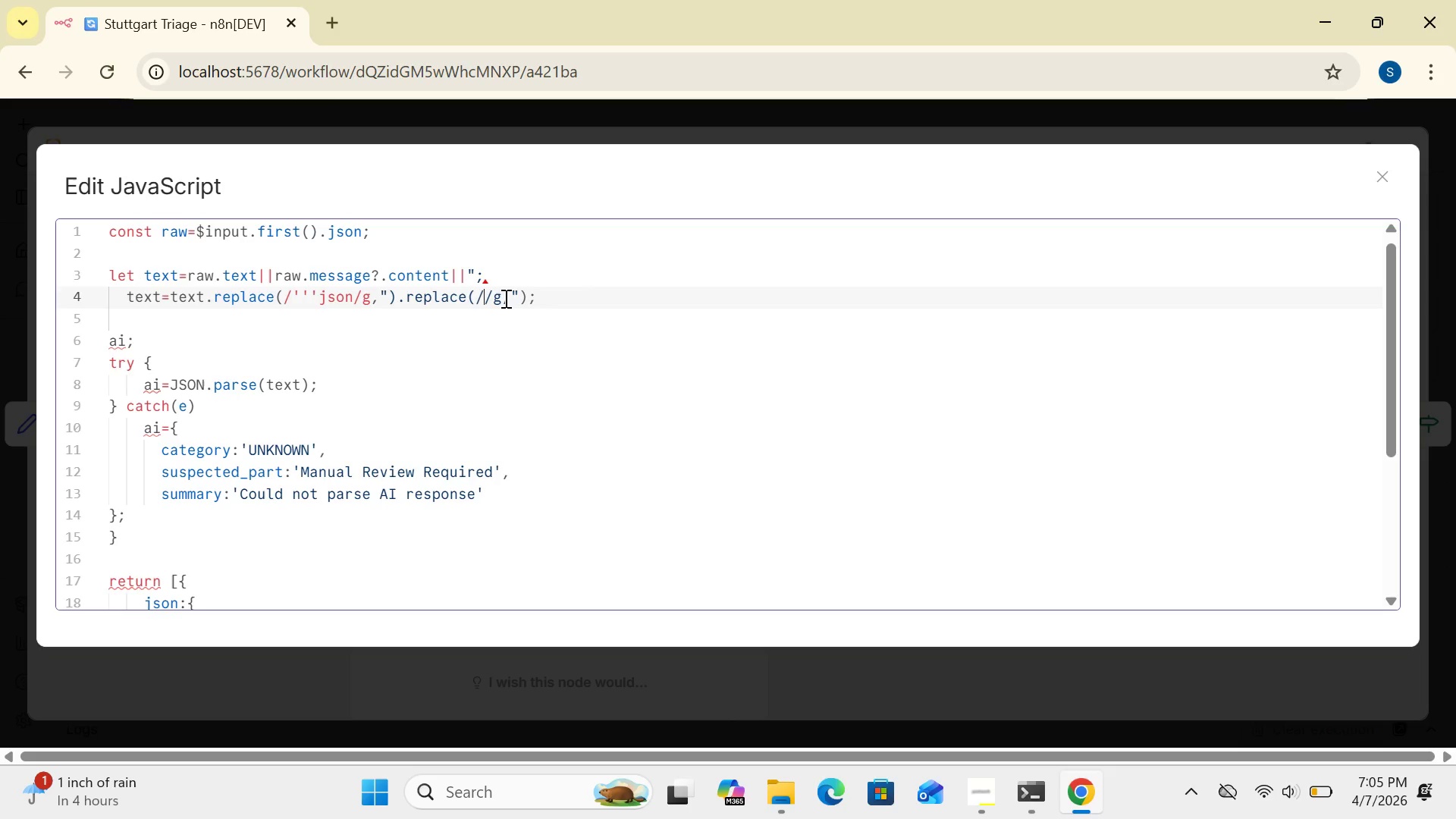 
key(Backquote)
 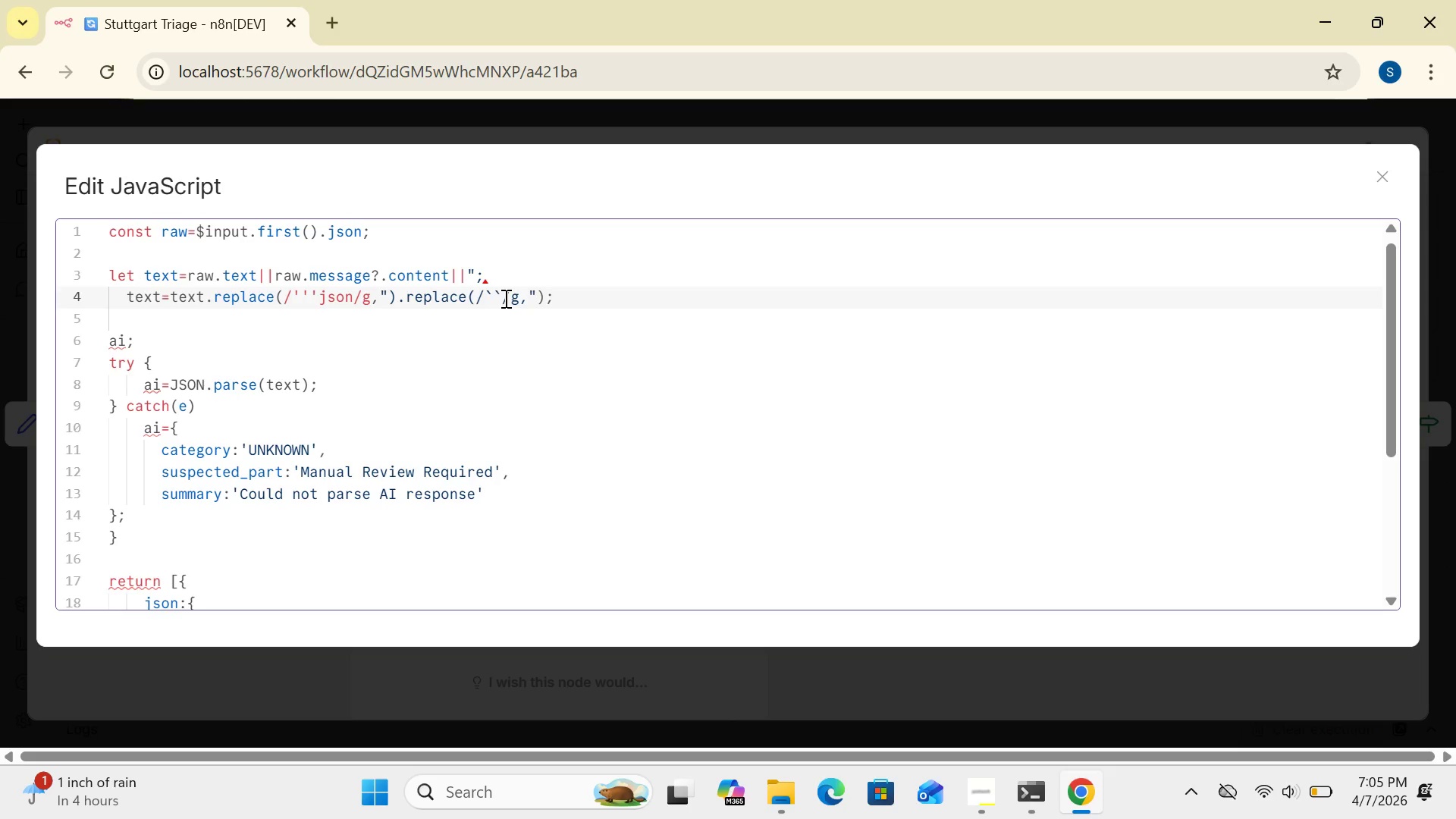 
key(Backquote)
 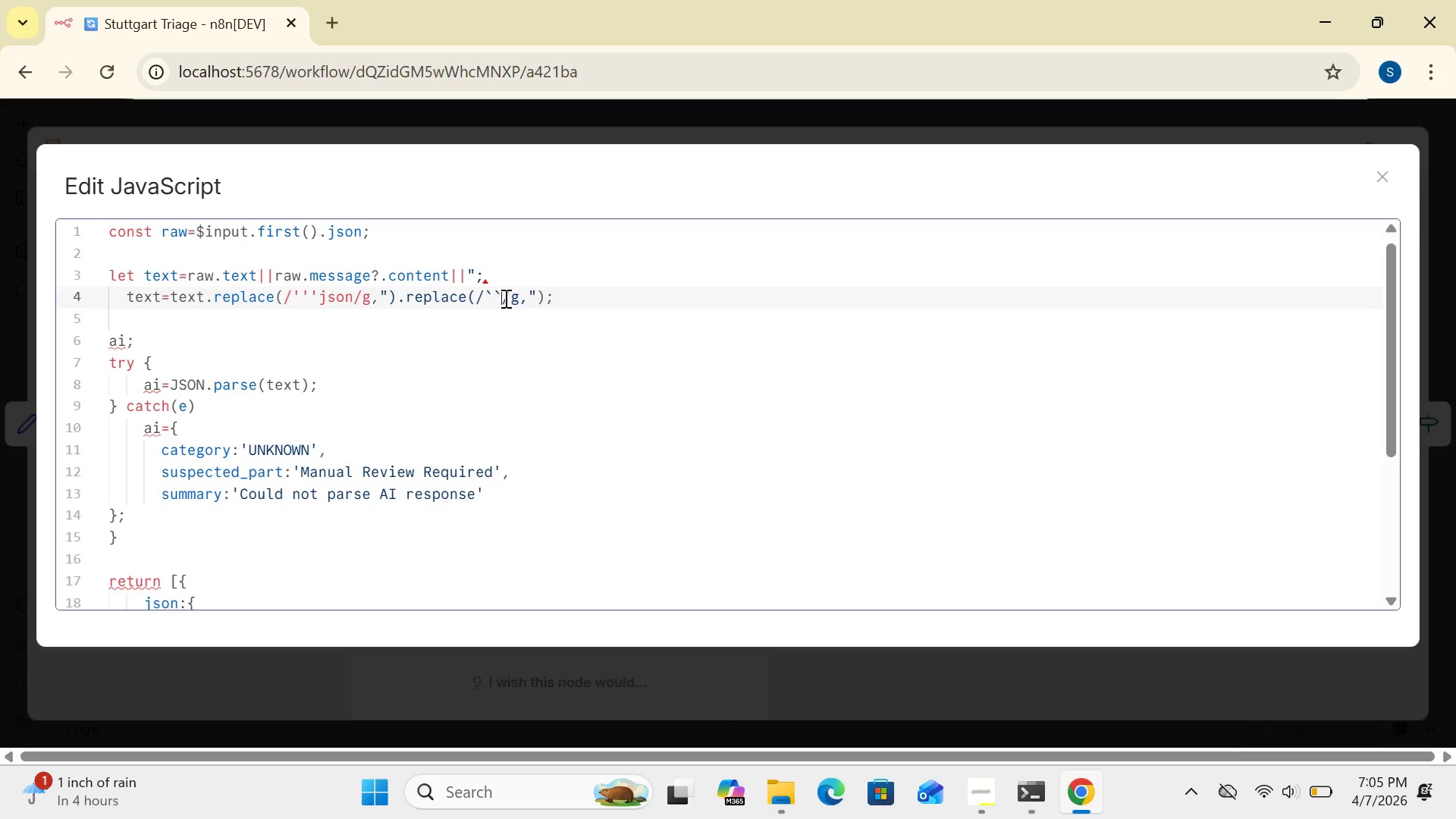 
key(Backquote)
 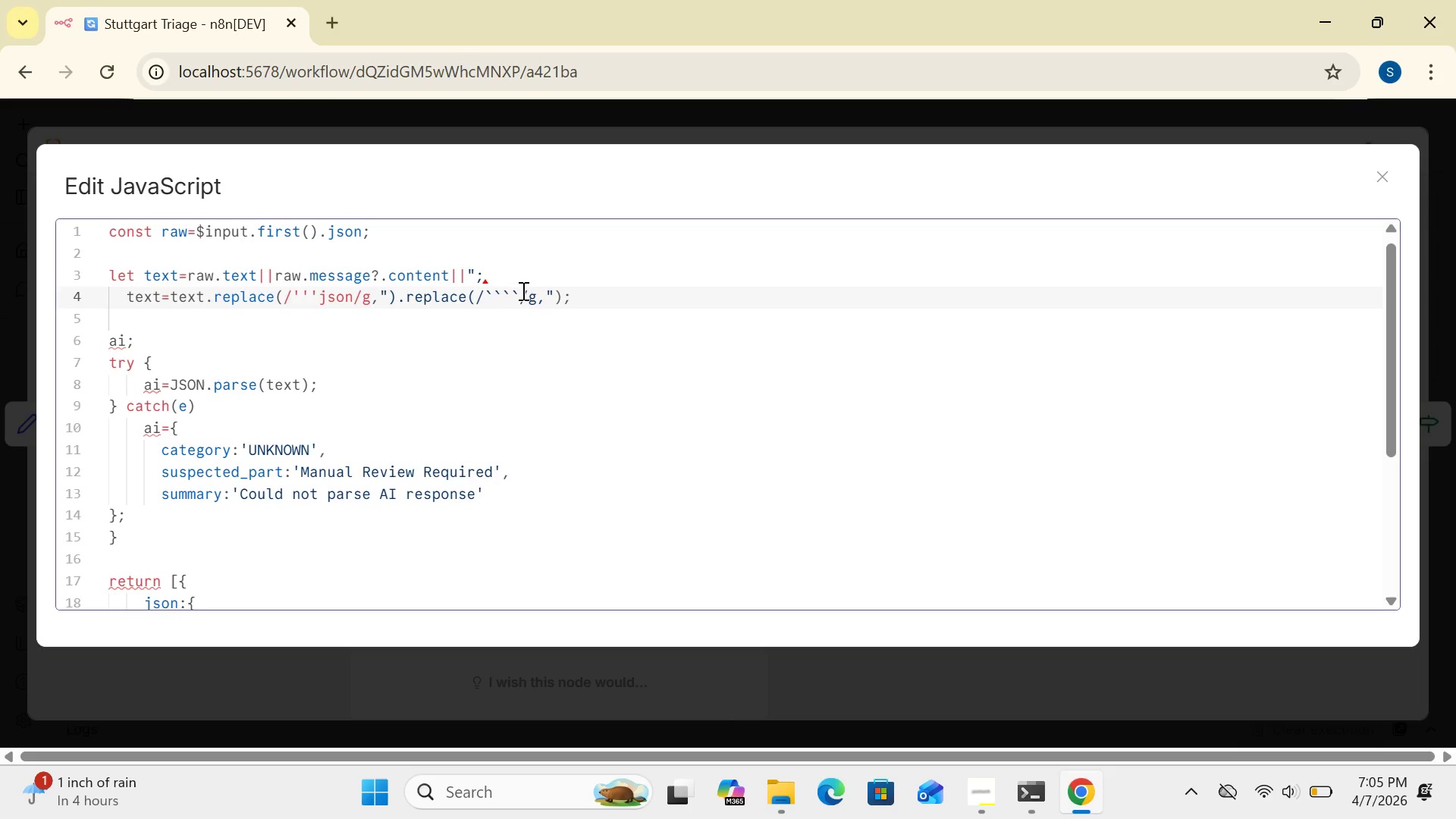 
left_click([518, 290])
 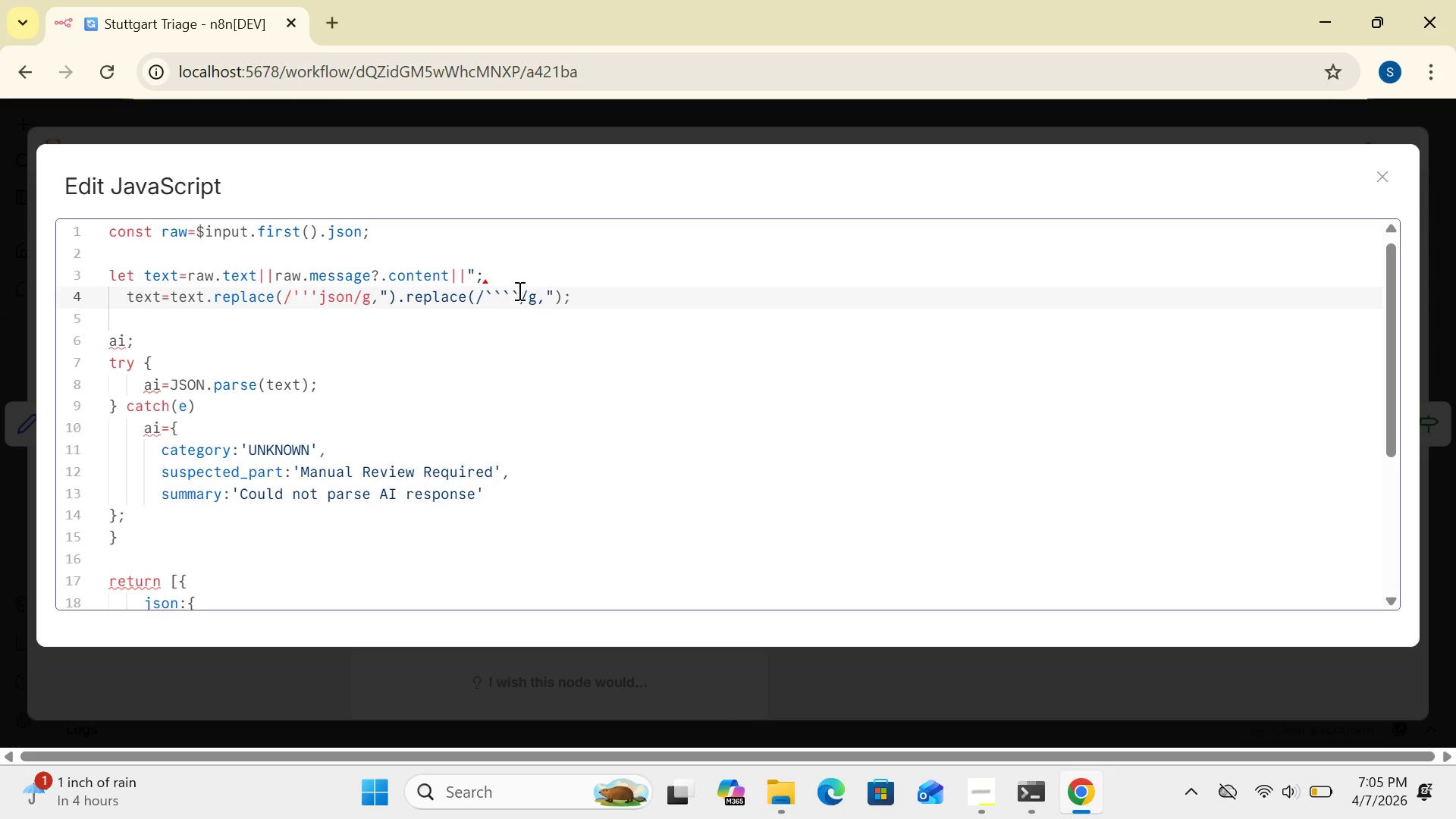 
key(Backspace)
 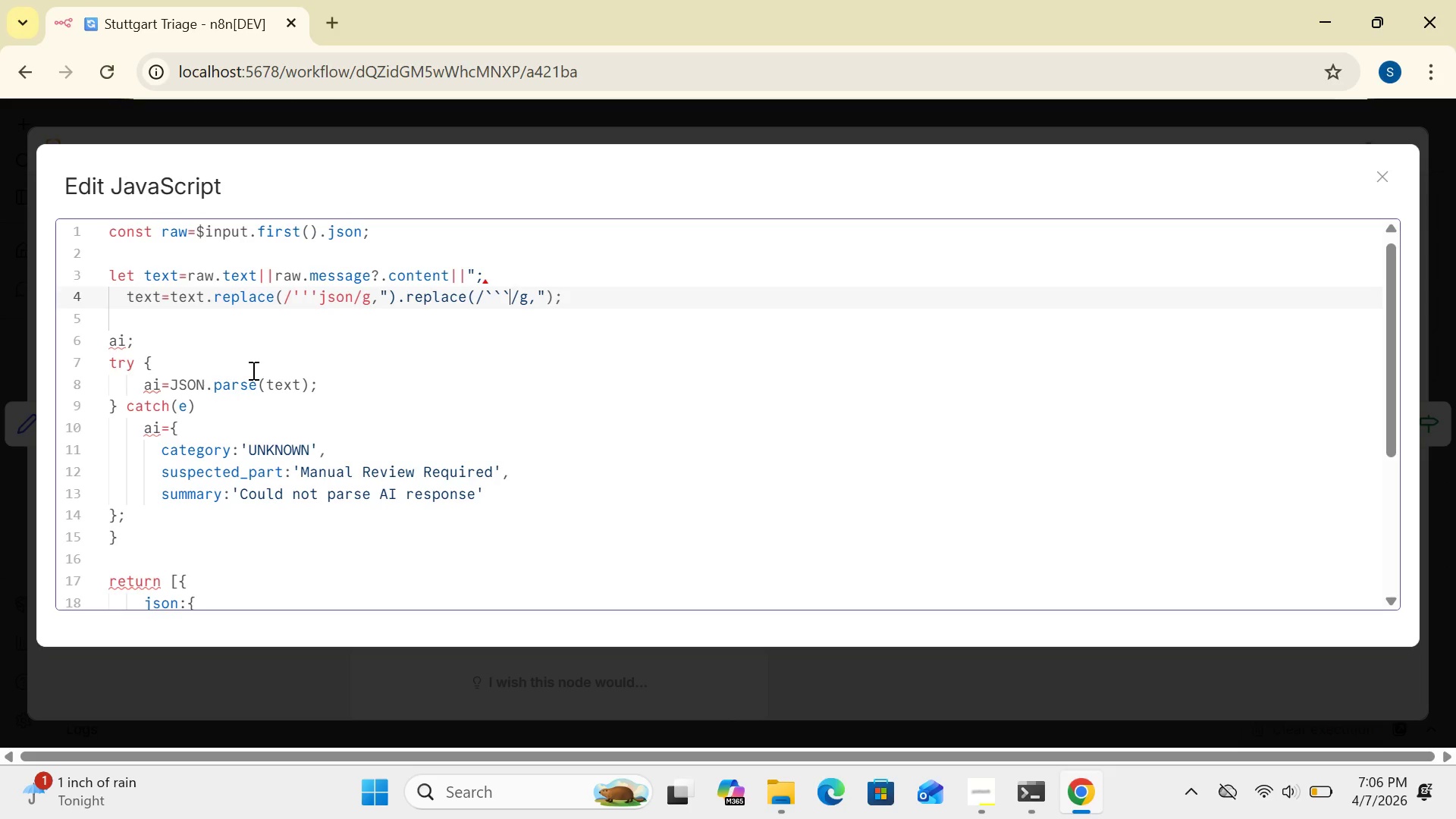 
wait(59.0)
 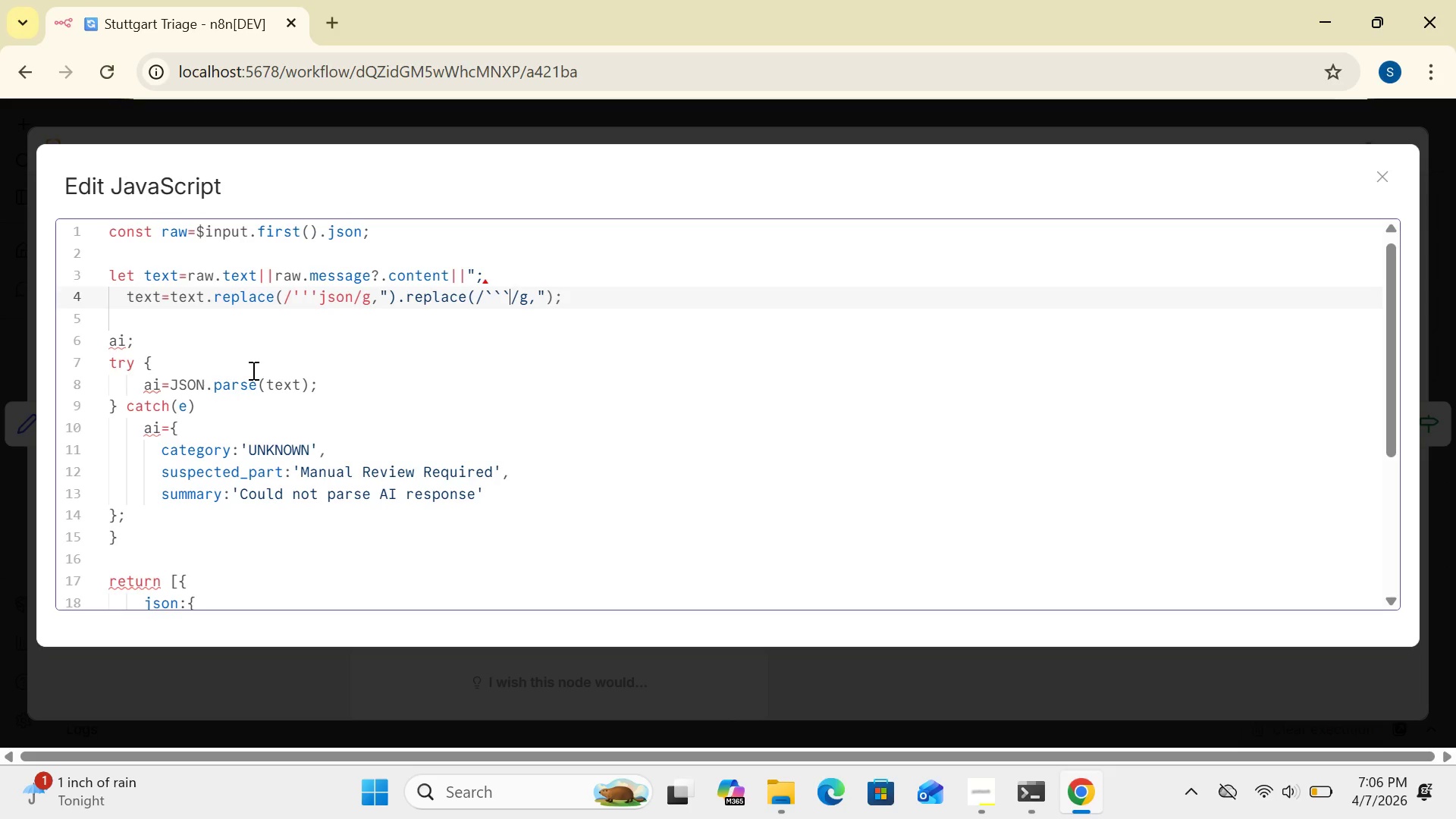 
left_click([315, 292])
 